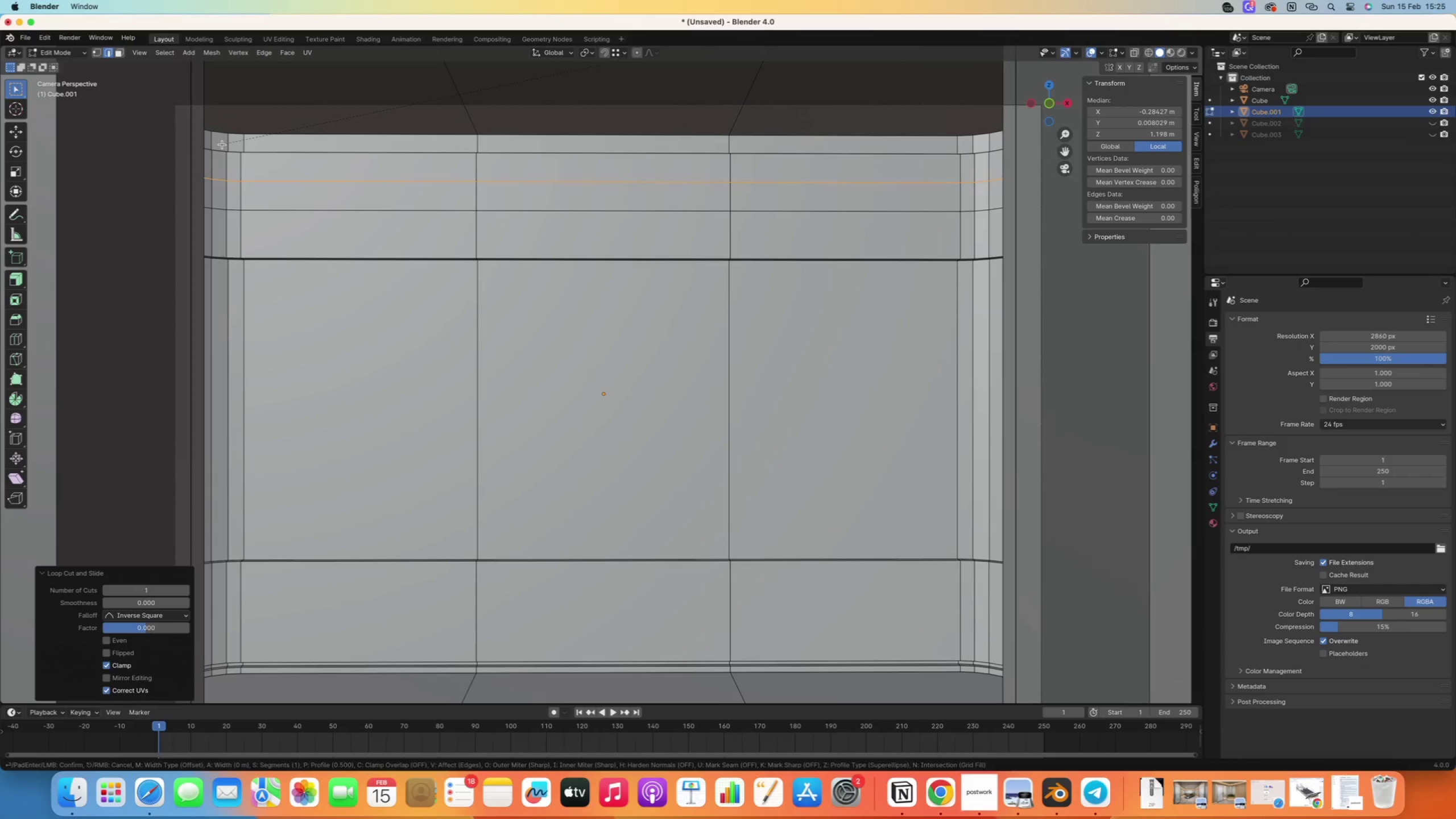 
wait(8.62)
 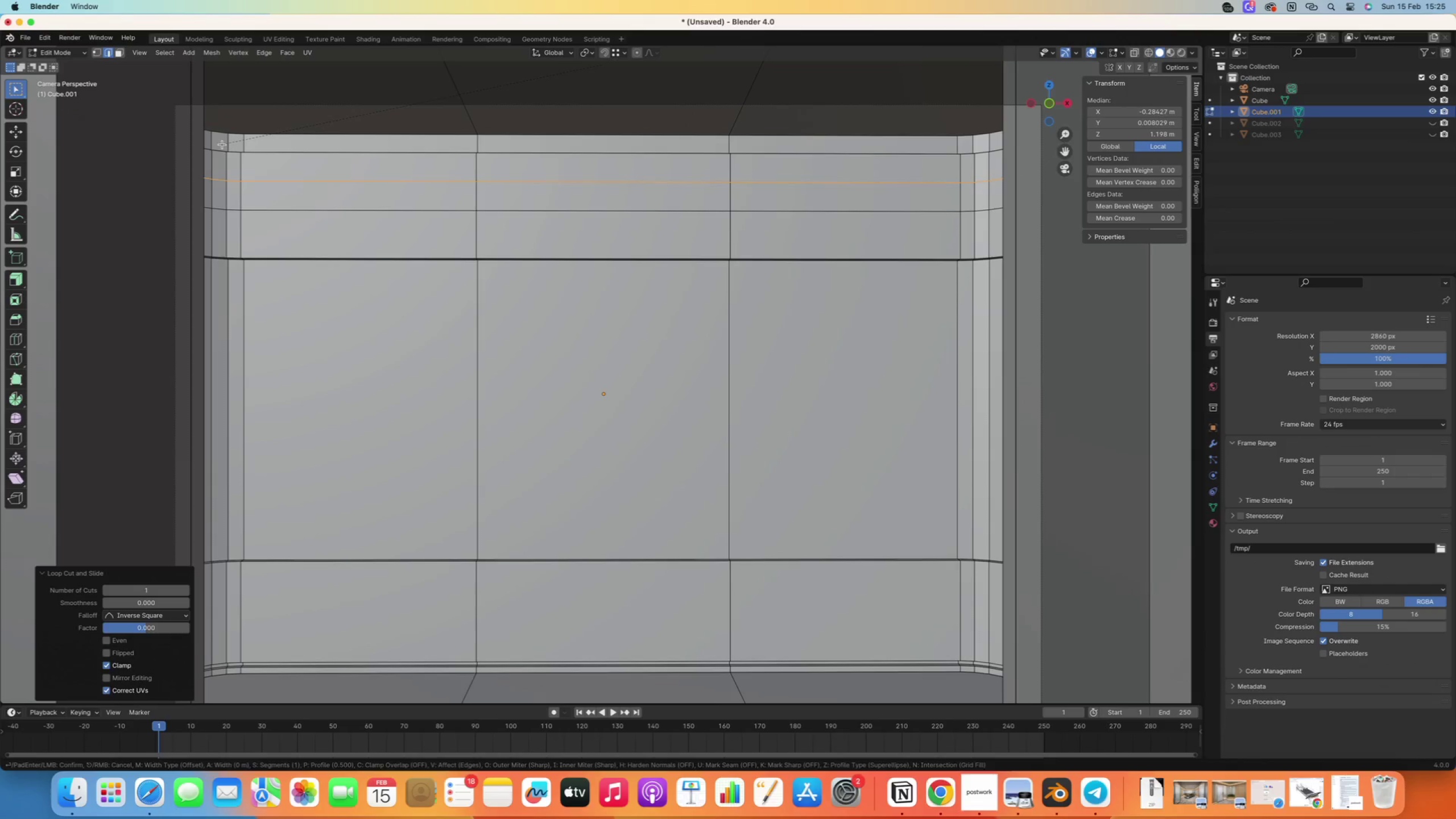 
left_click([219, 146])
 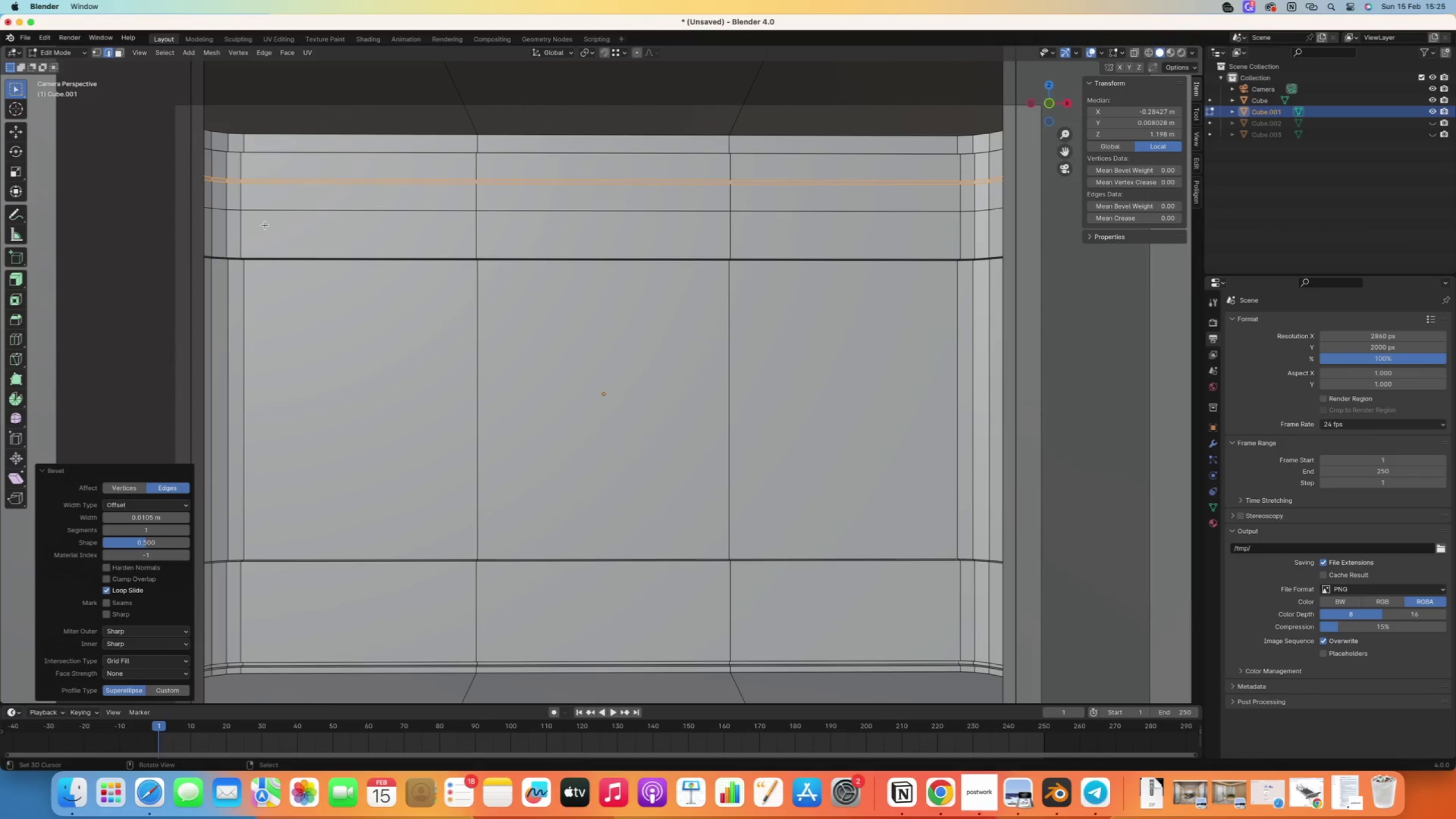 
type(gzz)
 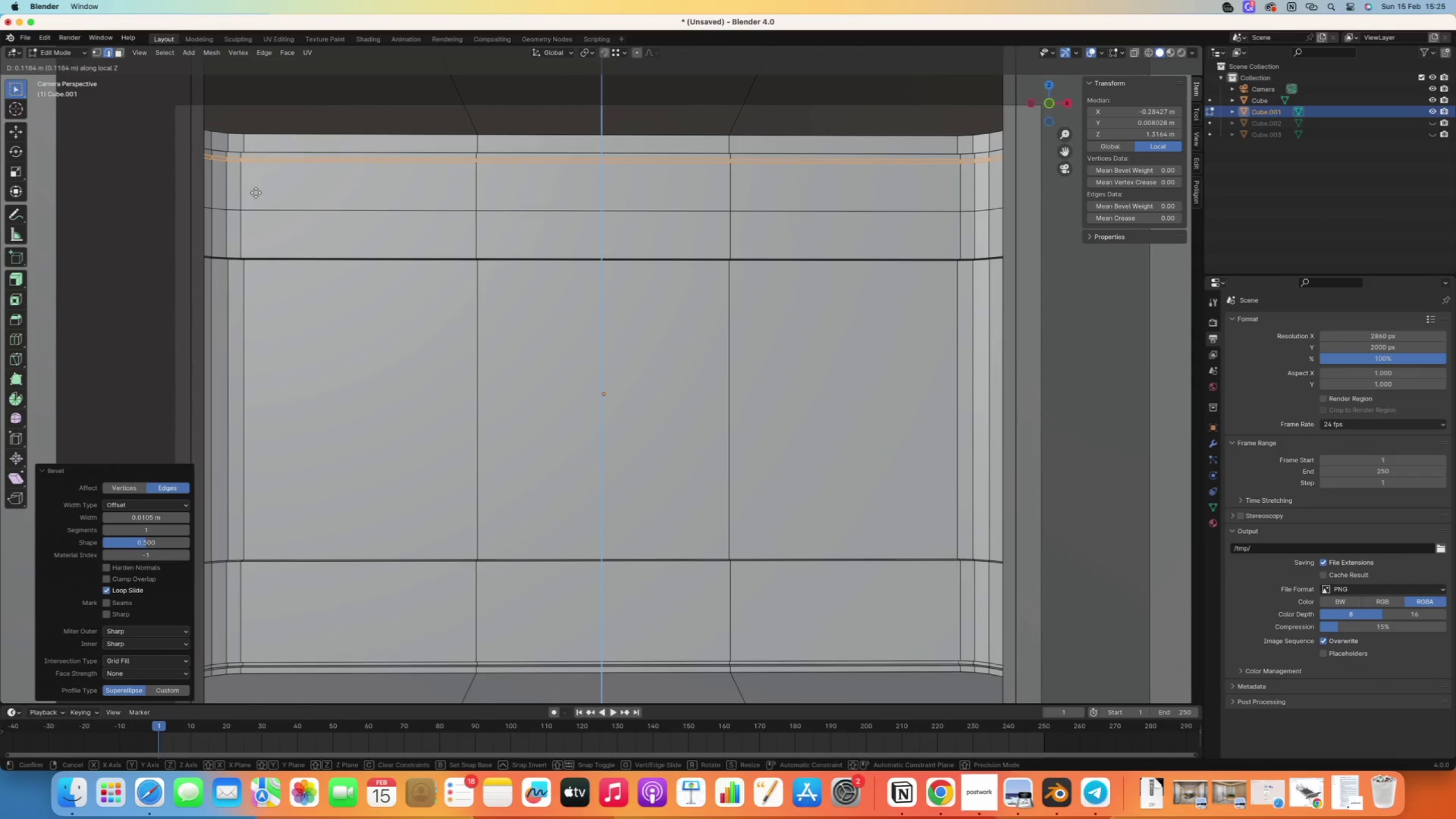 
left_click([255, 191])
 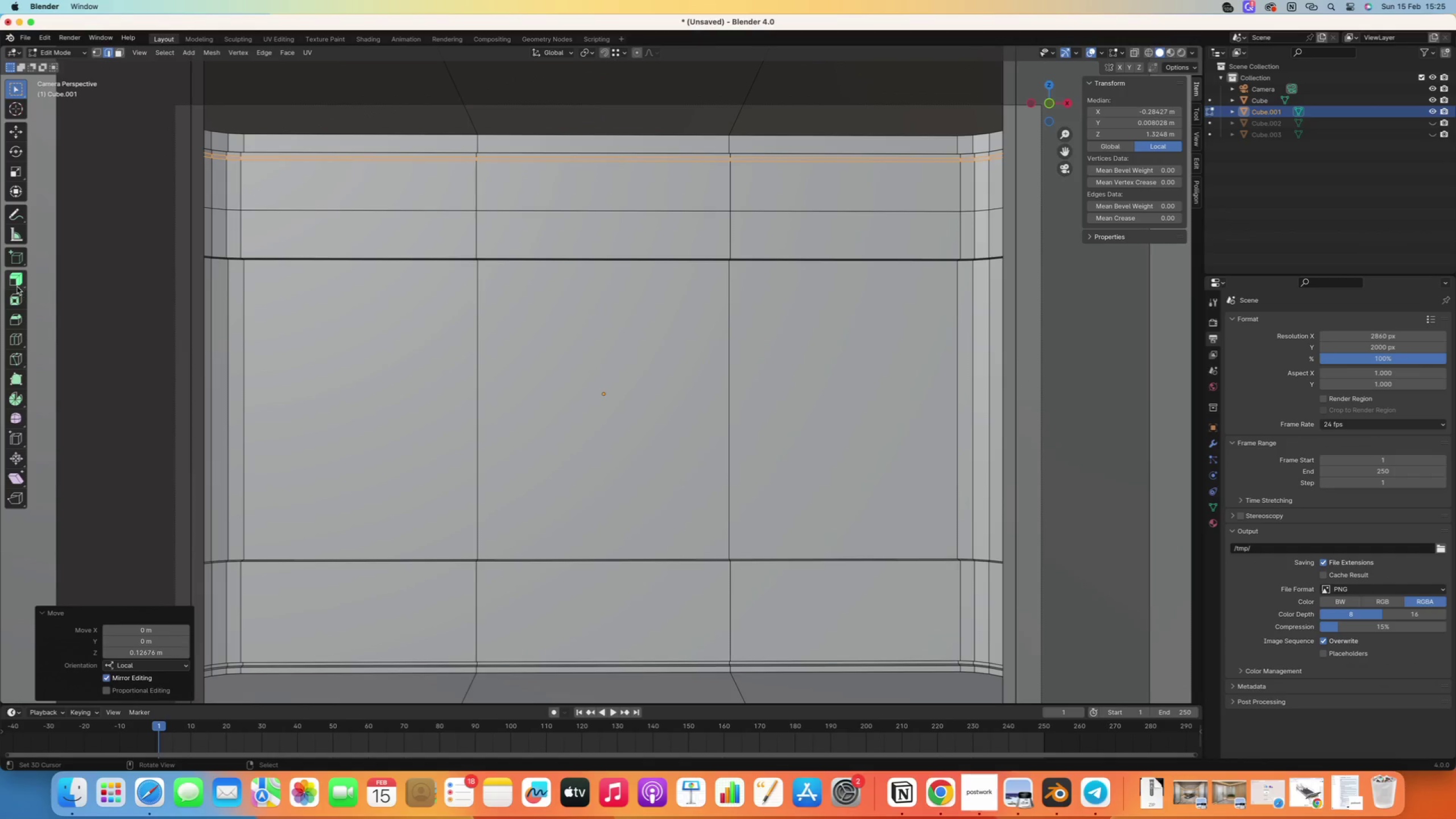 
left_click([17, 283])
 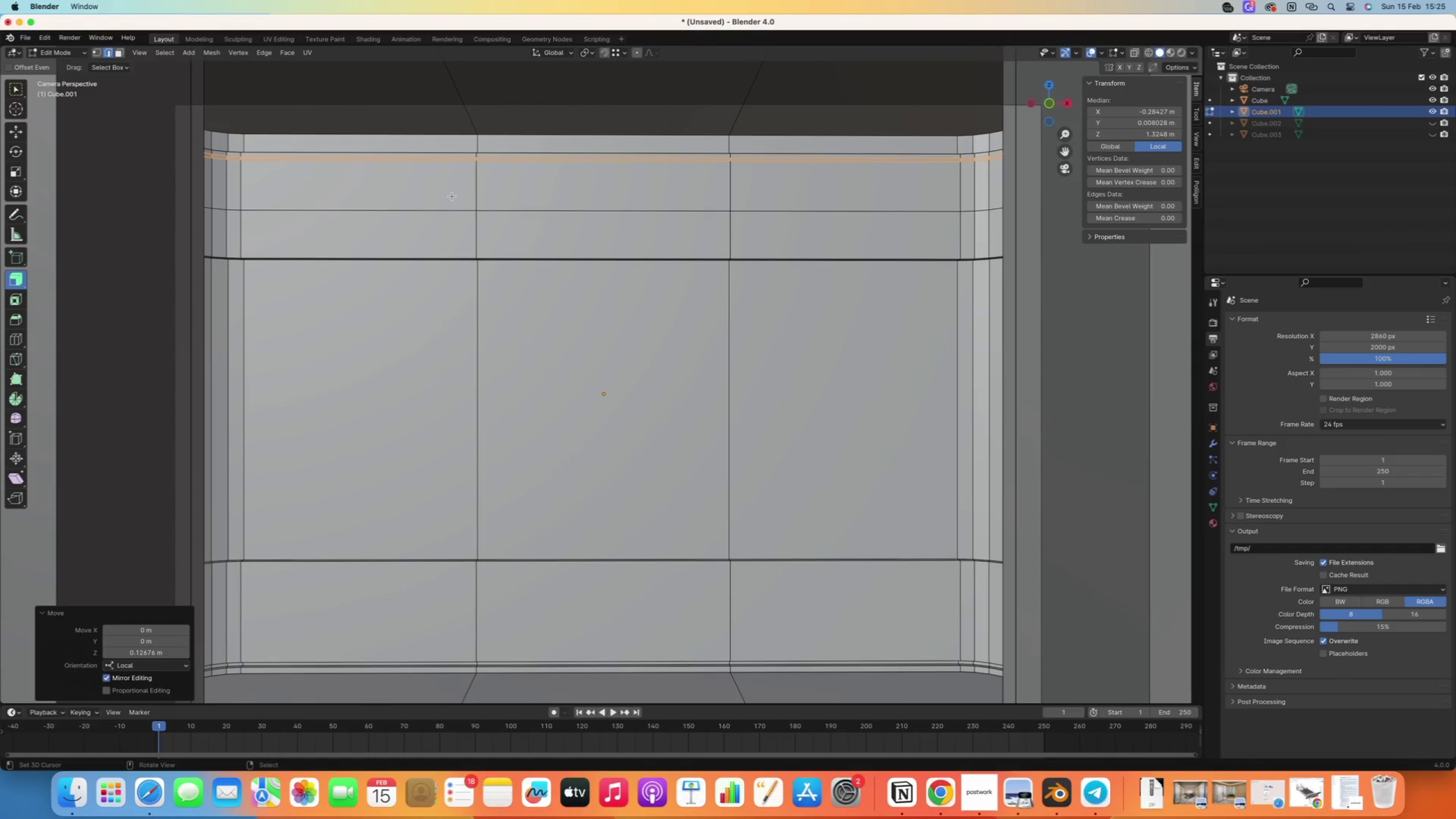 
scroll: coordinate [627, 187], scroll_direction: up, amount: 2.0
 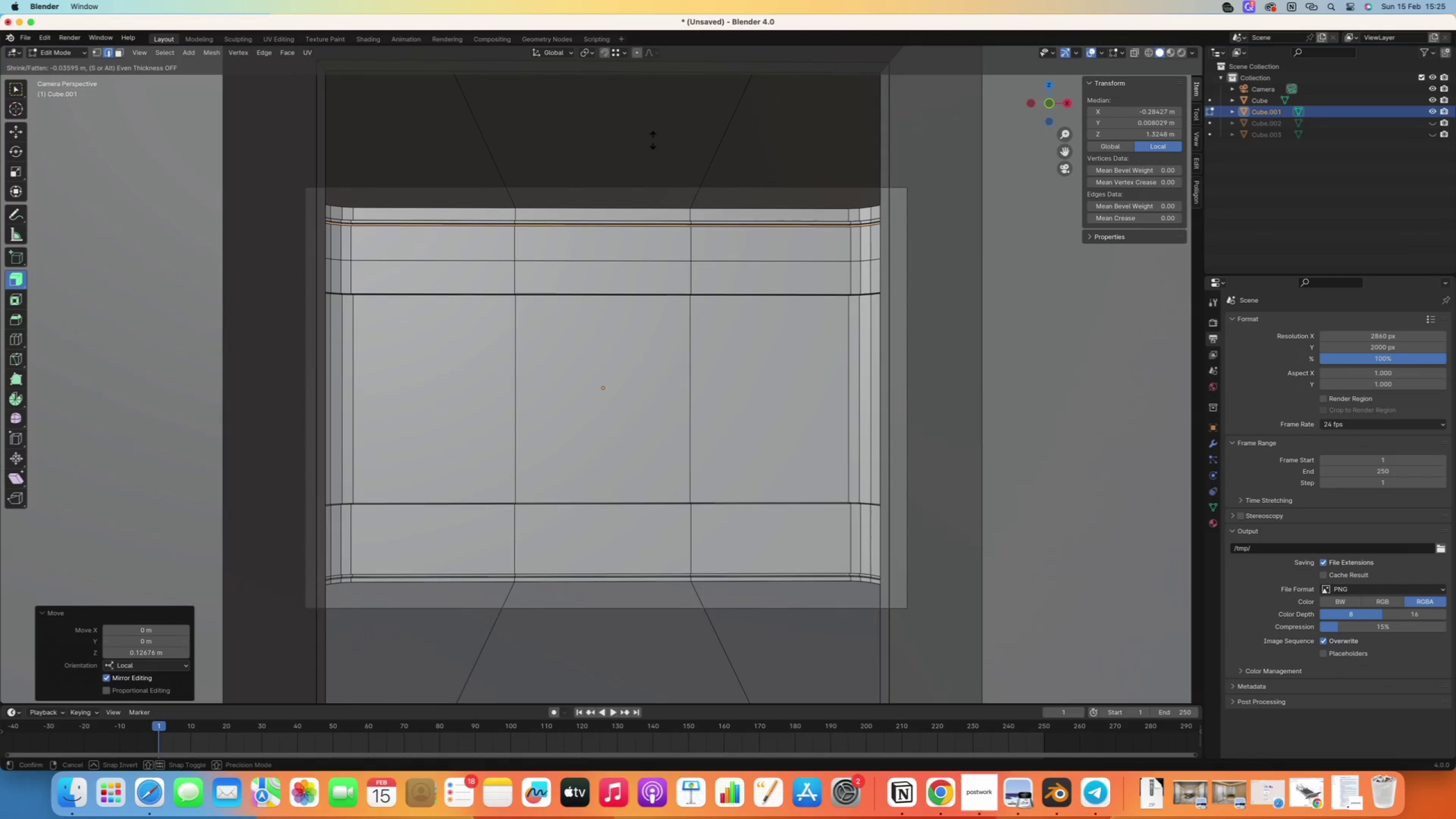 
wait(7.9)
 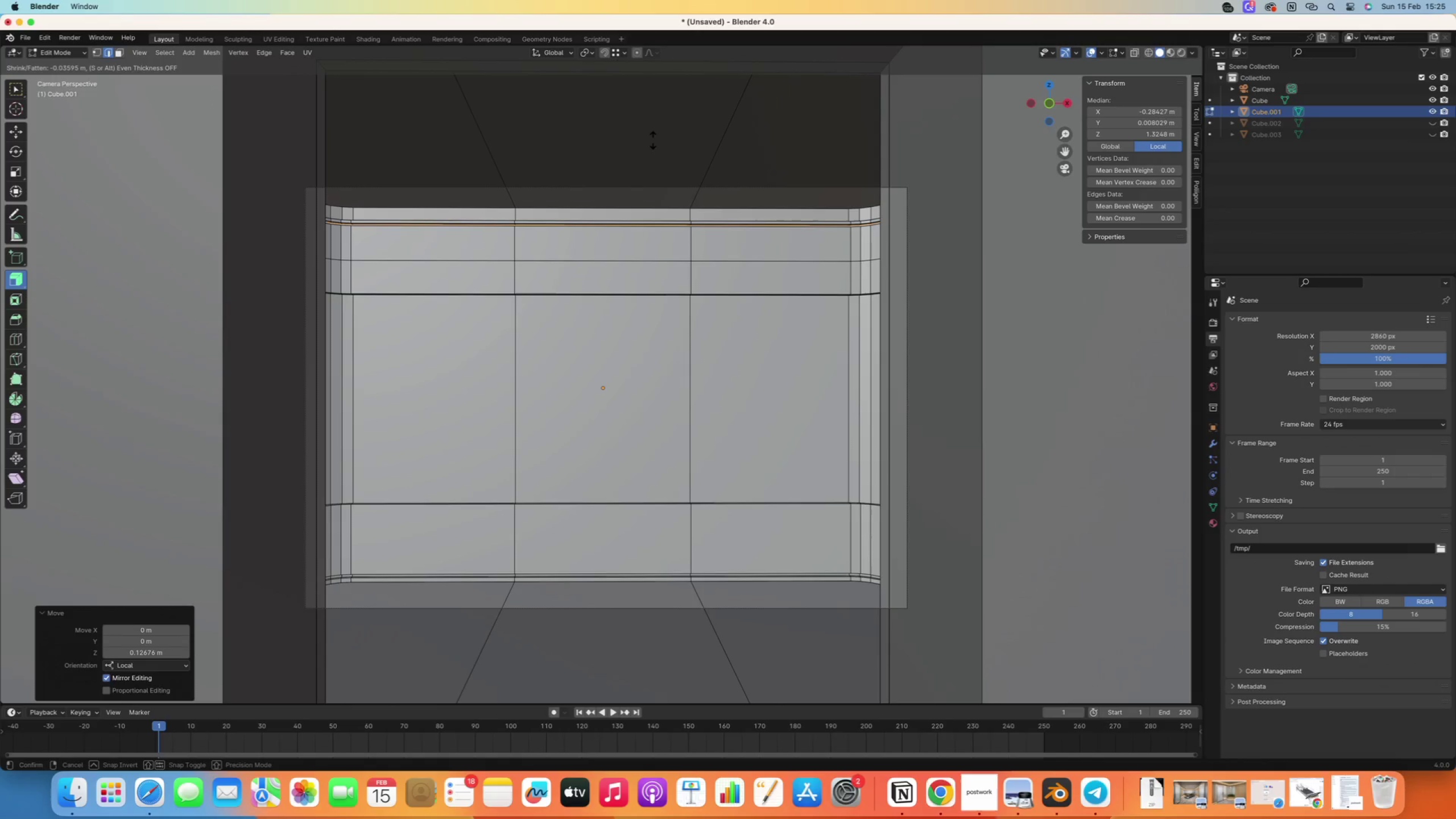 
right_click([632, 188])
 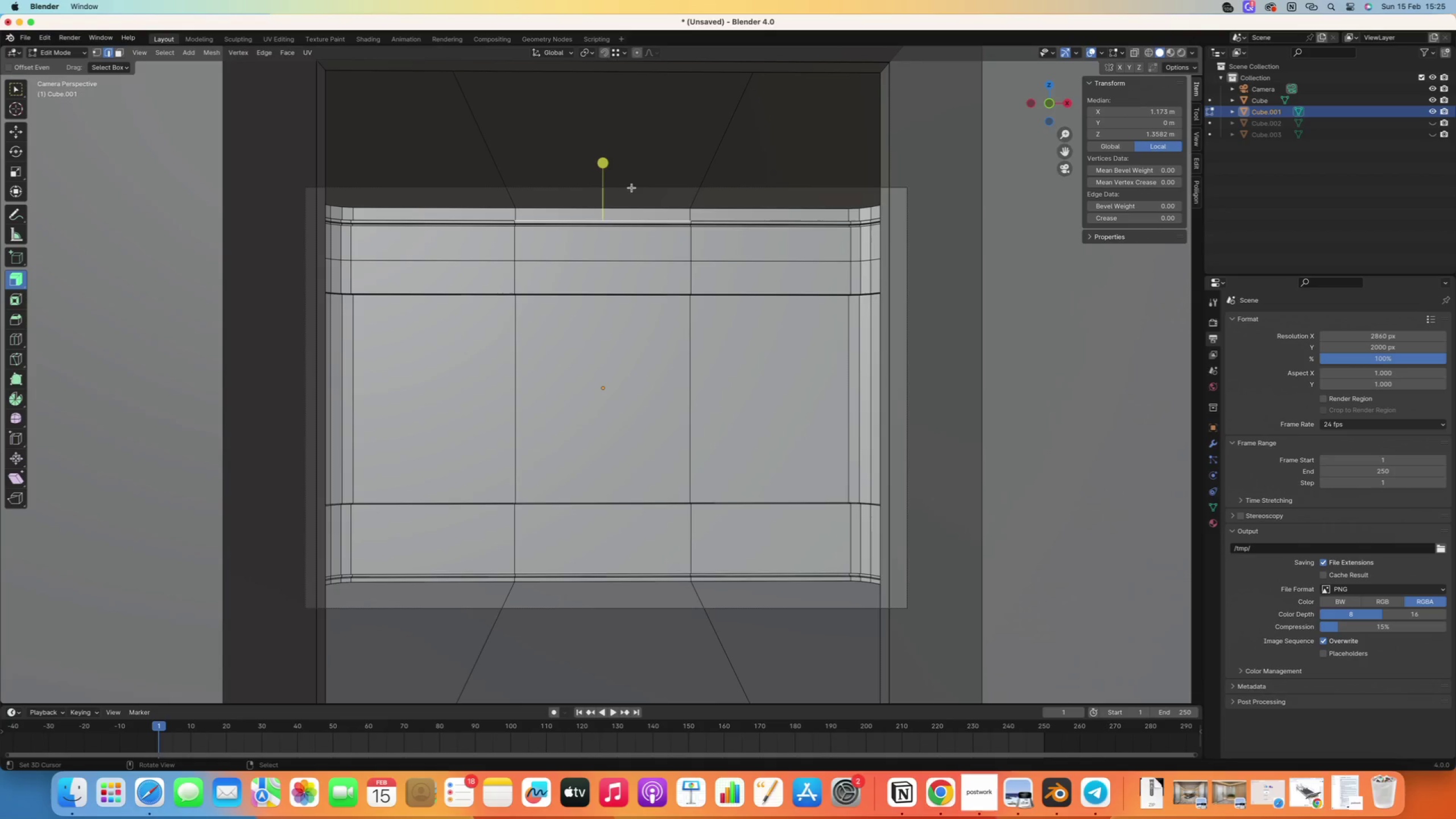 
key(Numpad0)
 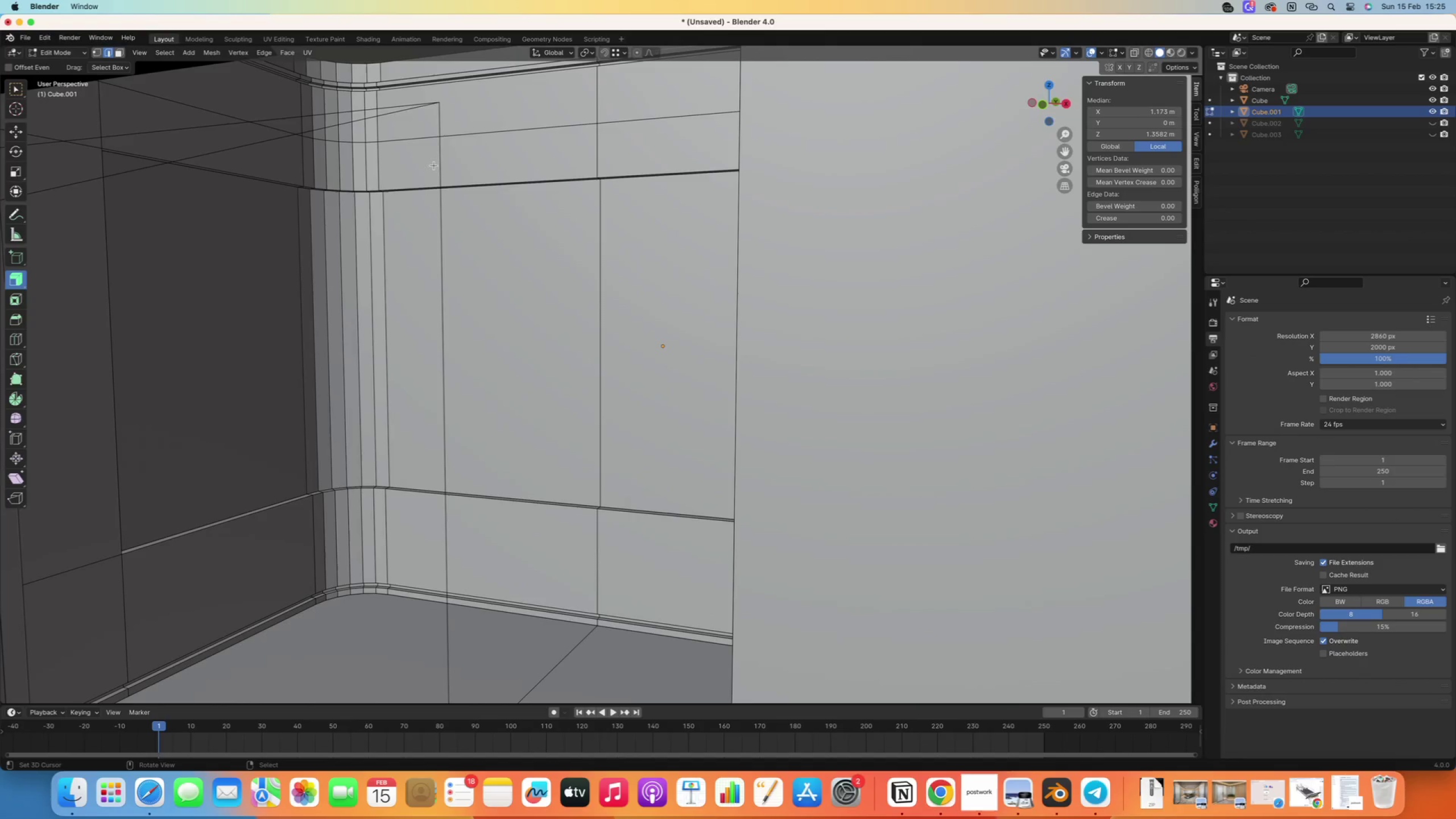 
hold_key(key=ShiftRight, duration=0.71)
 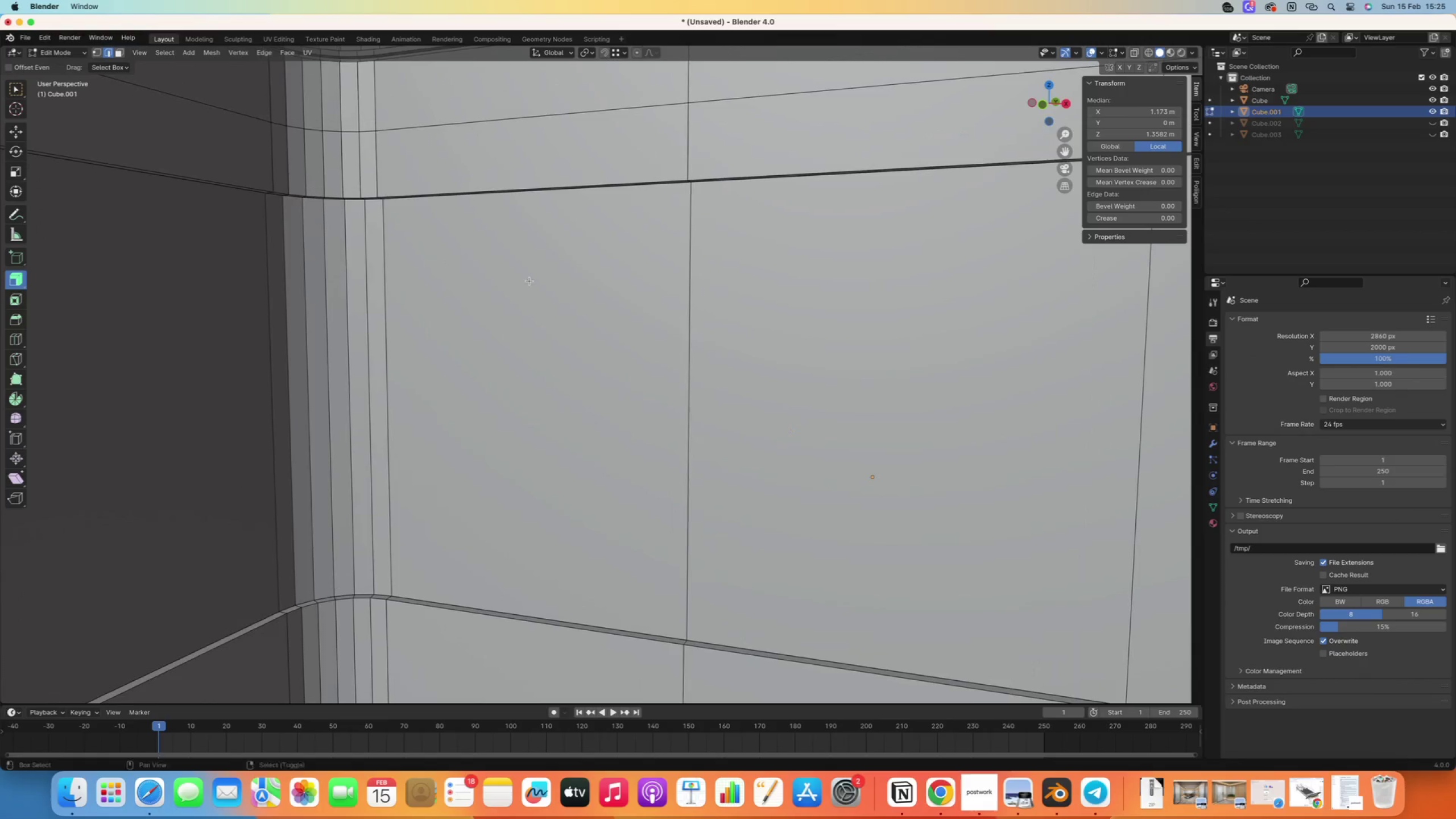 
scroll: coordinate [366, 82], scroll_direction: up, amount: 10.0
 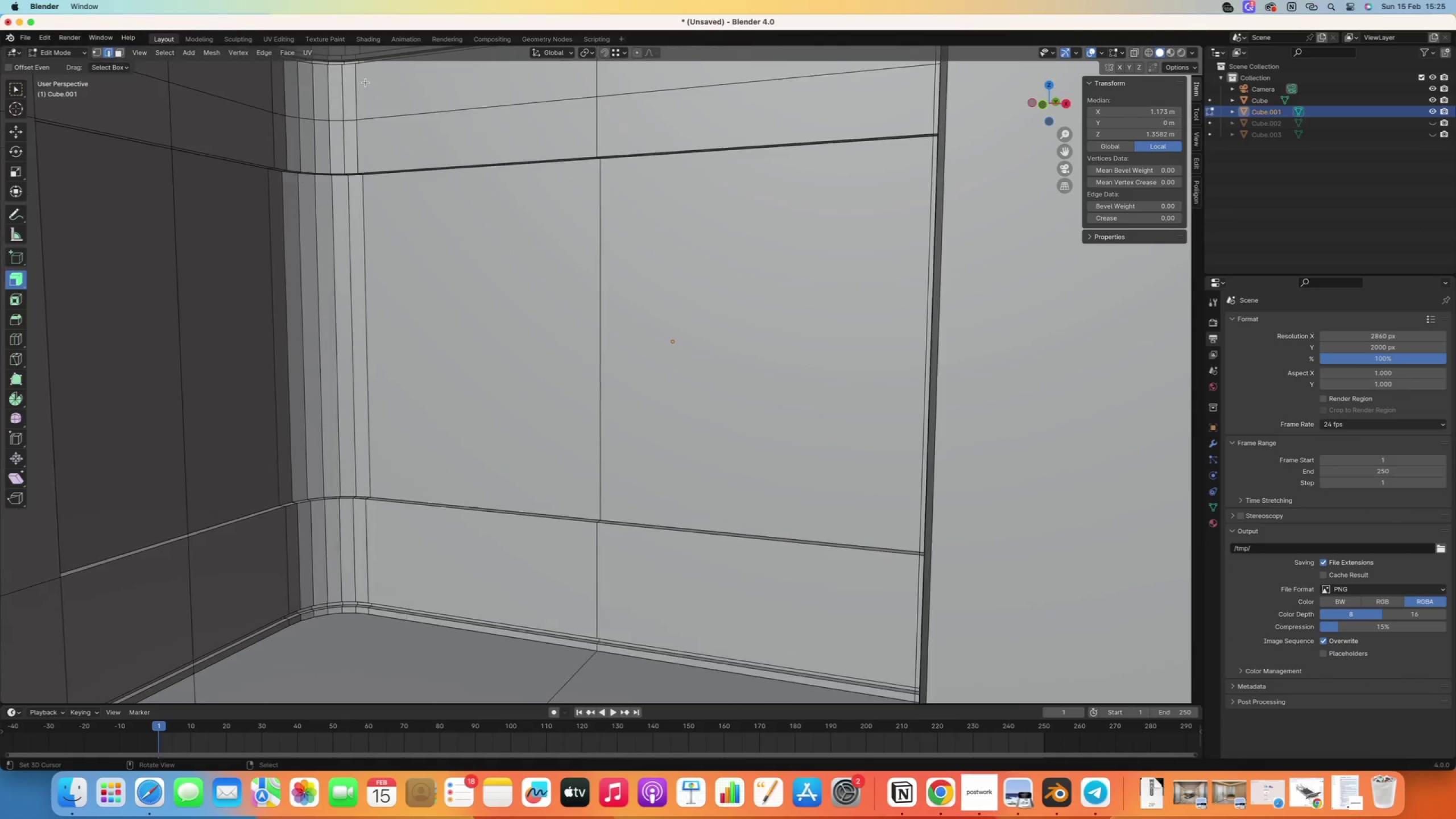 
hold_key(key=ShiftRight, duration=0.72)
scroll: coordinate [370, 104], scroll_direction: up, amount: 5.0
 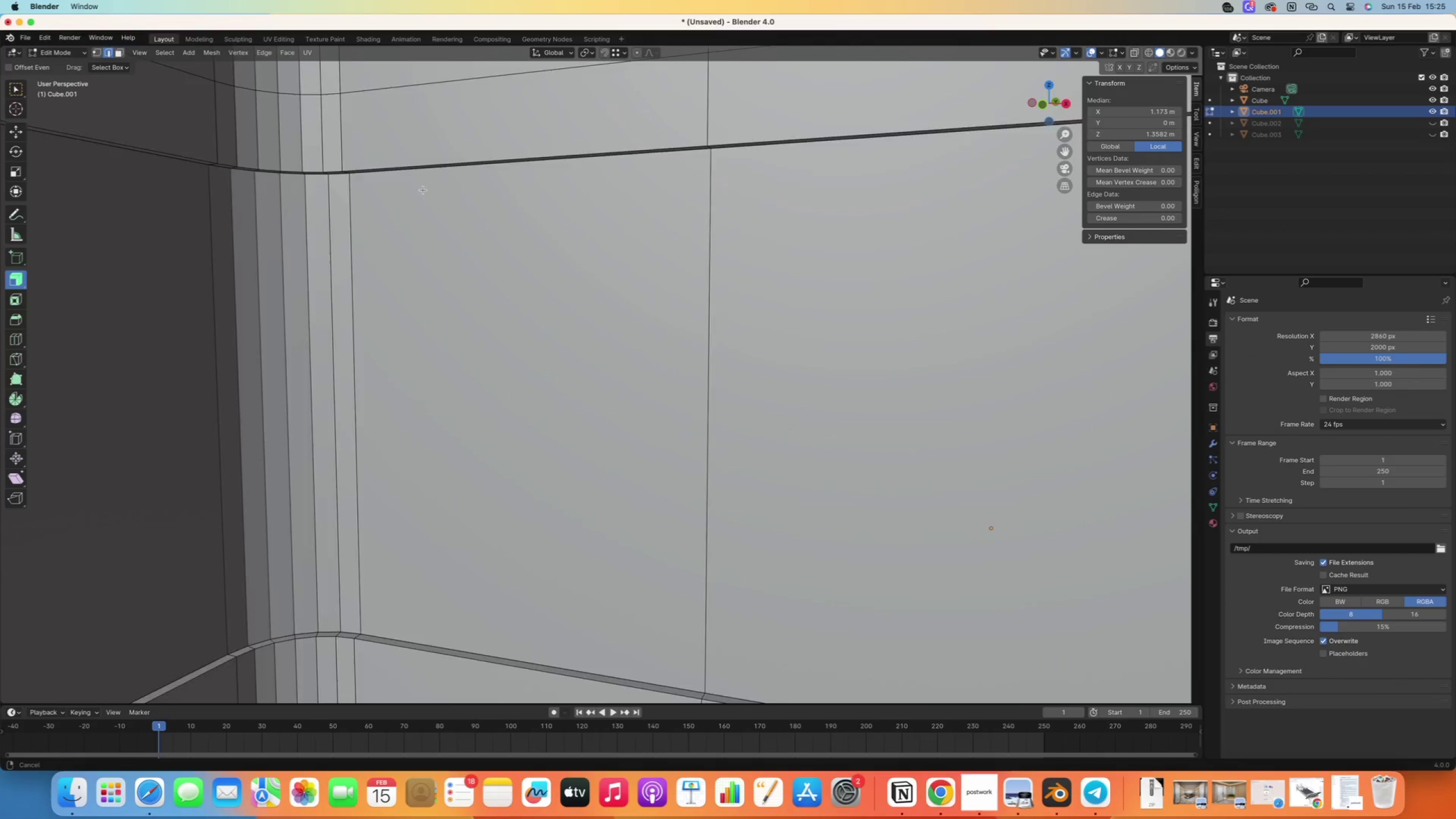 
hold_key(key=ShiftRight, duration=0.52)
 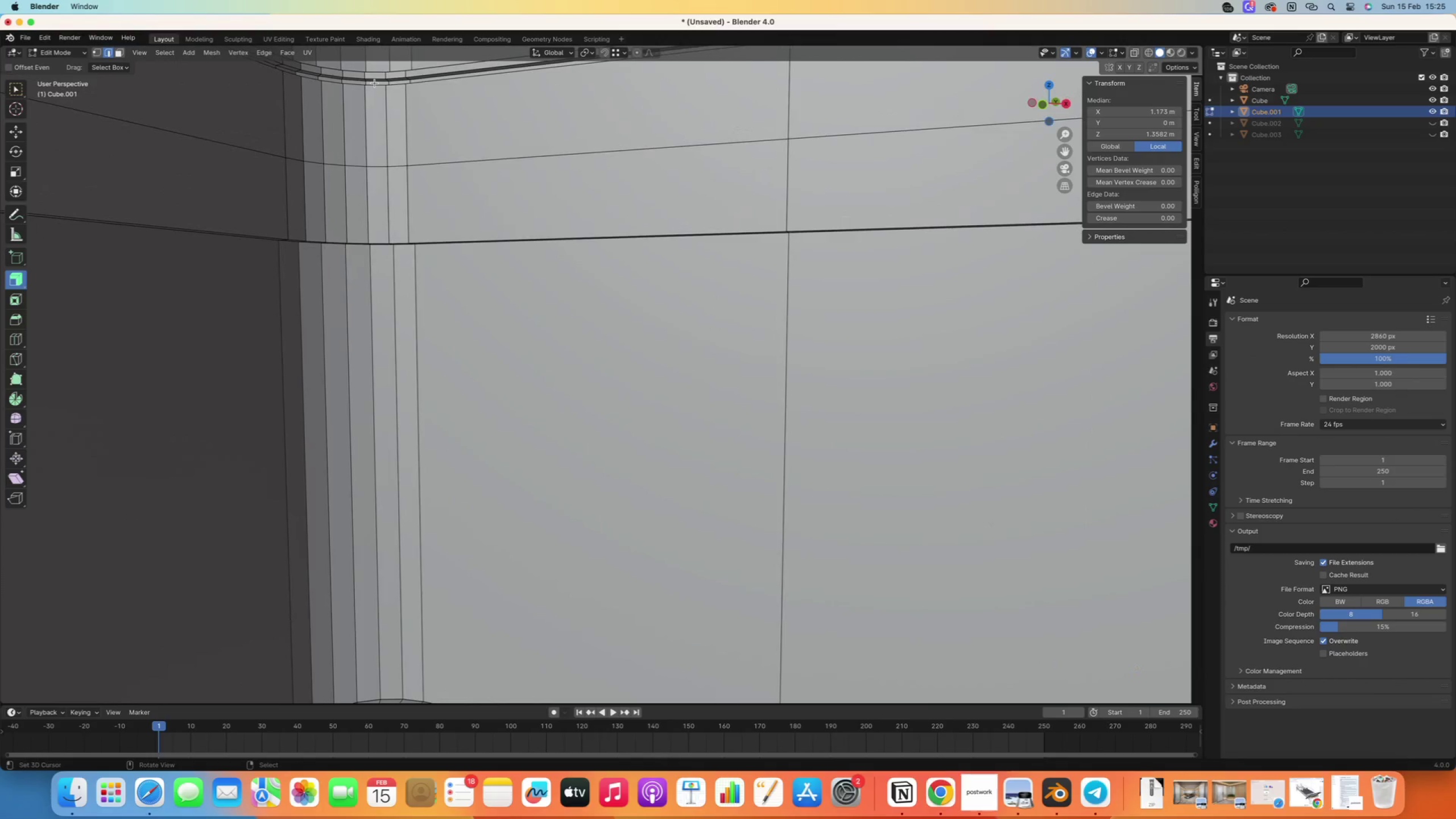 
right_click([375, 83])
 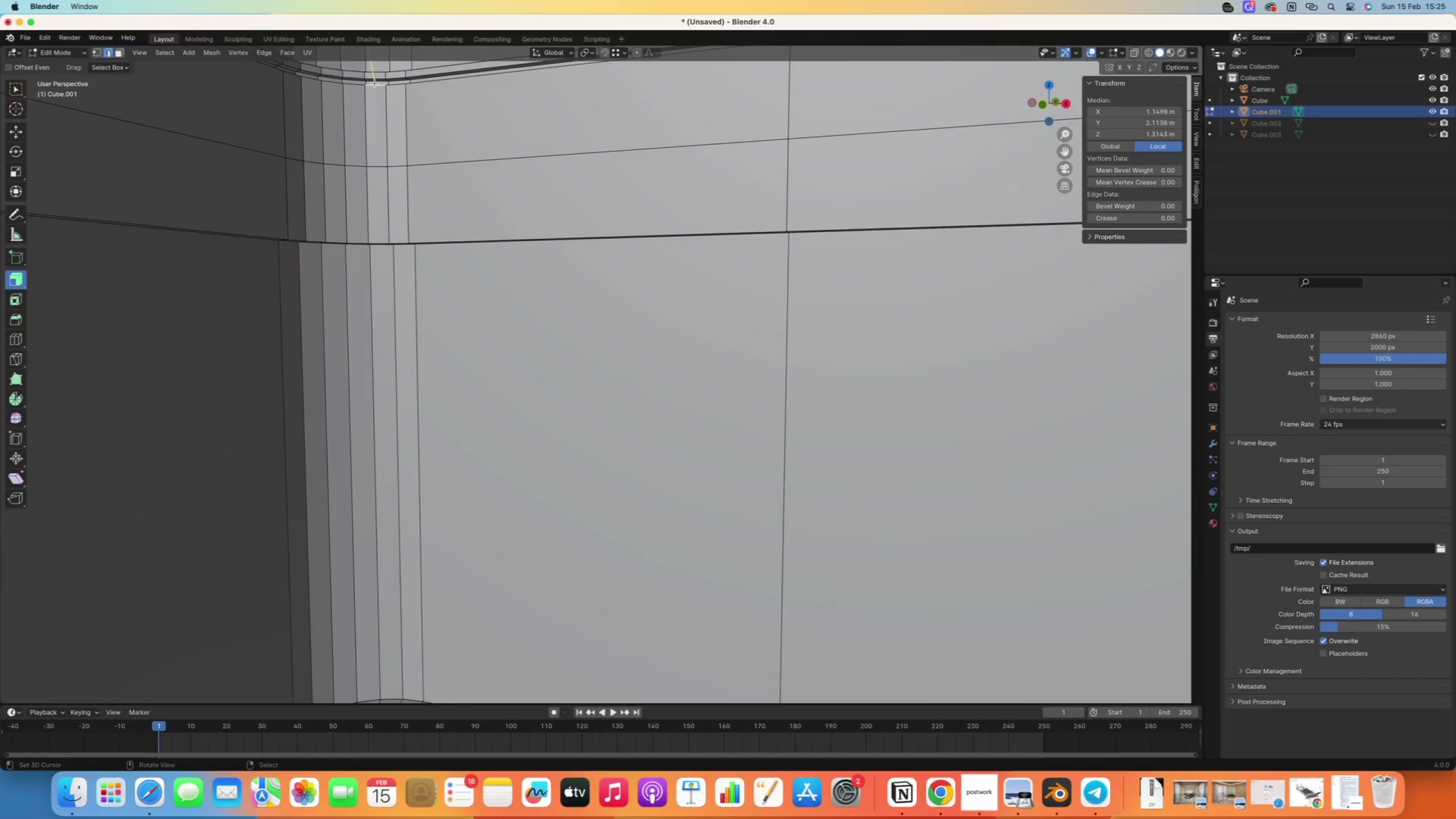 
key(3)
 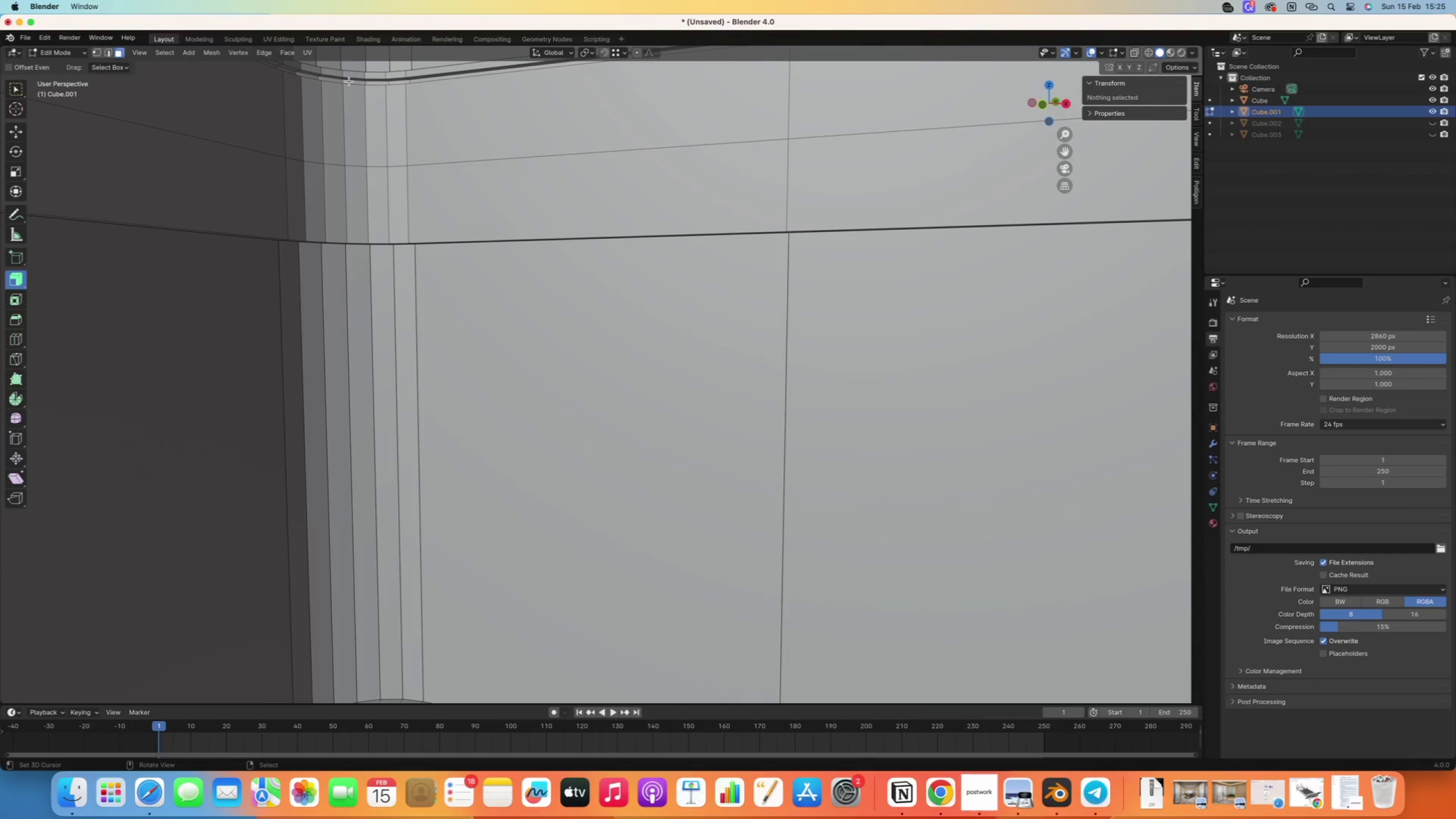 
right_click([349, 81])
 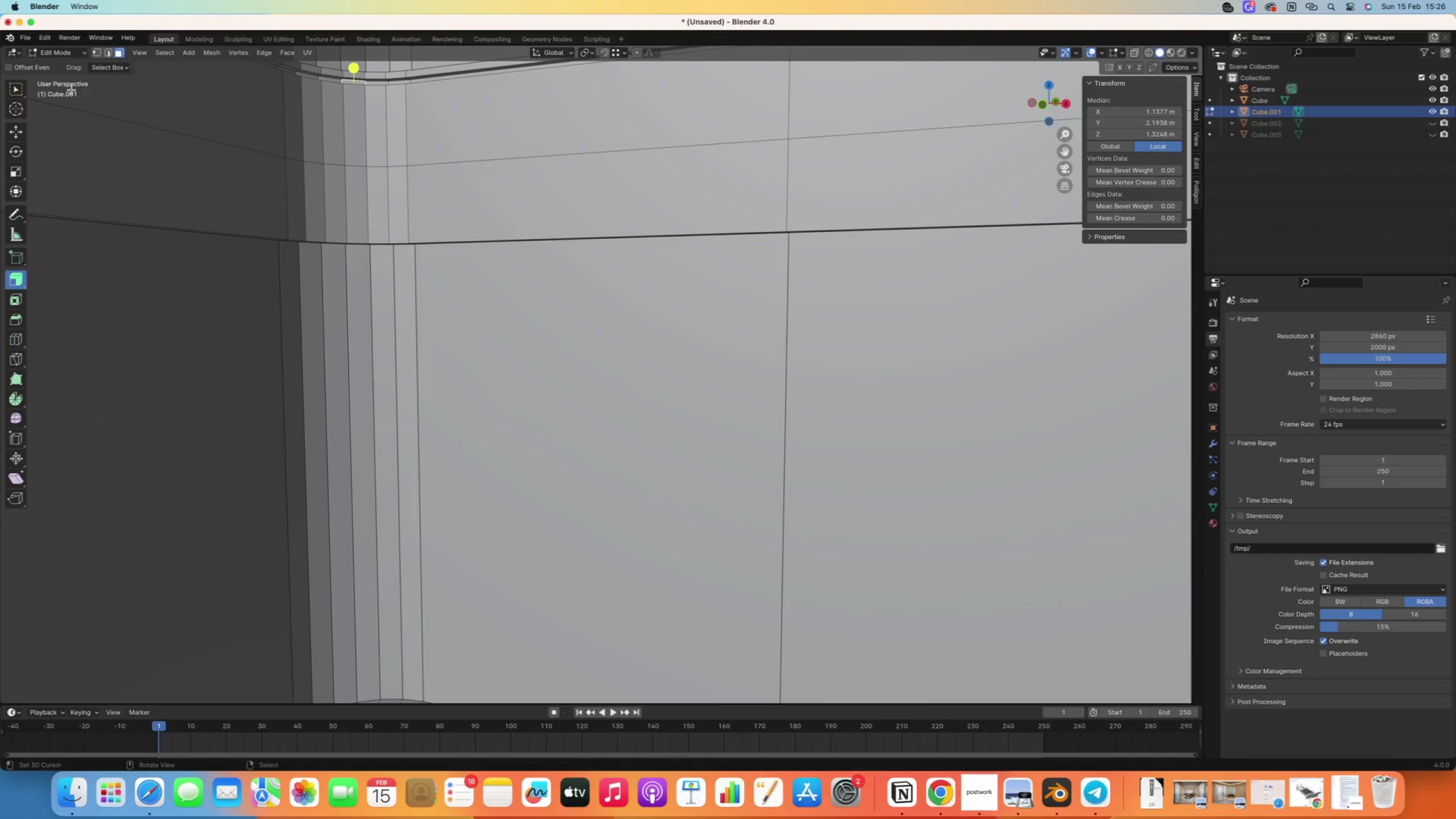 
hold_key(key=AltRight, duration=0.59)
 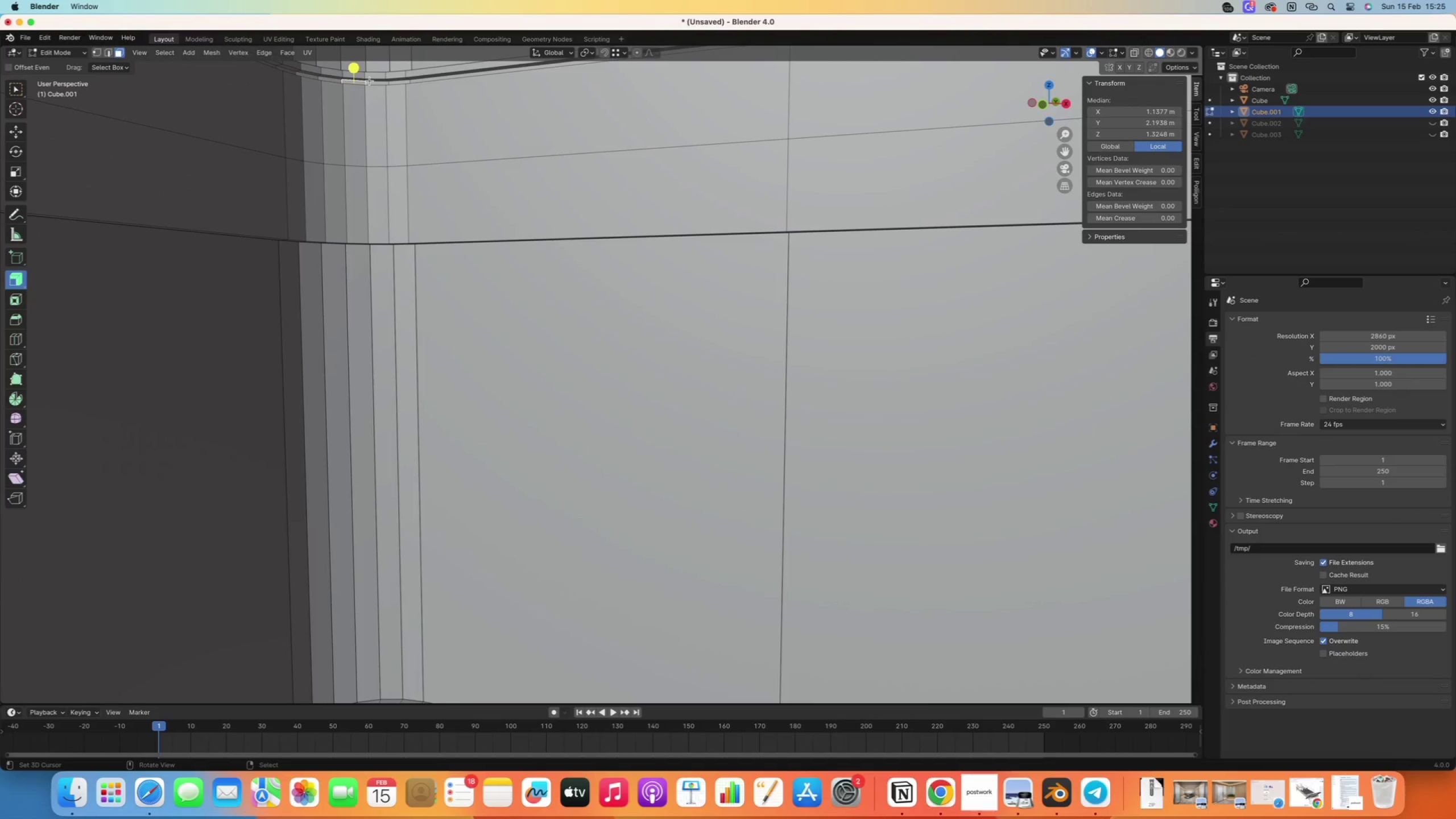 
left_click([13, 88])
 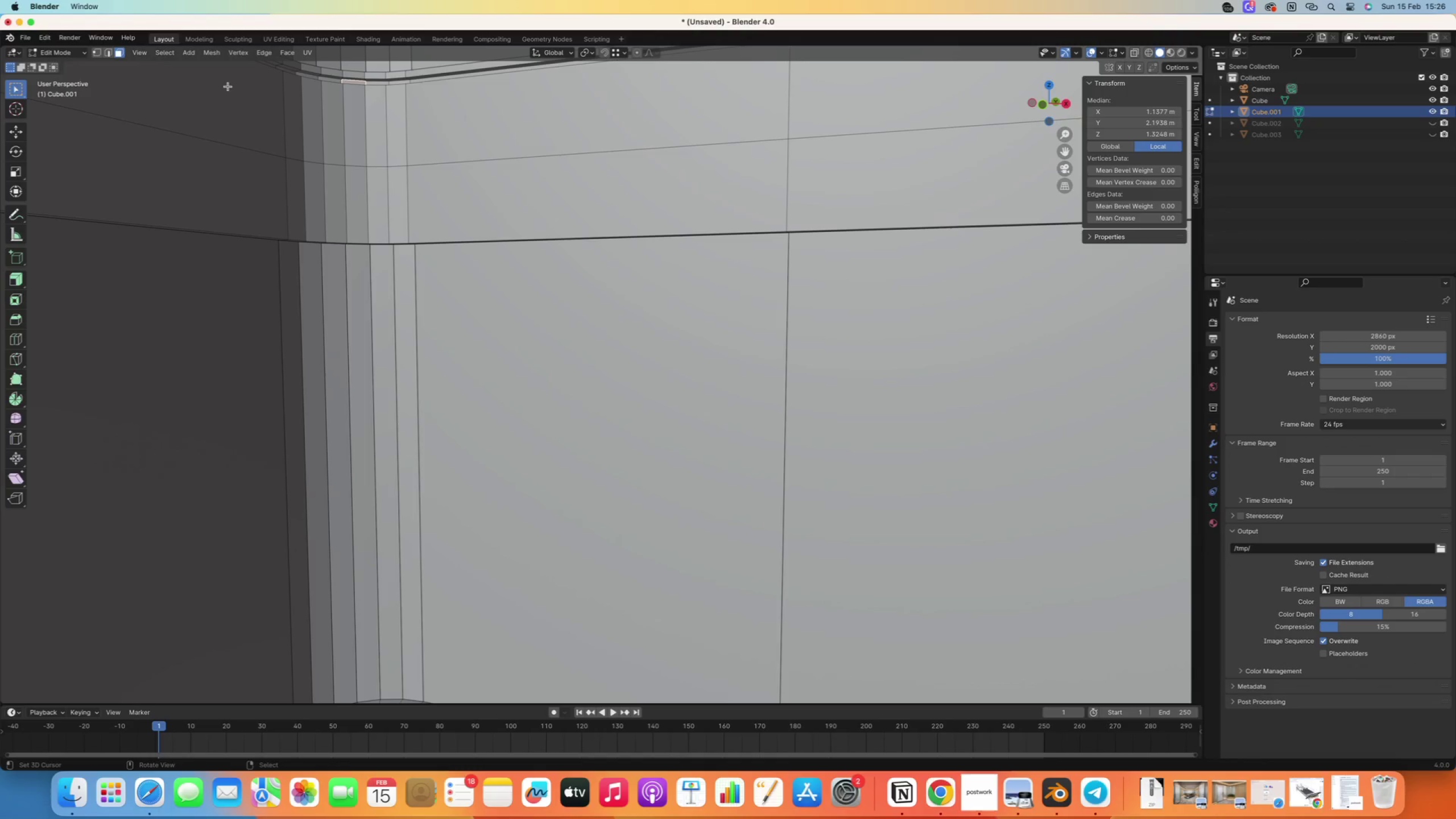 
hold_key(key=AltRight, duration=1.18)
right_click([369, 81])
 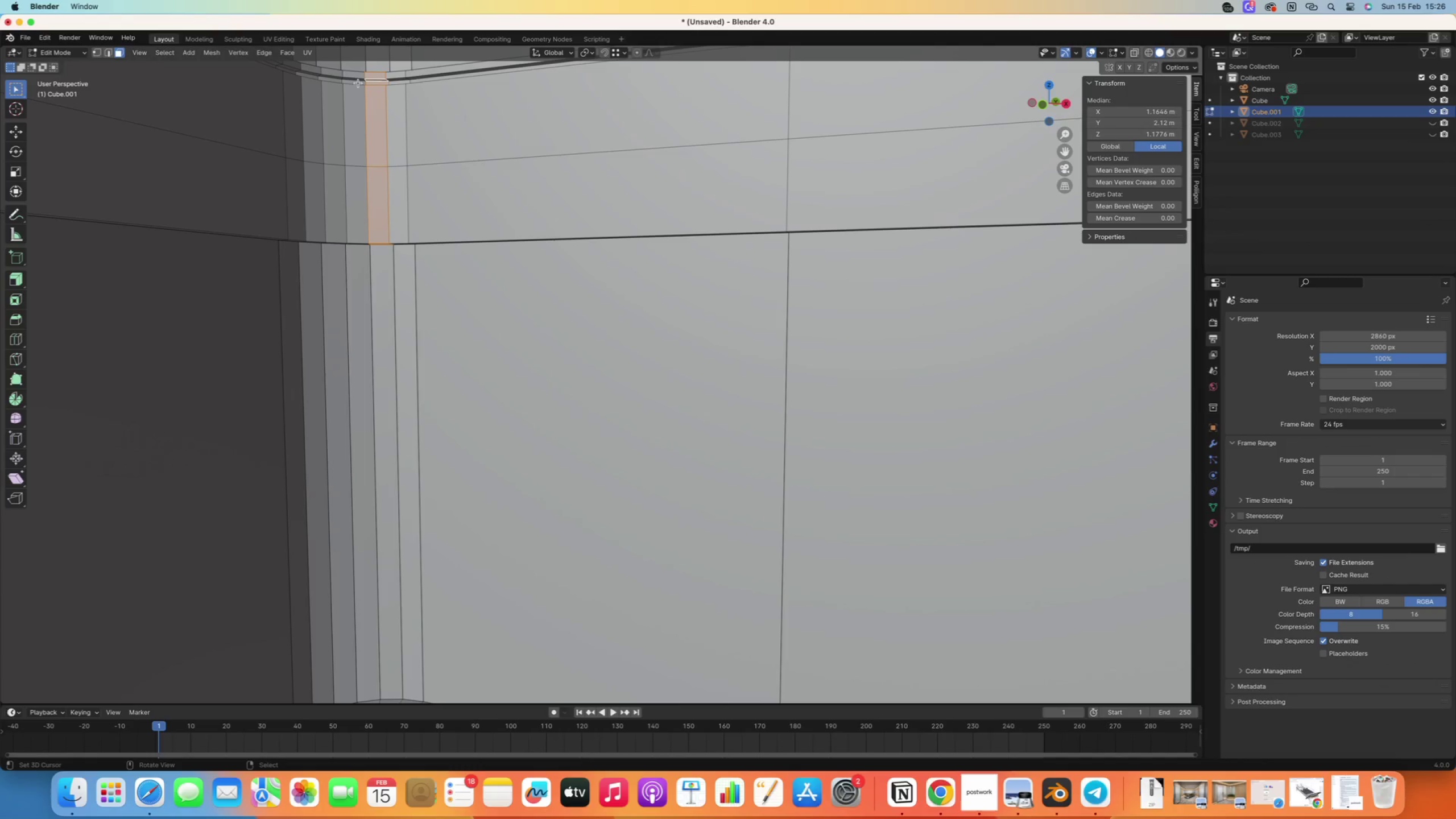 
right_click([359, 81])
 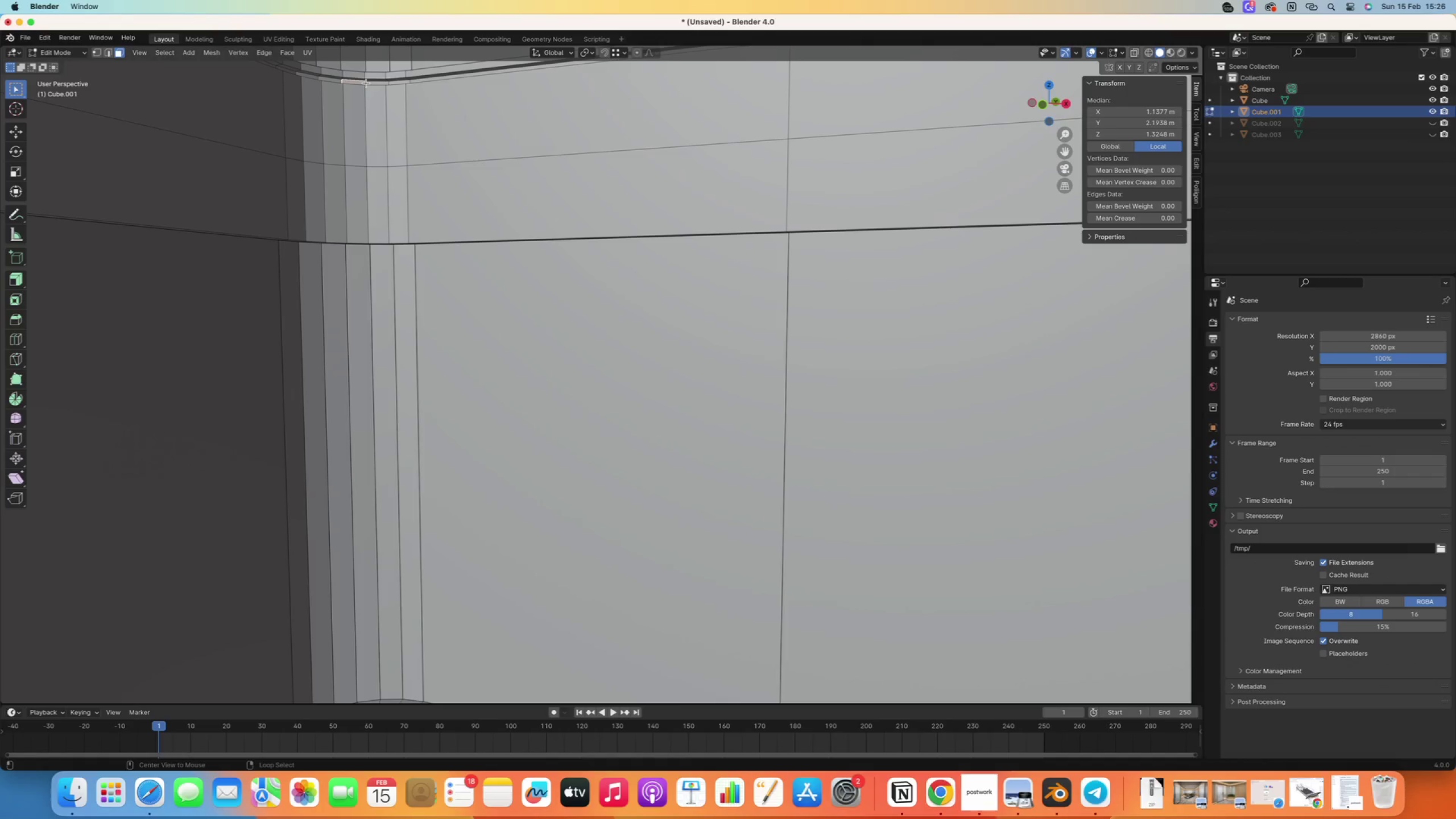 
hold_key(key=AltRight, duration=1.72)
right_click([369, 83])
 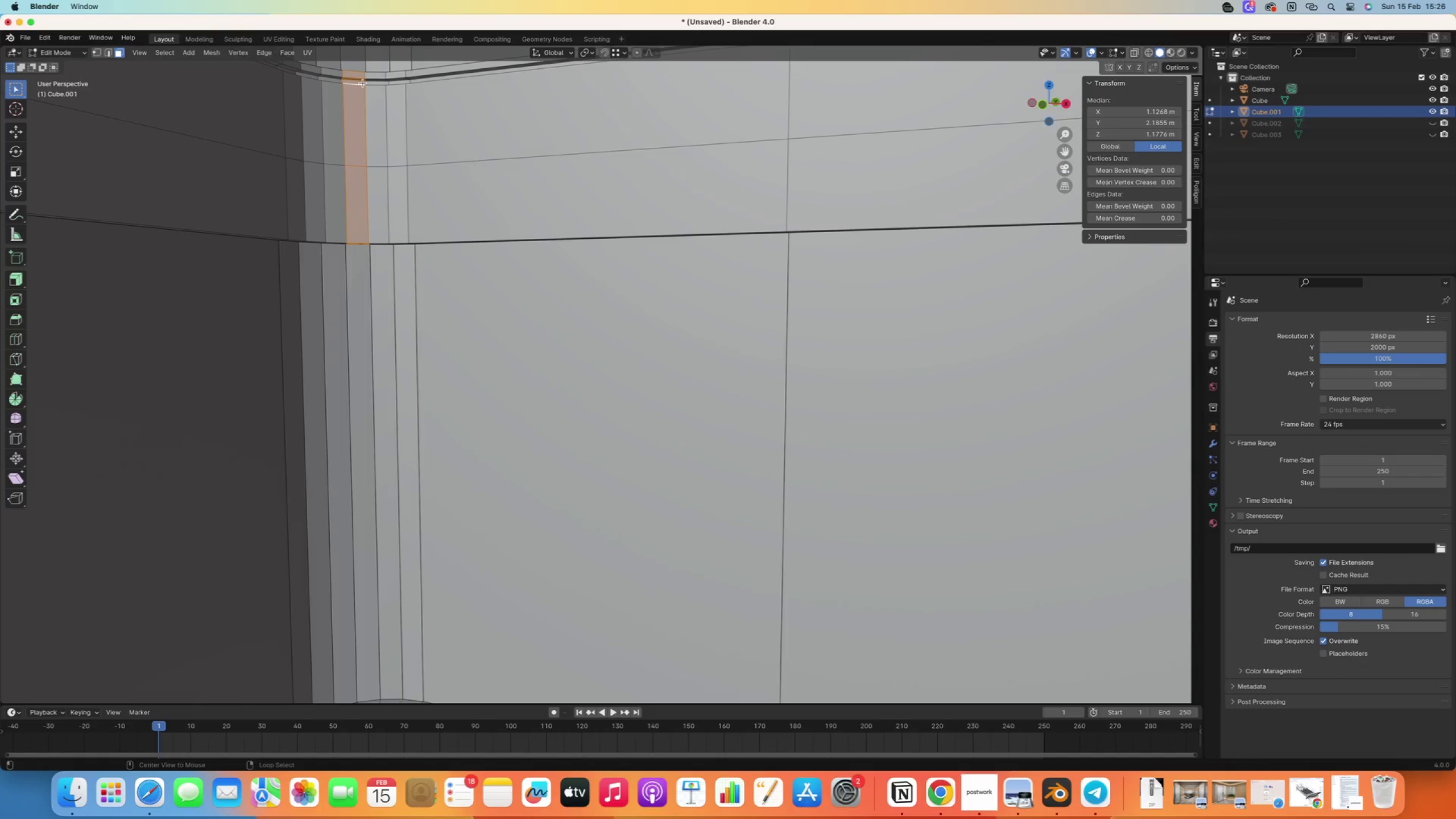 
double_click([365, 83])
 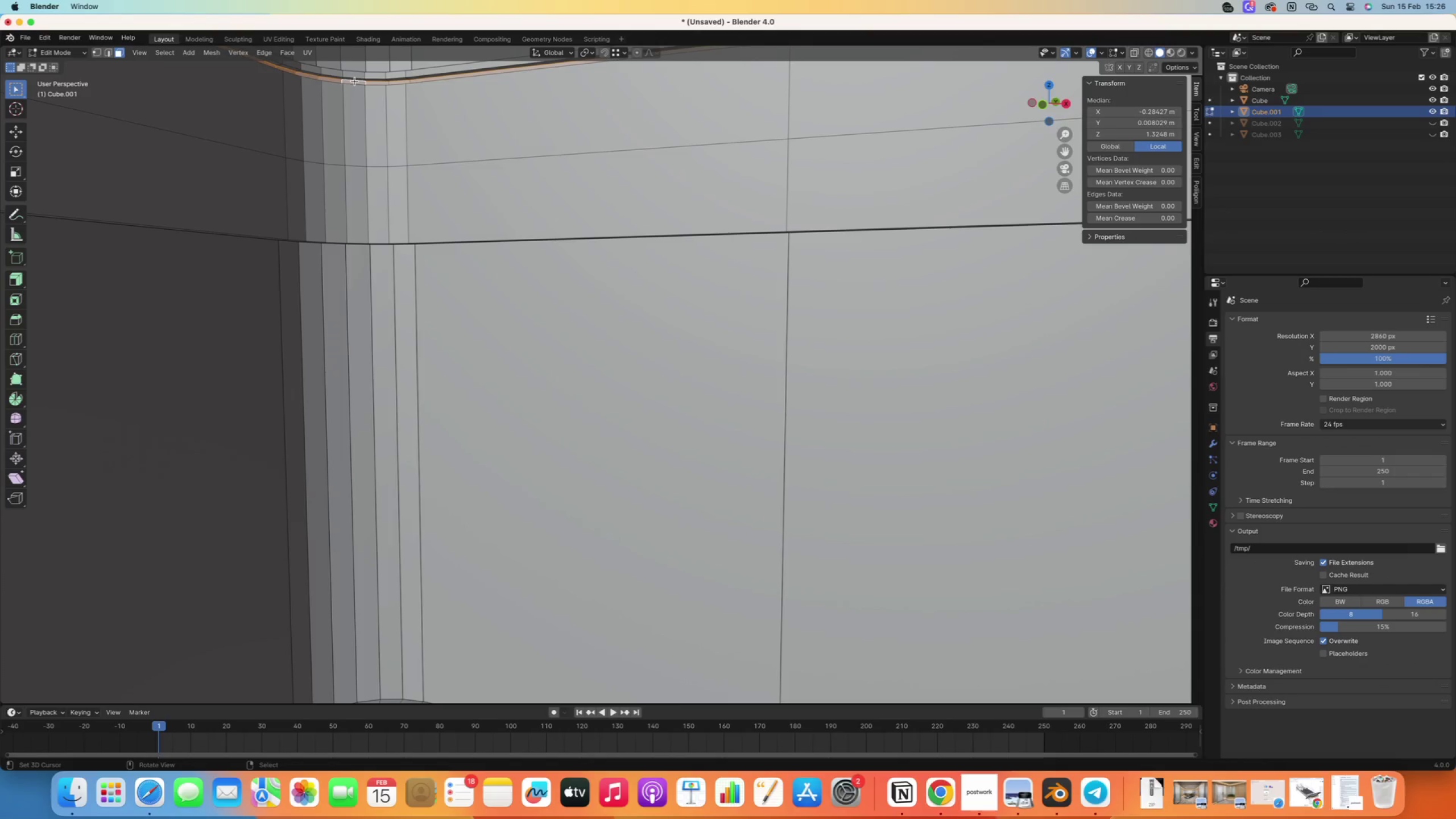 
hold_key(key=ShiftRight, duration=0.67)
 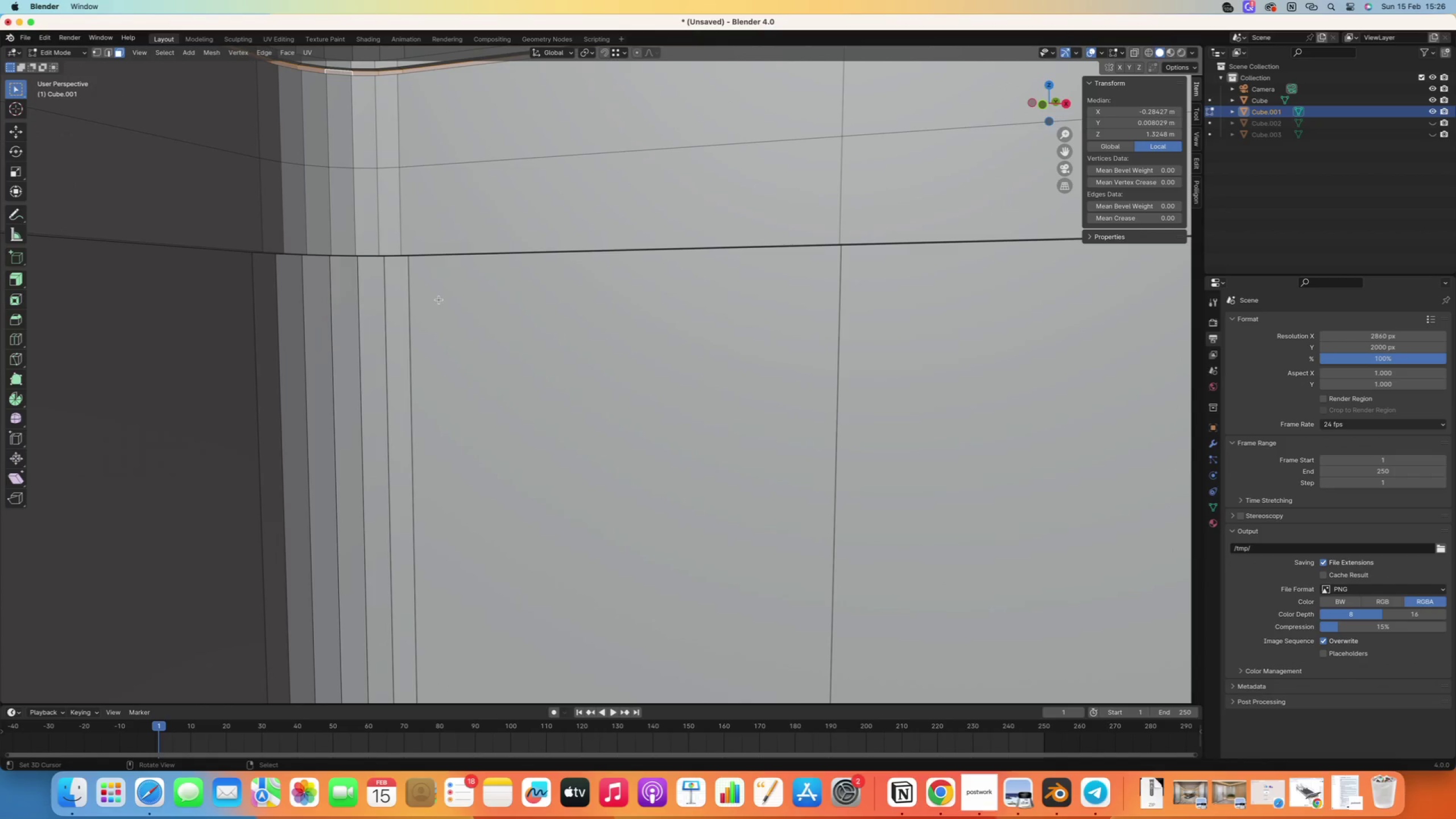 
scroll: coordinate [361, 152], scroll_direction: up, amount: 13.0
 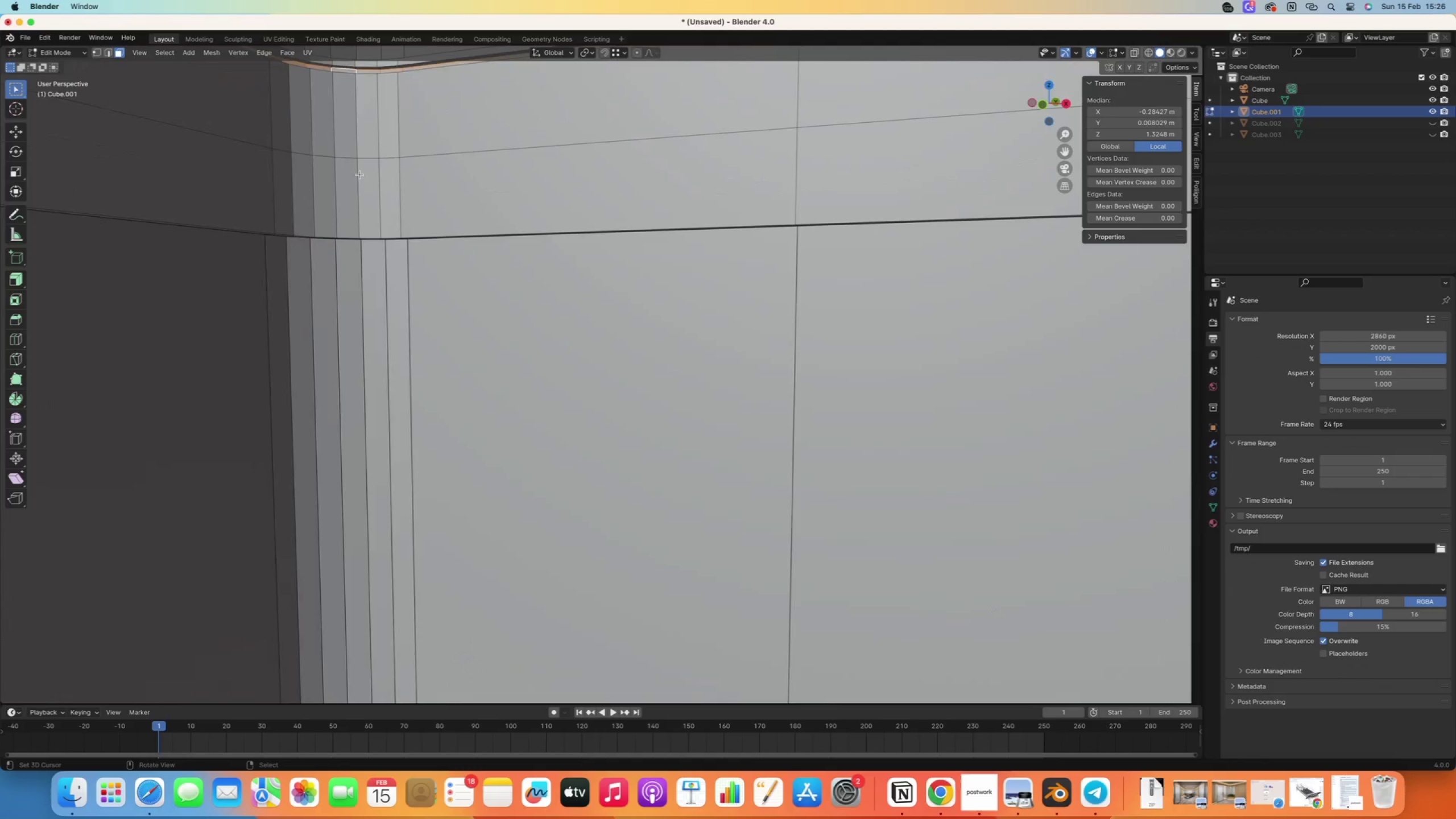 
key(NumpadDecimal)
 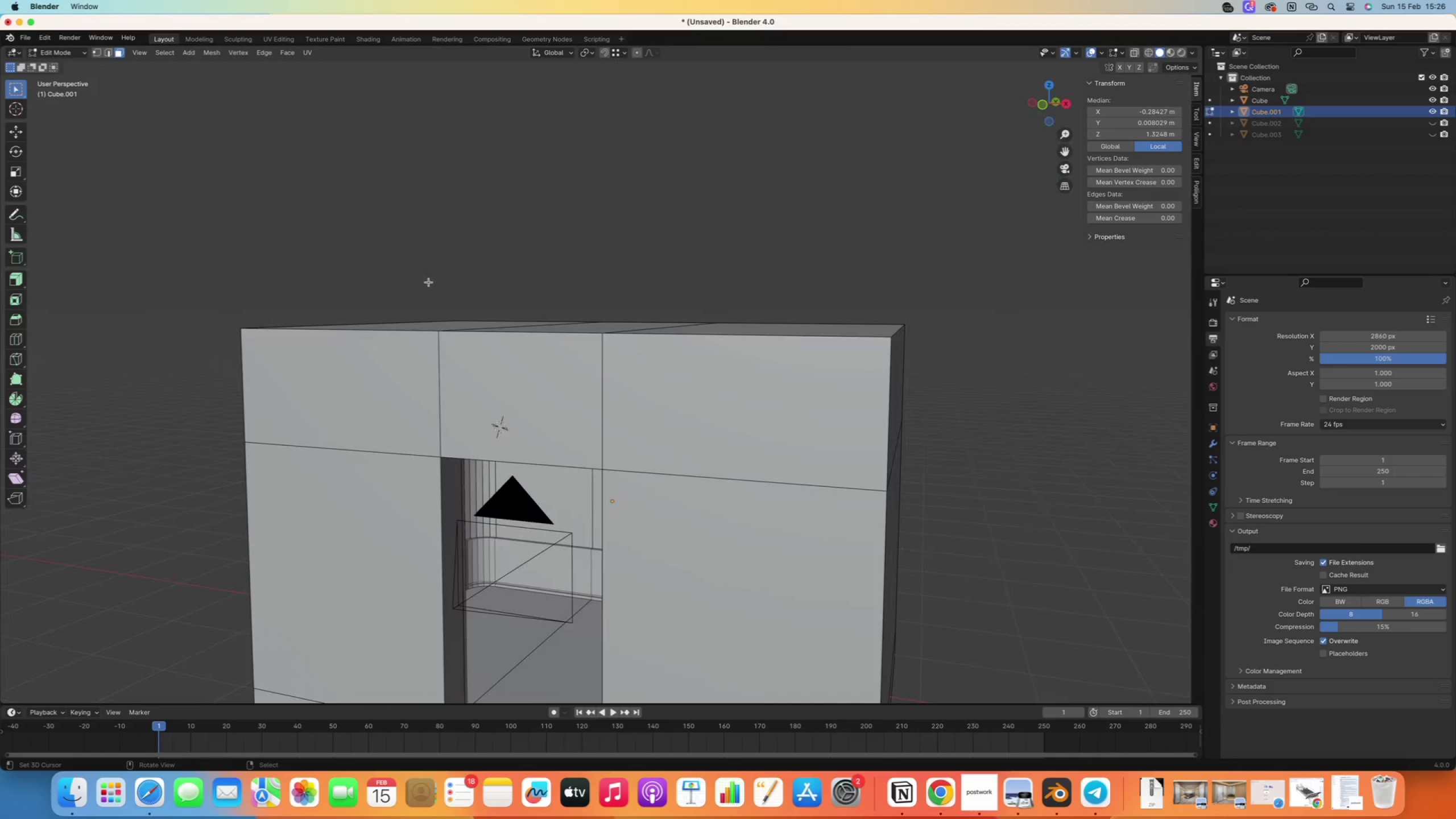 
scroll: coordinate [425, 358], scroll_direction: up, amount: 51.0
 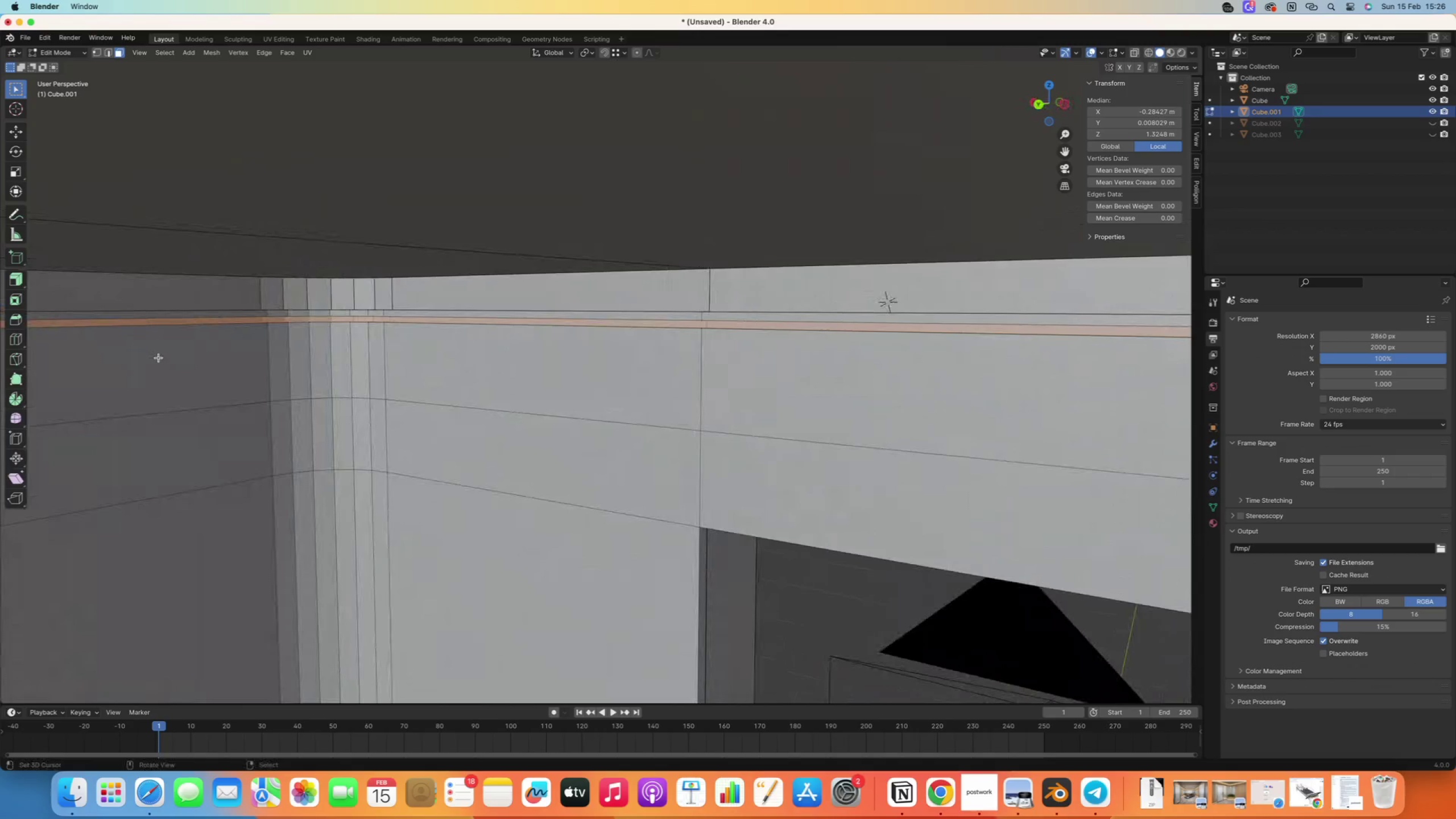 
wait(5.02)
 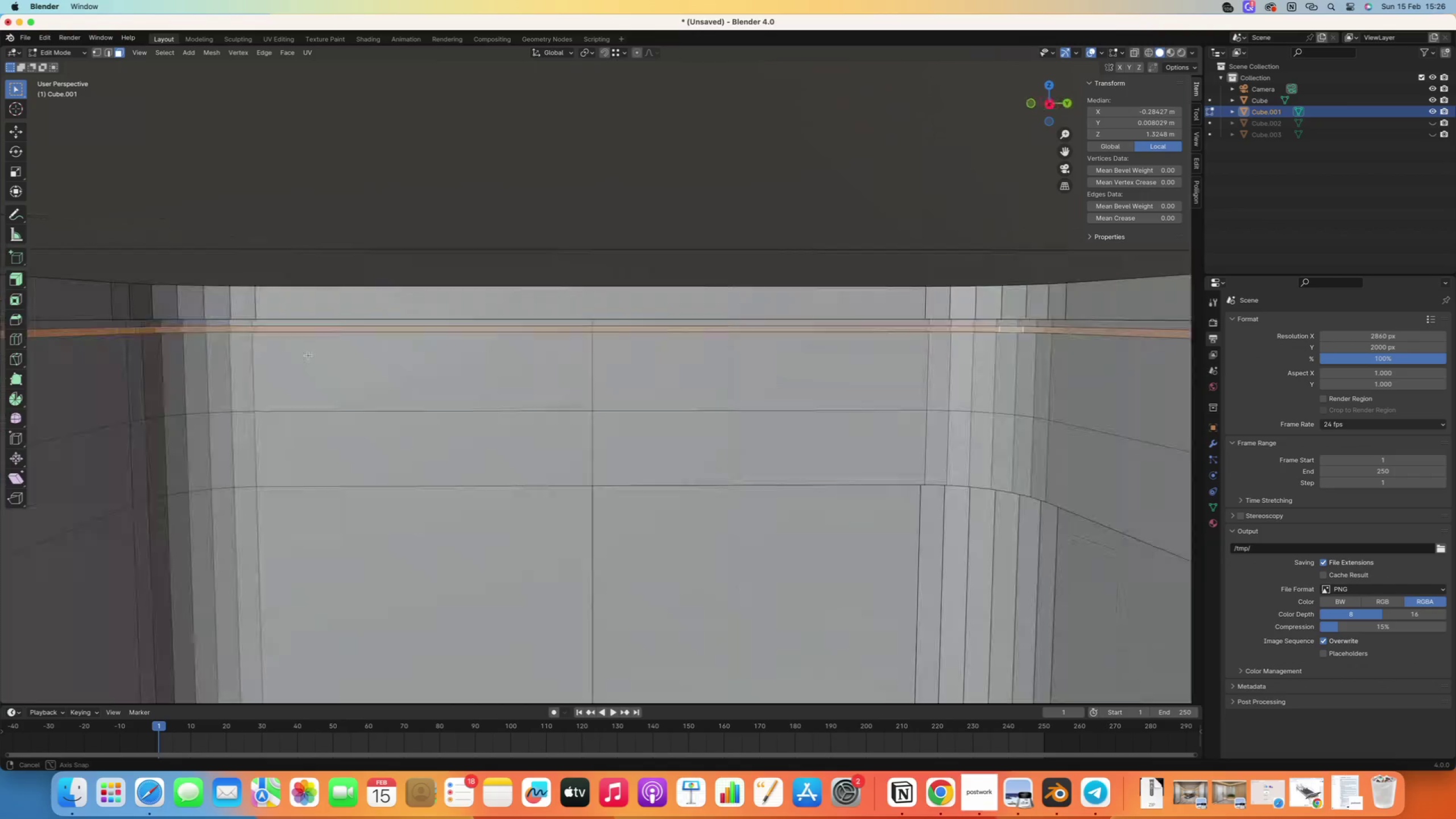 
key(P)
 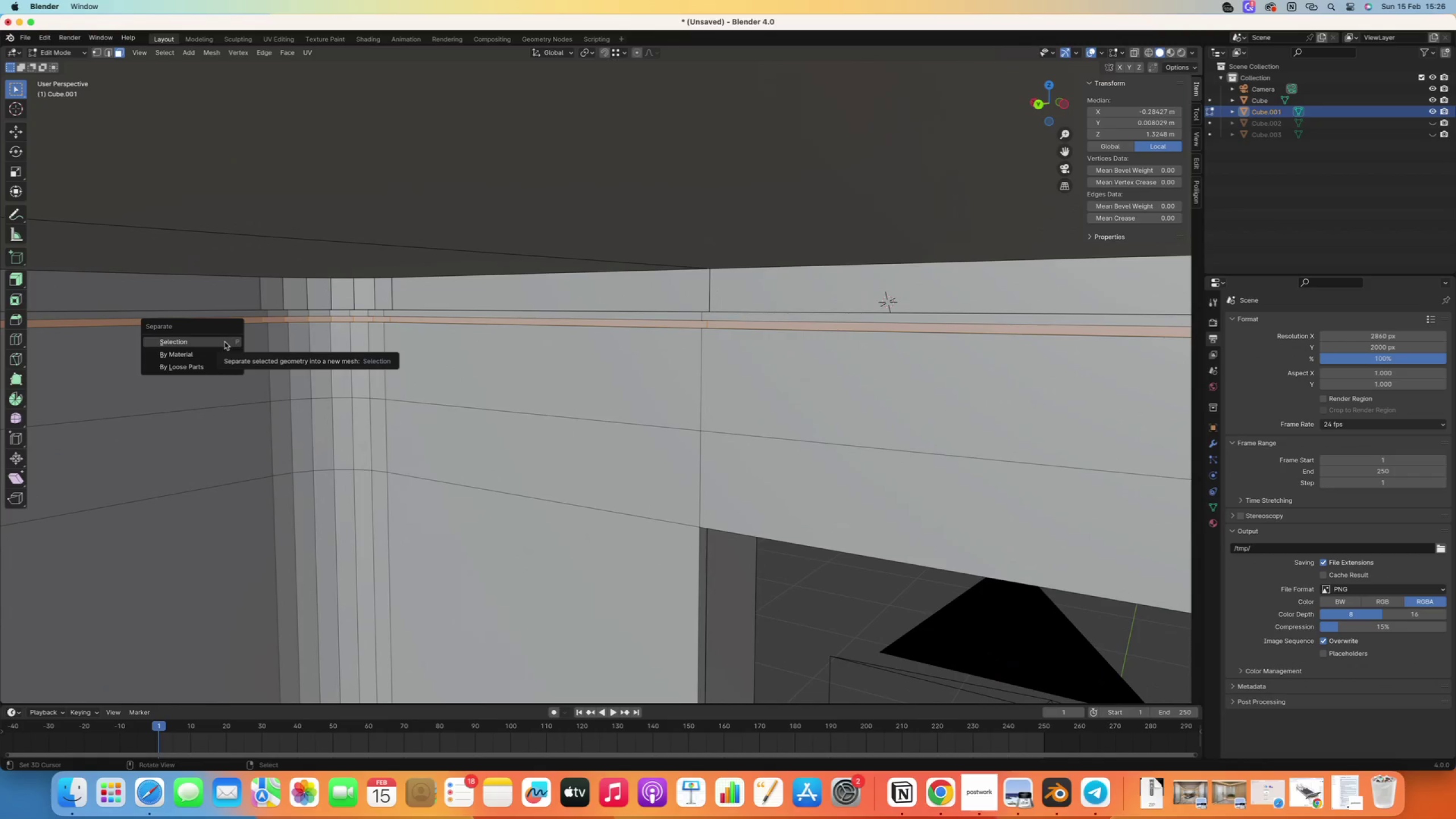 
left_click([224, 341])
 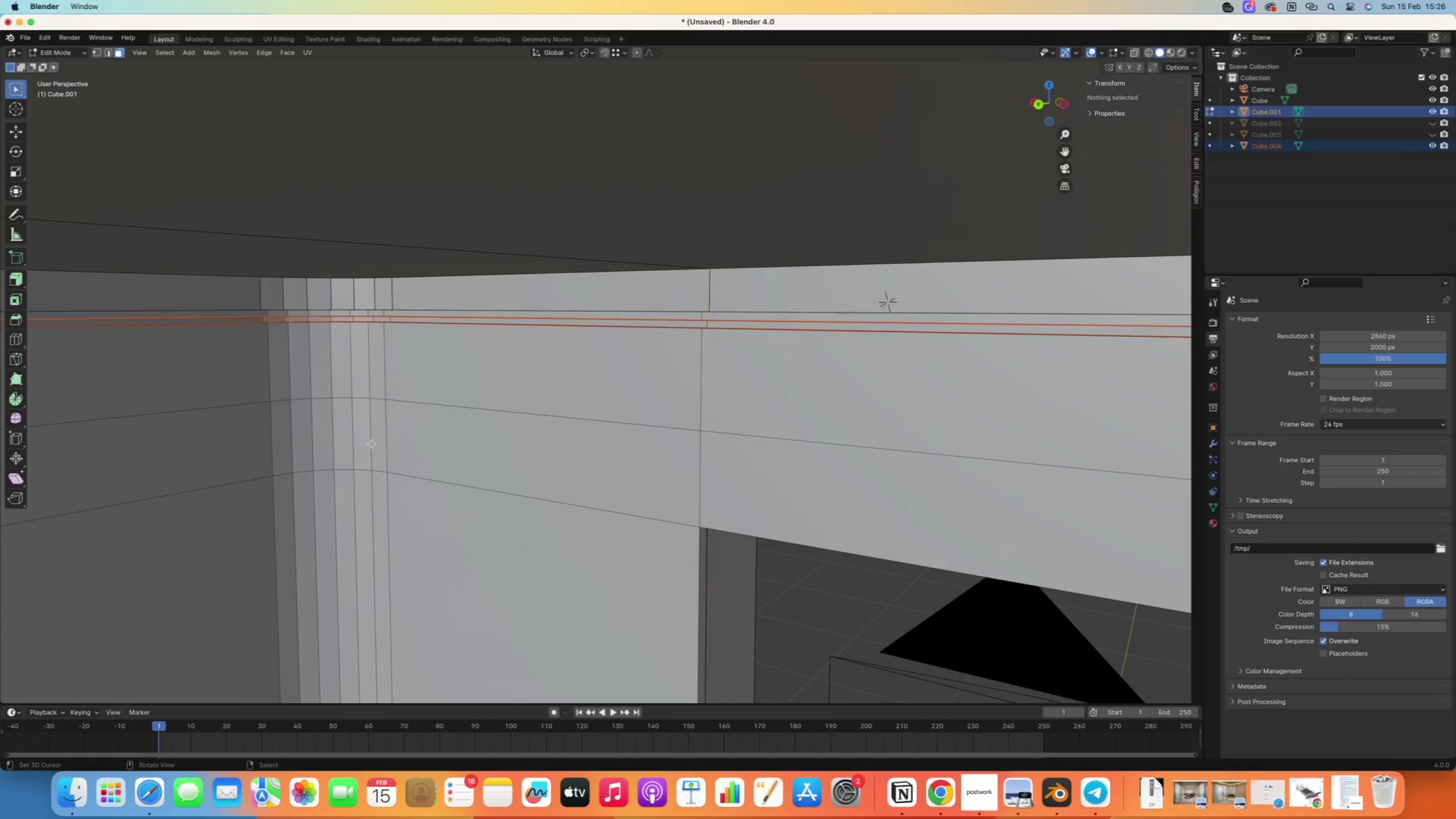 
hold_key(key=ShiftRight, duration=2.43)
 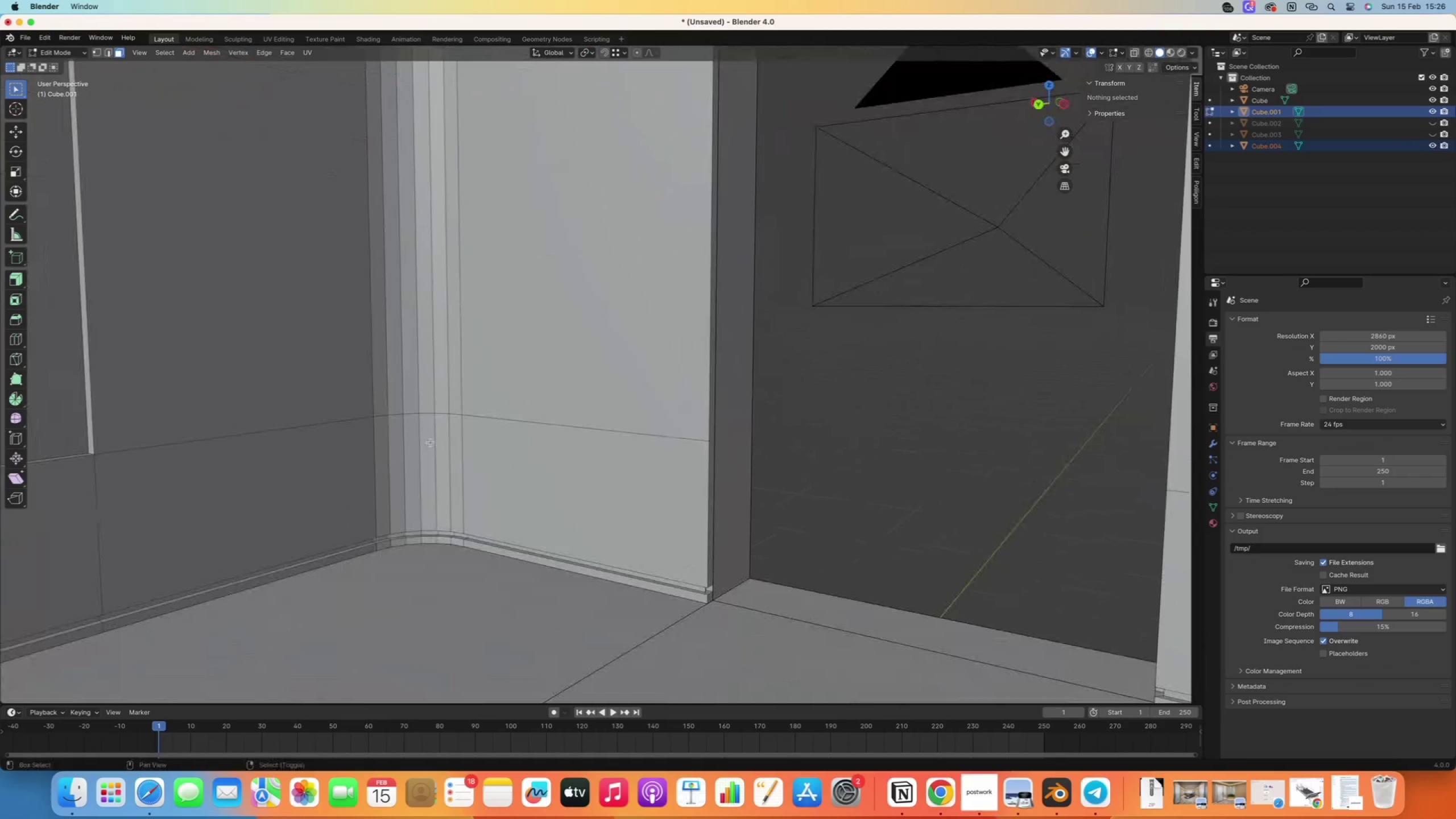 
scroll: coordinate [373, 457], scroll_direction: down, amount: 7.0
 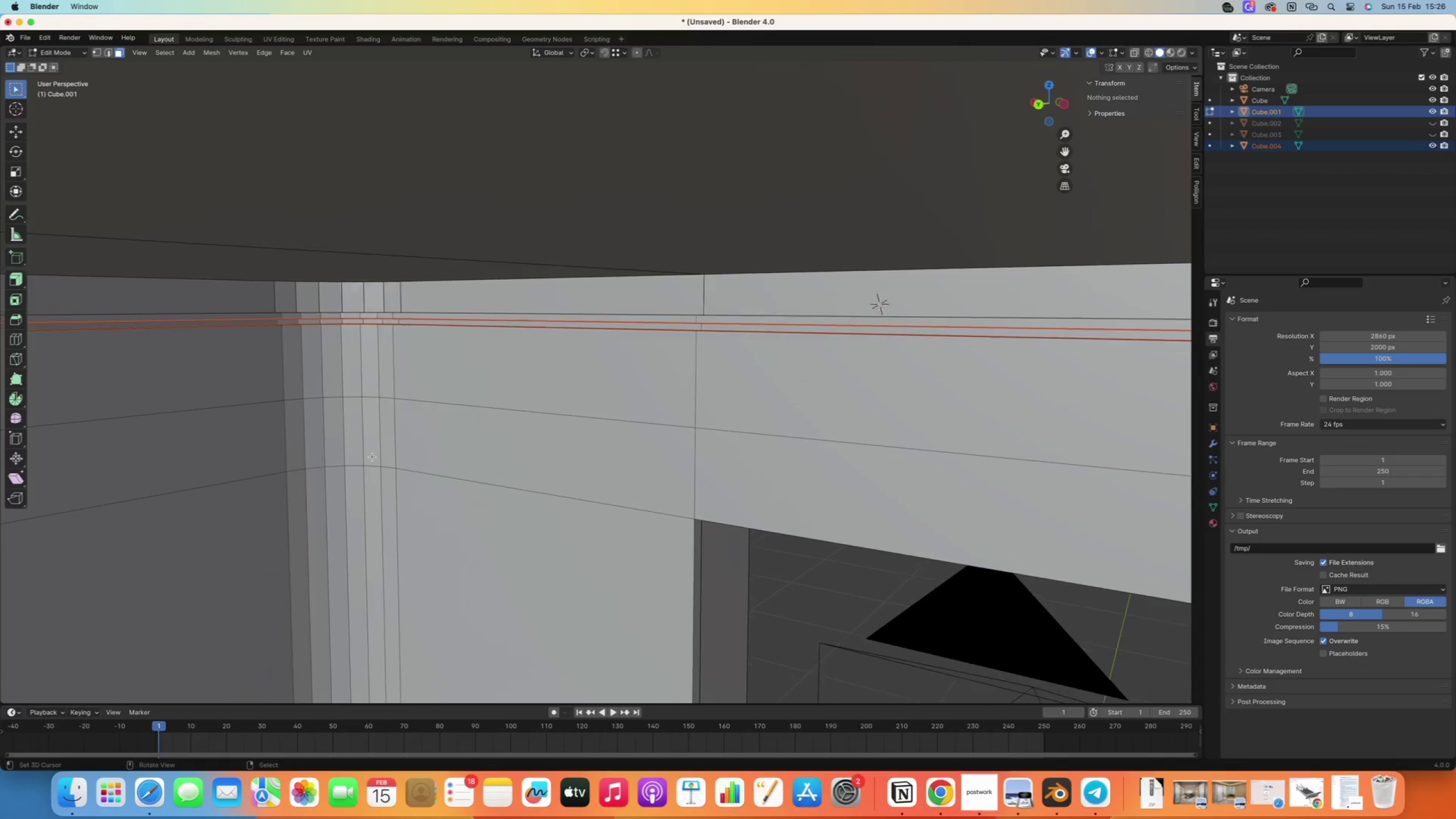 
key(Shift+ShiftRight)
 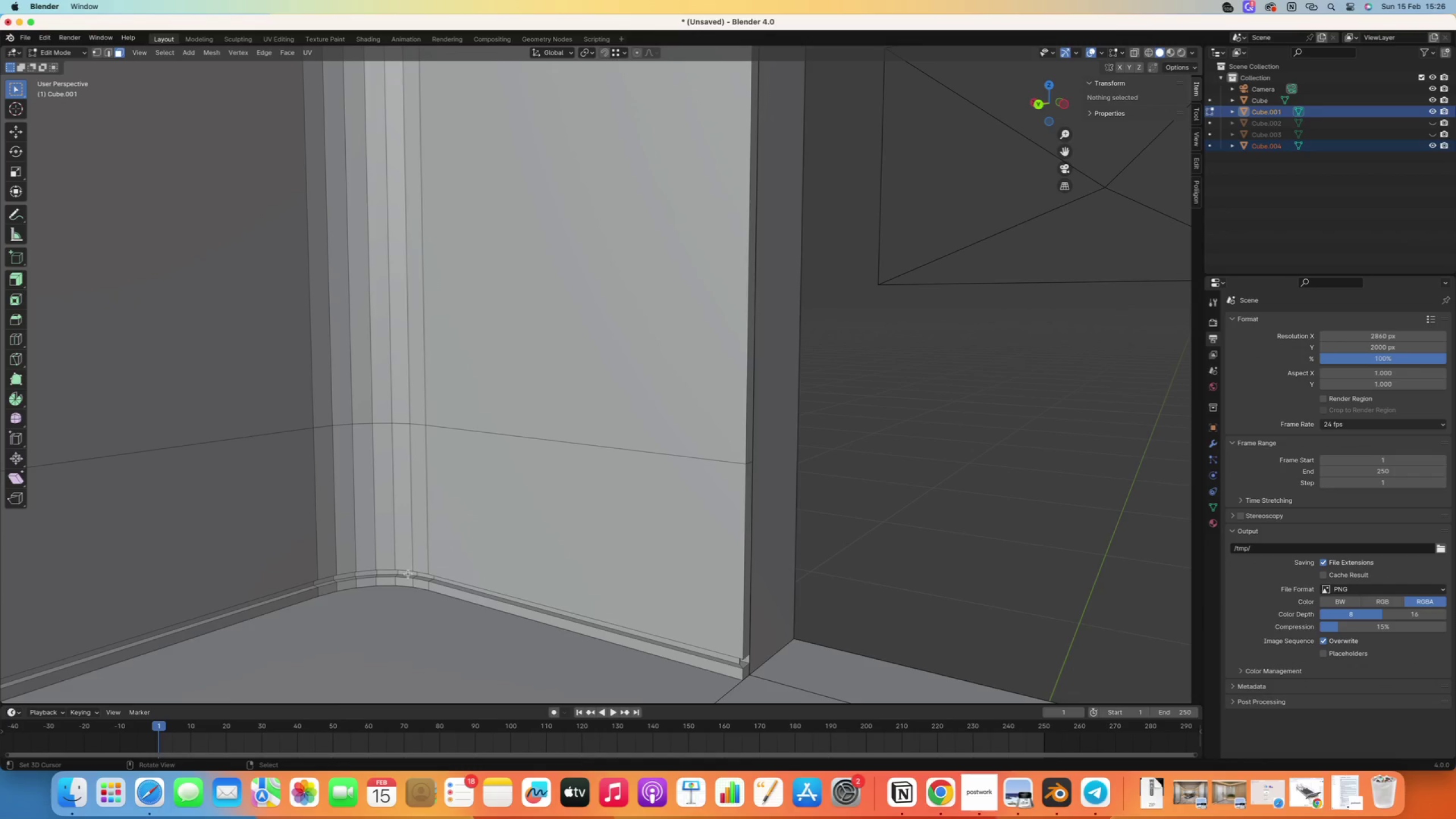 
scroll: coordinate [451, 548], scroll_direction: up, amount: 15.0
 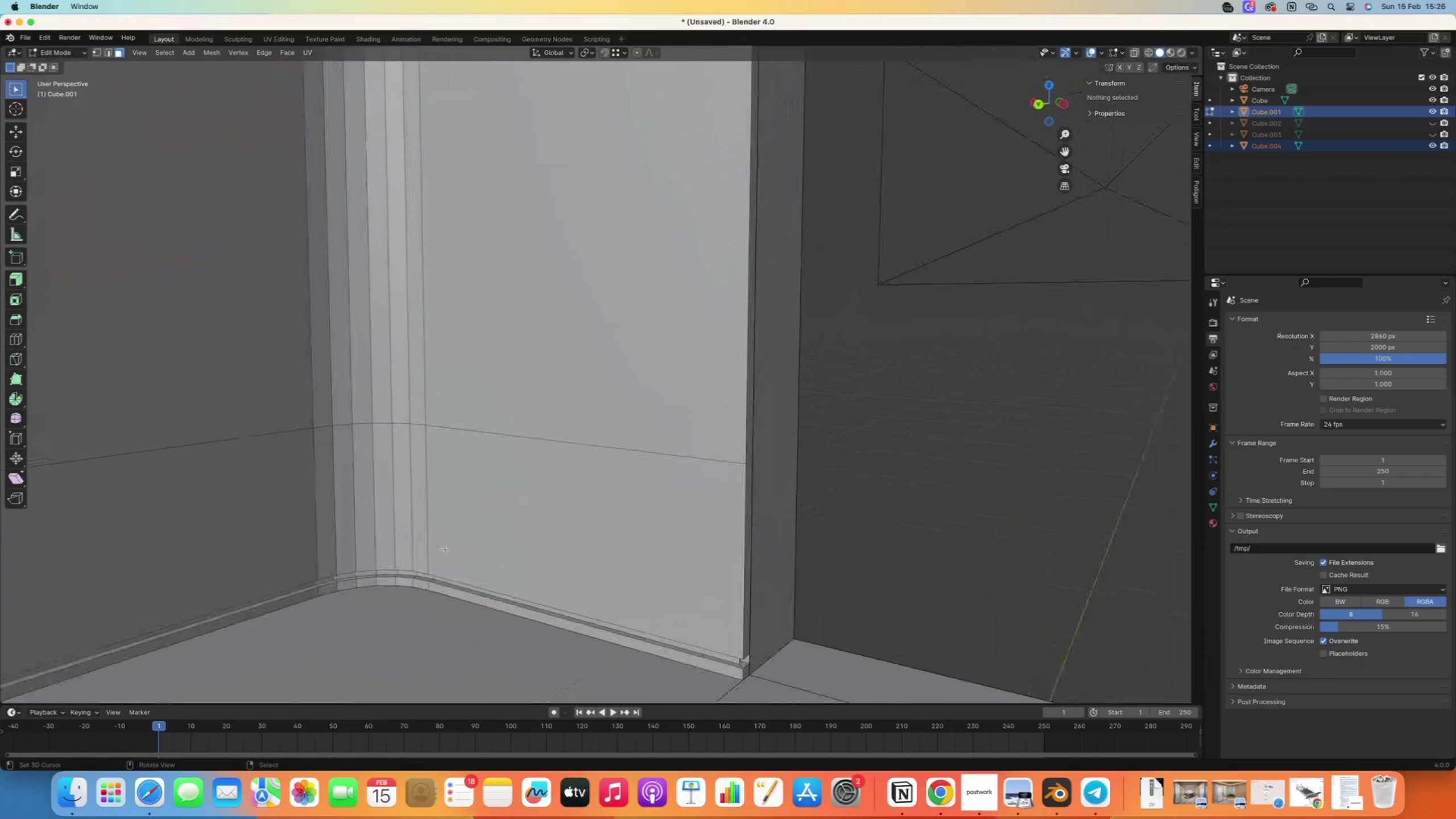 
right_click([407, 573])
 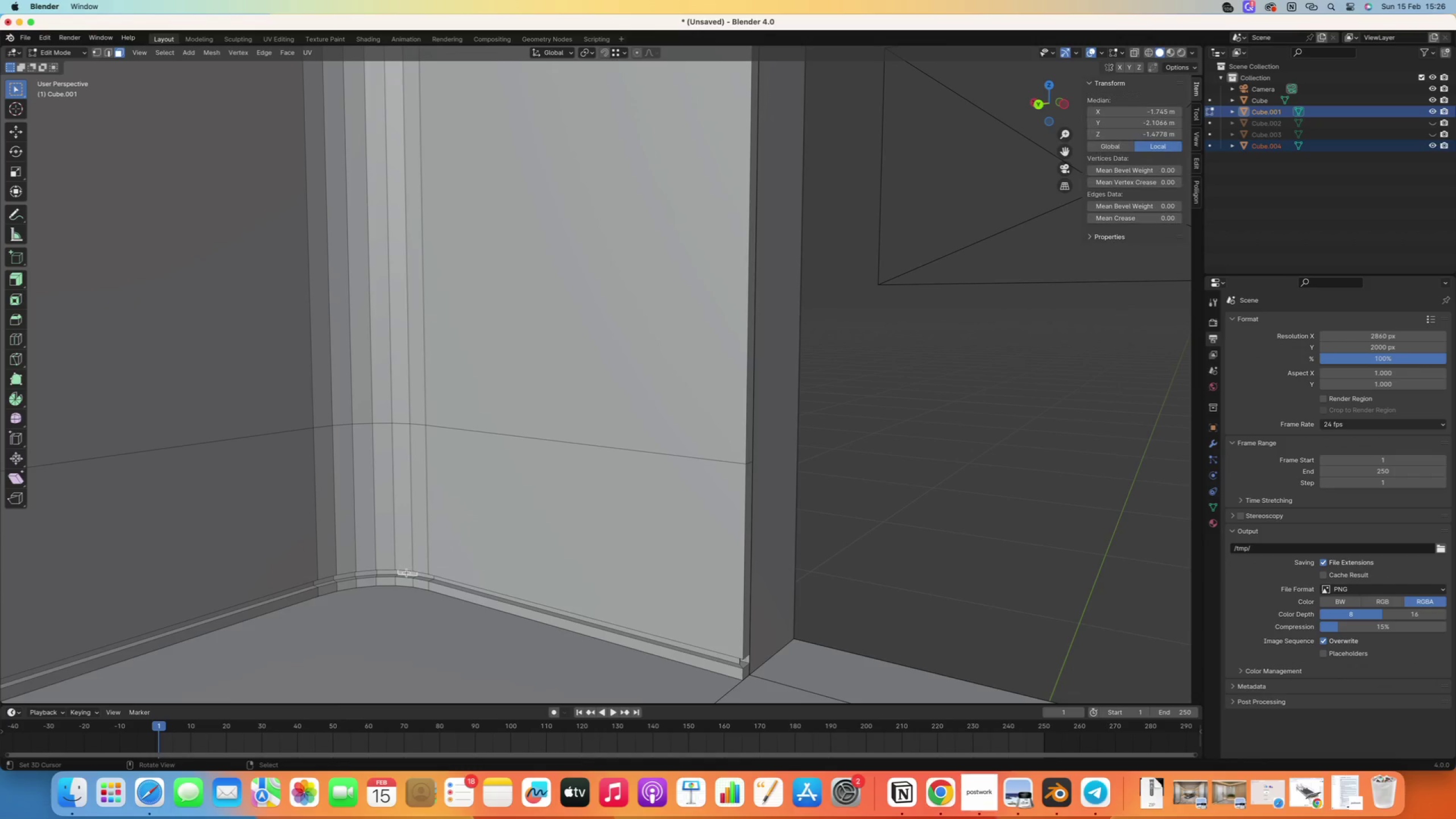 
key(NumpadDecimal)
 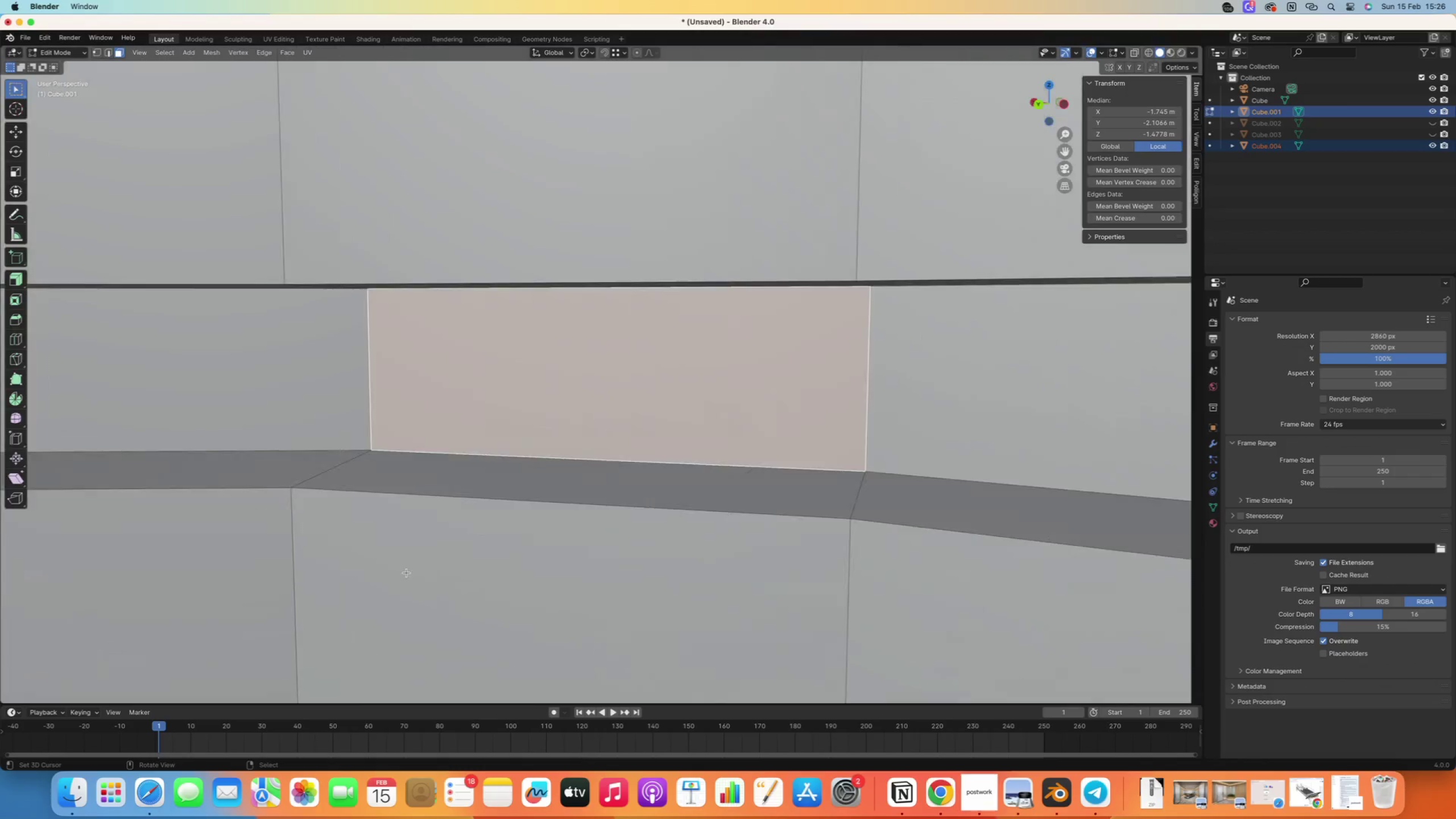 
scroll: coordinate [407, 573], scroll_direction: down, amount: 22.0
 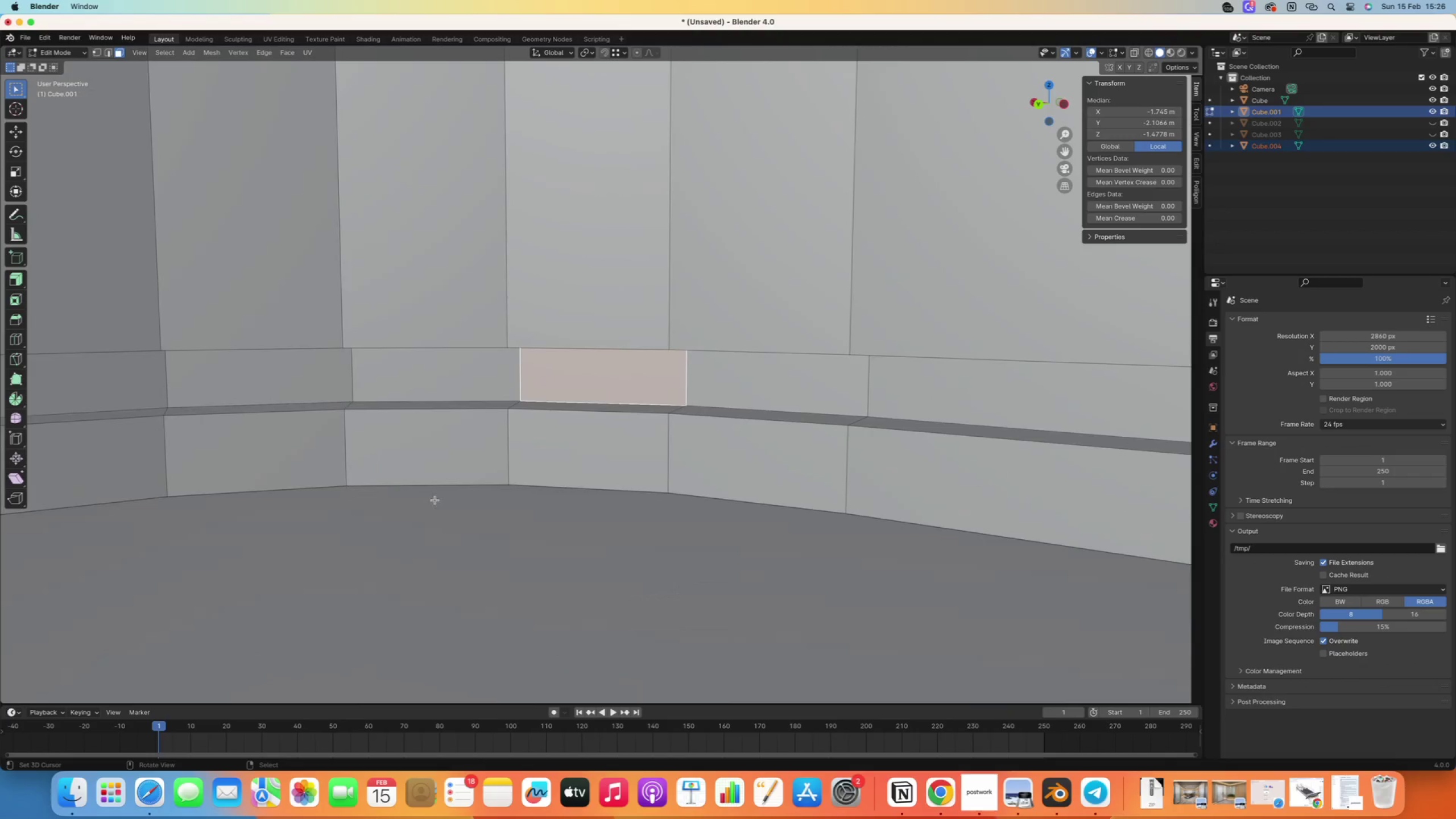 
hold_key(key=AltRight, duration=0.79)
 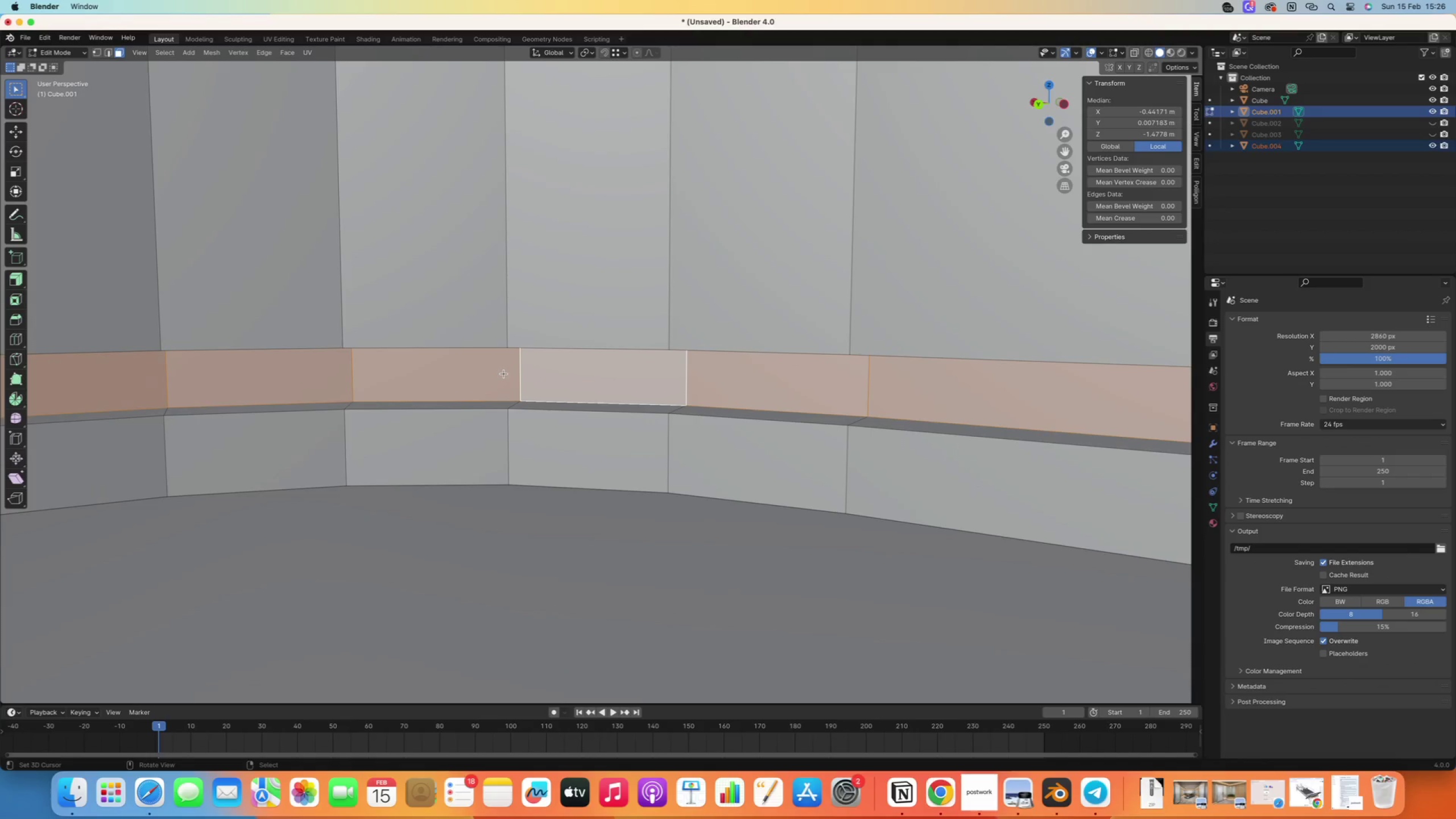 
key(P)
 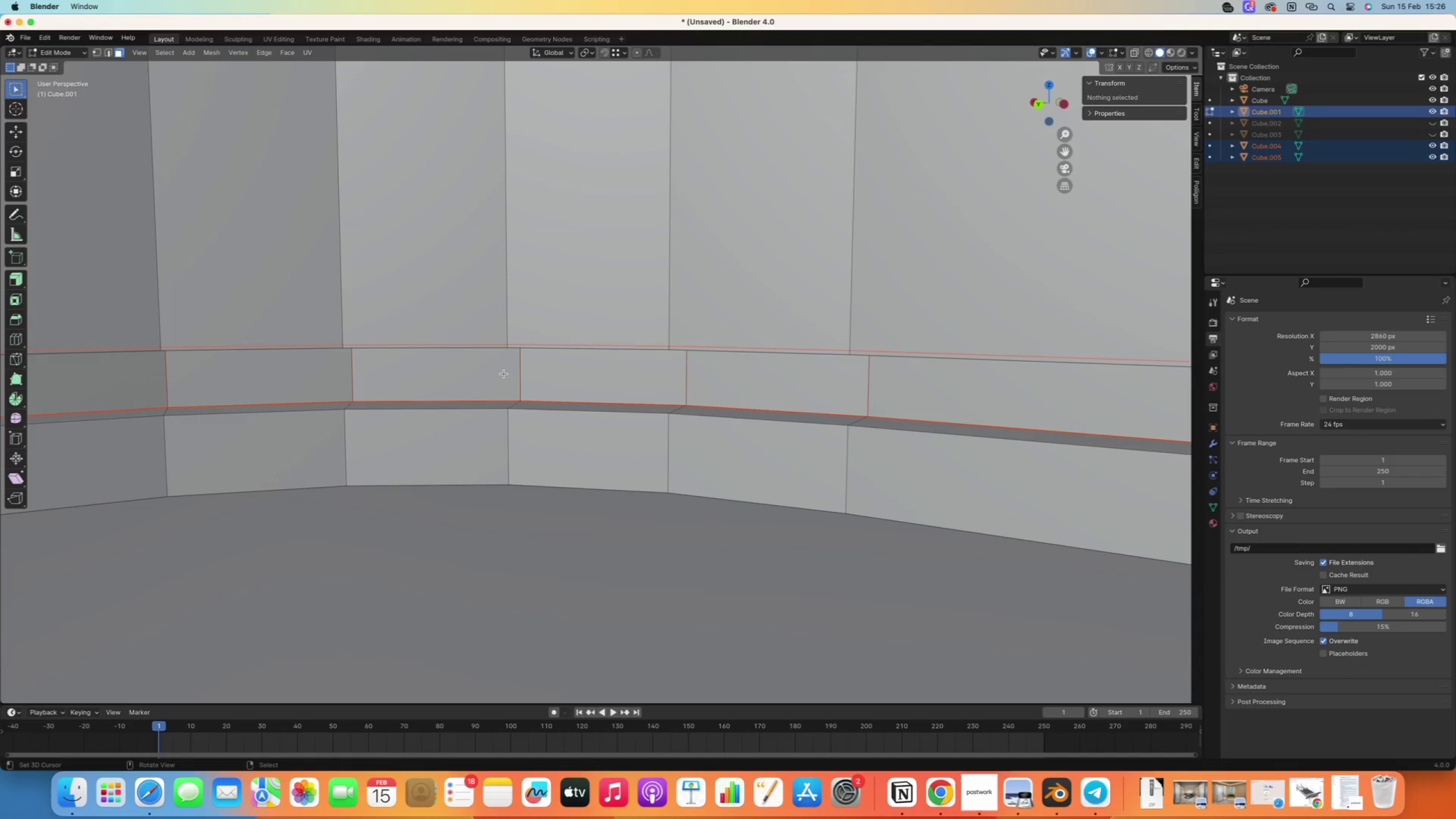 
key(Tab)
 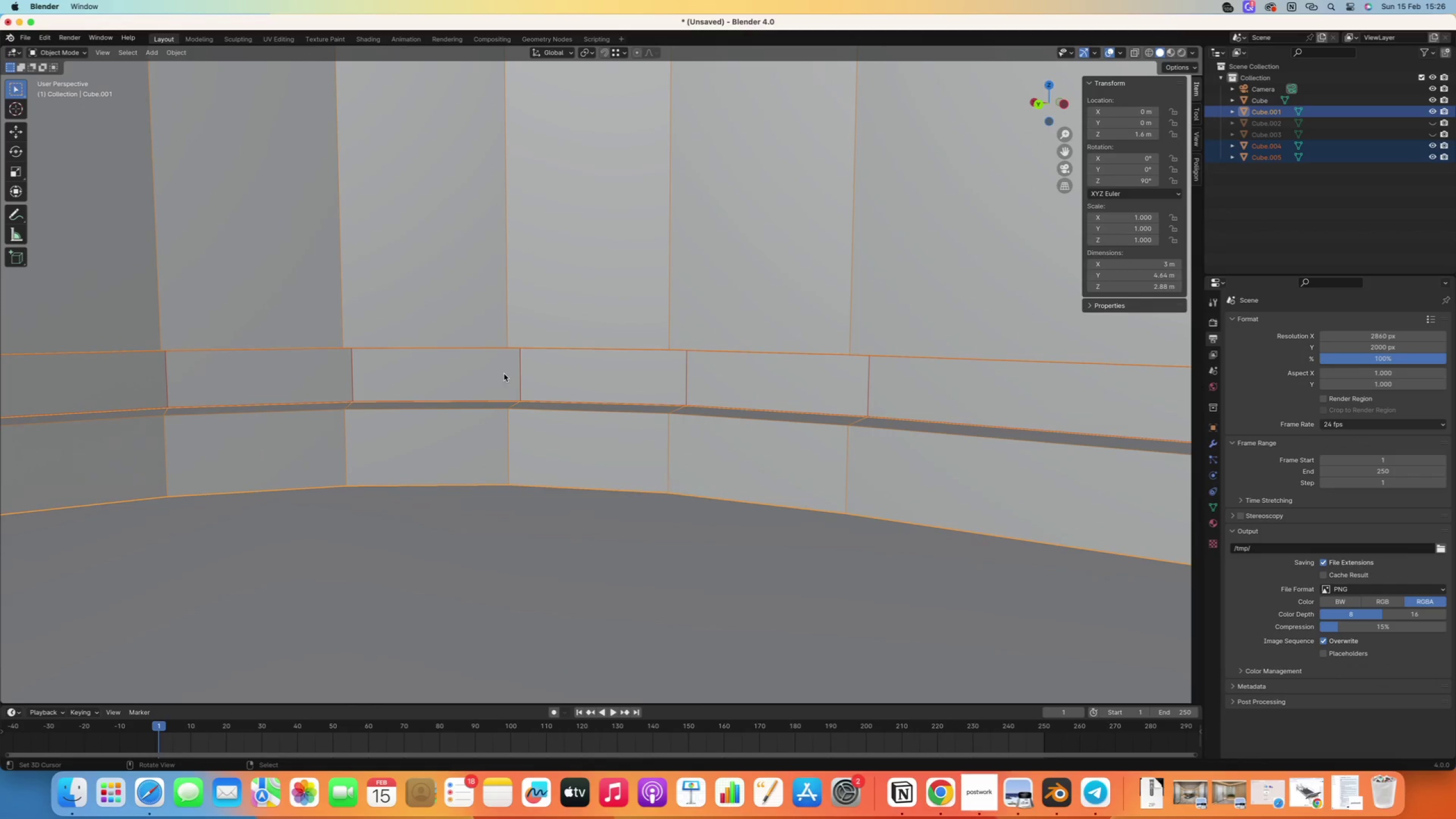 
scroll: coordinate [504, 374], scroll_direction: down, amount: 14.0
 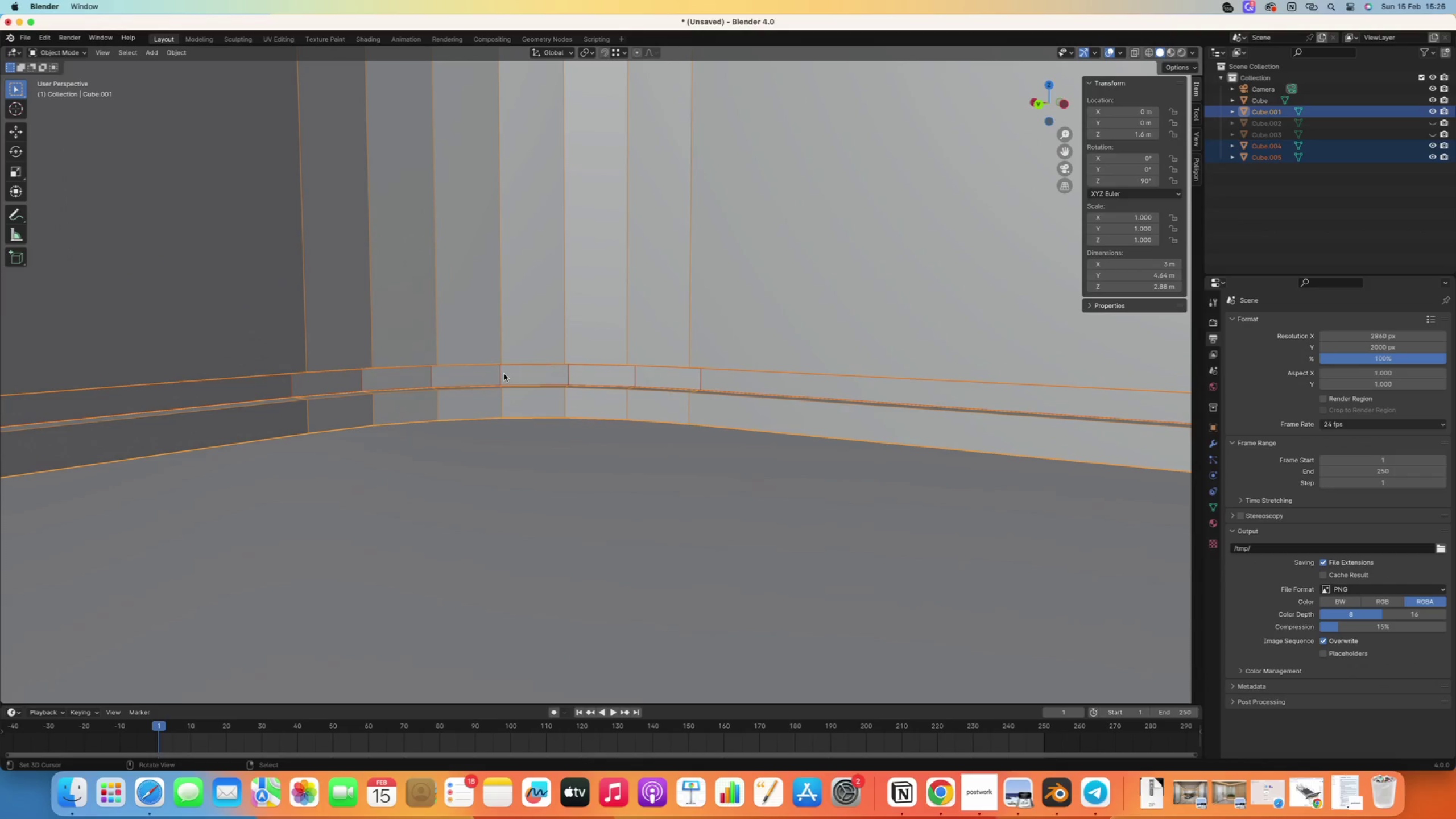 
right_click([504, 374])
 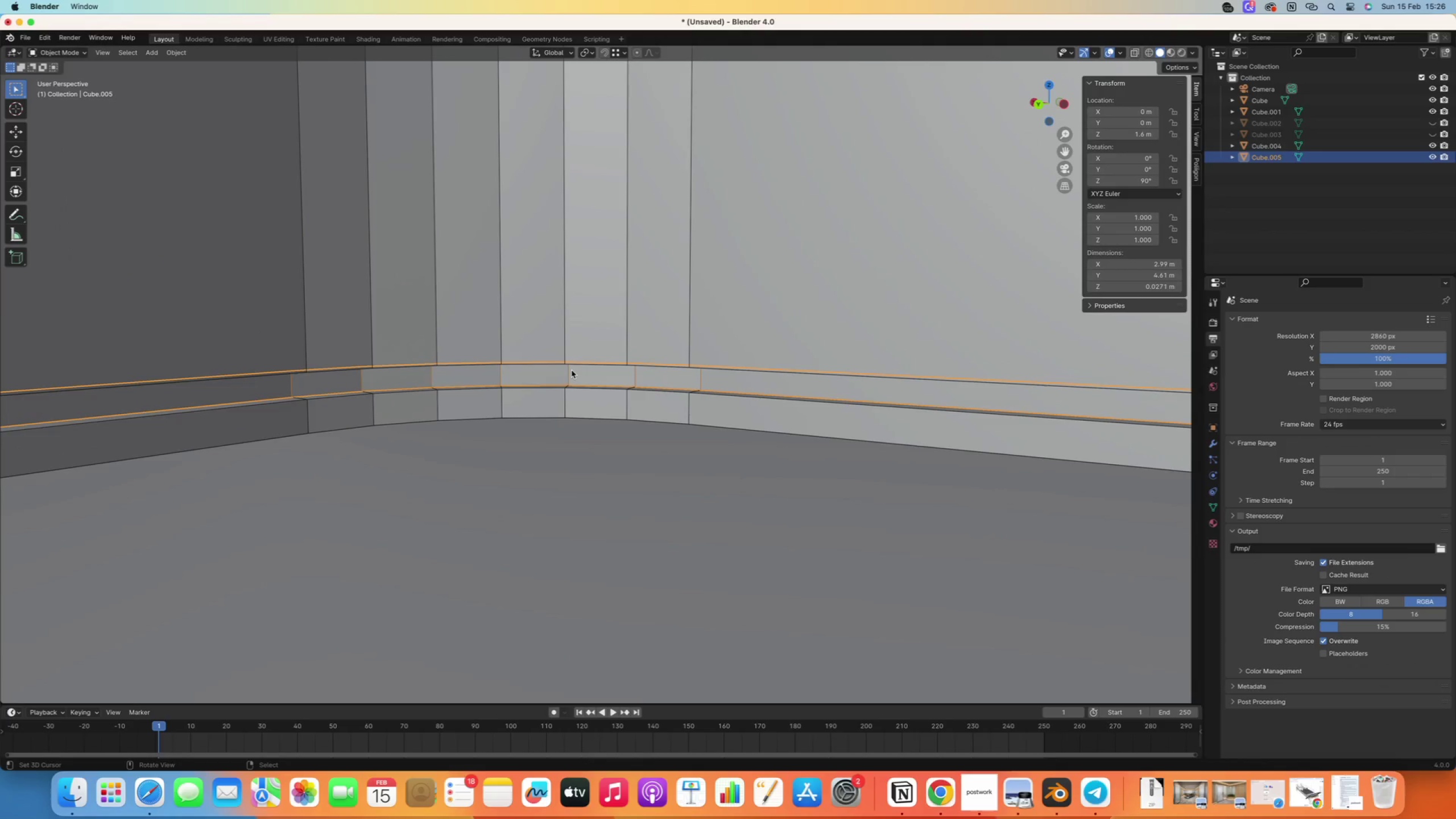 
scroll: coordinate [572, 370], scroll_direction: down, amount: 3.0
 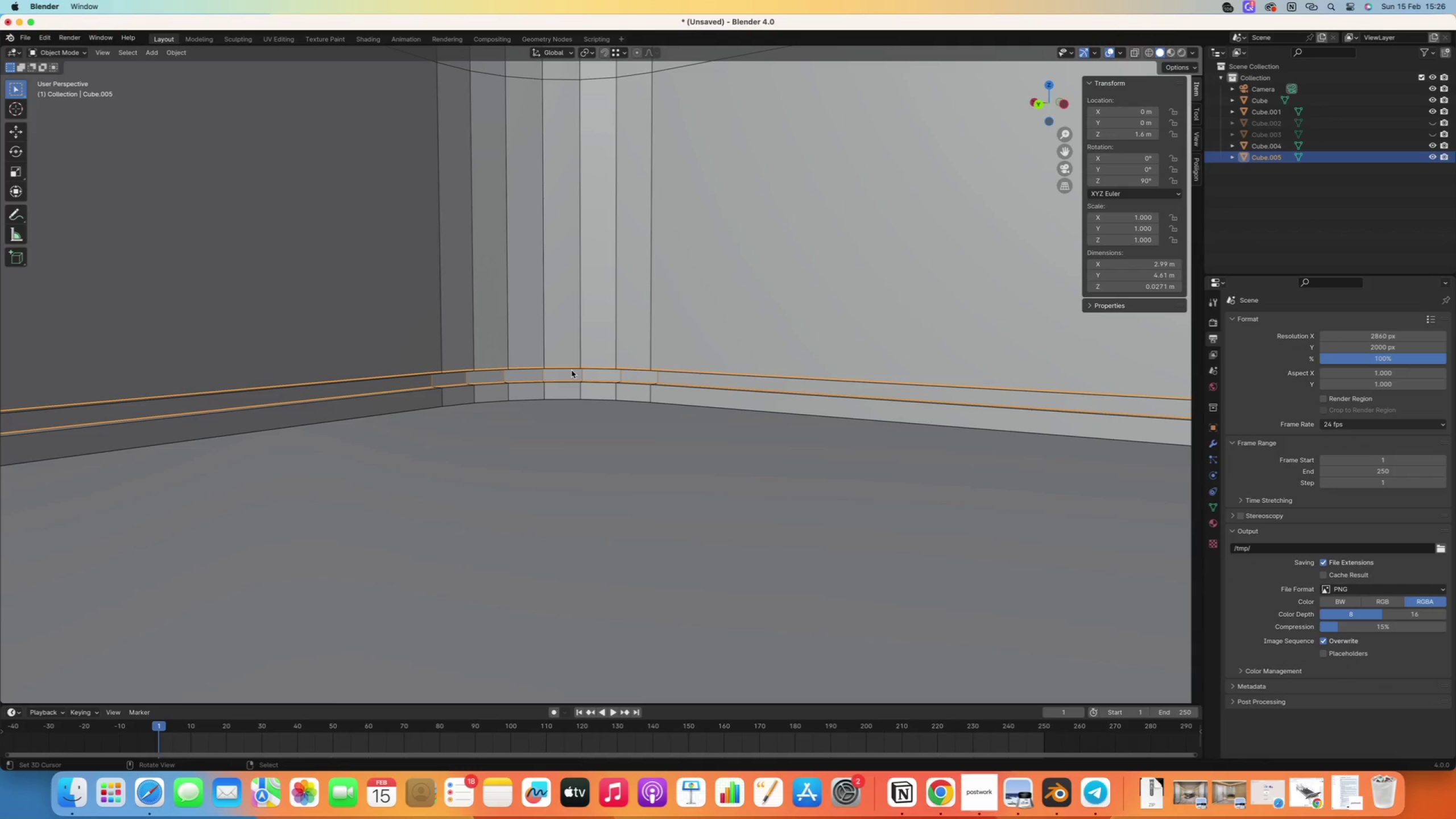 
hold_key(key=ShiftRight, duration=3.27)
 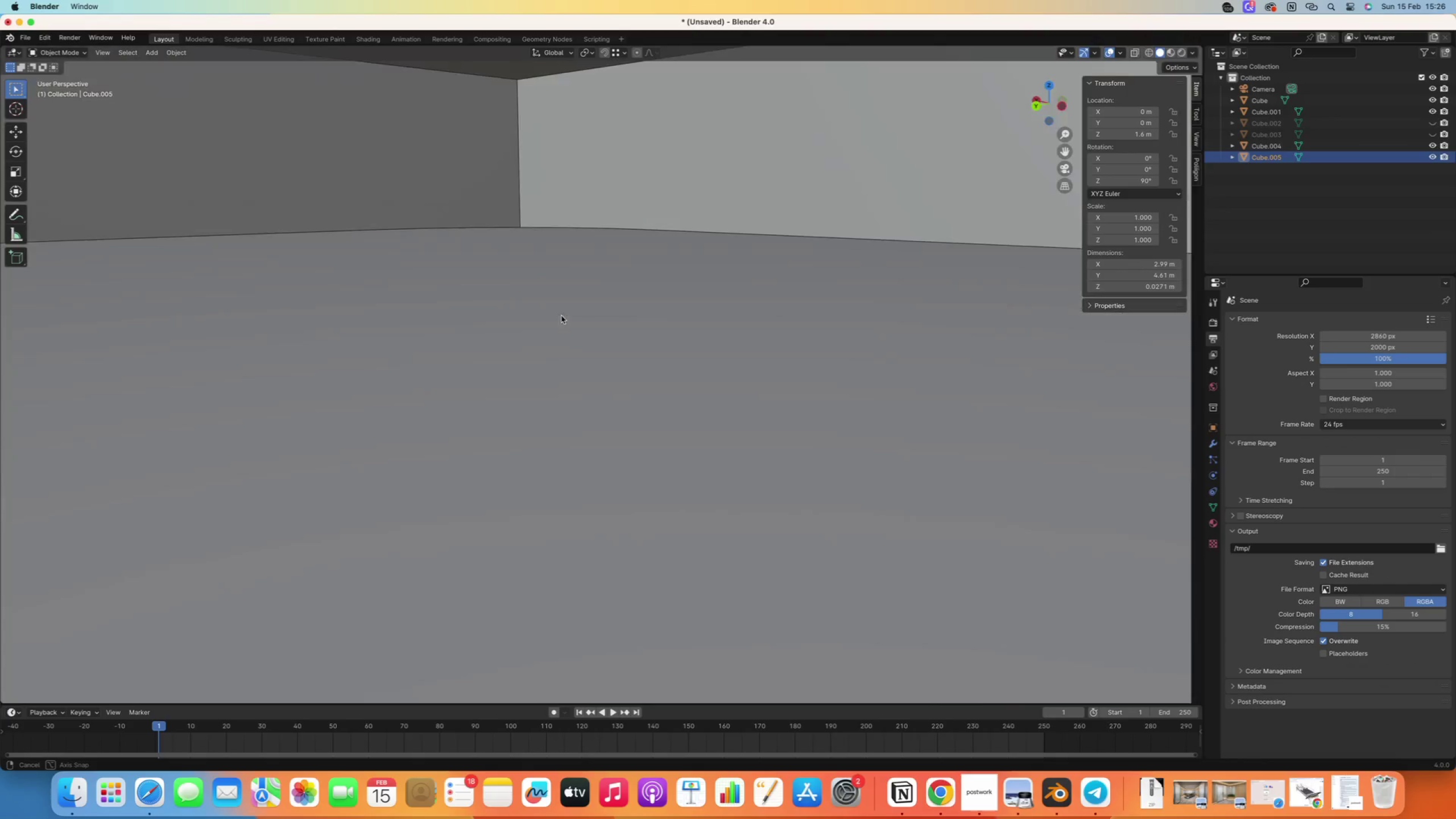 
hold_key(key=ControlRight, duration=0.7)
 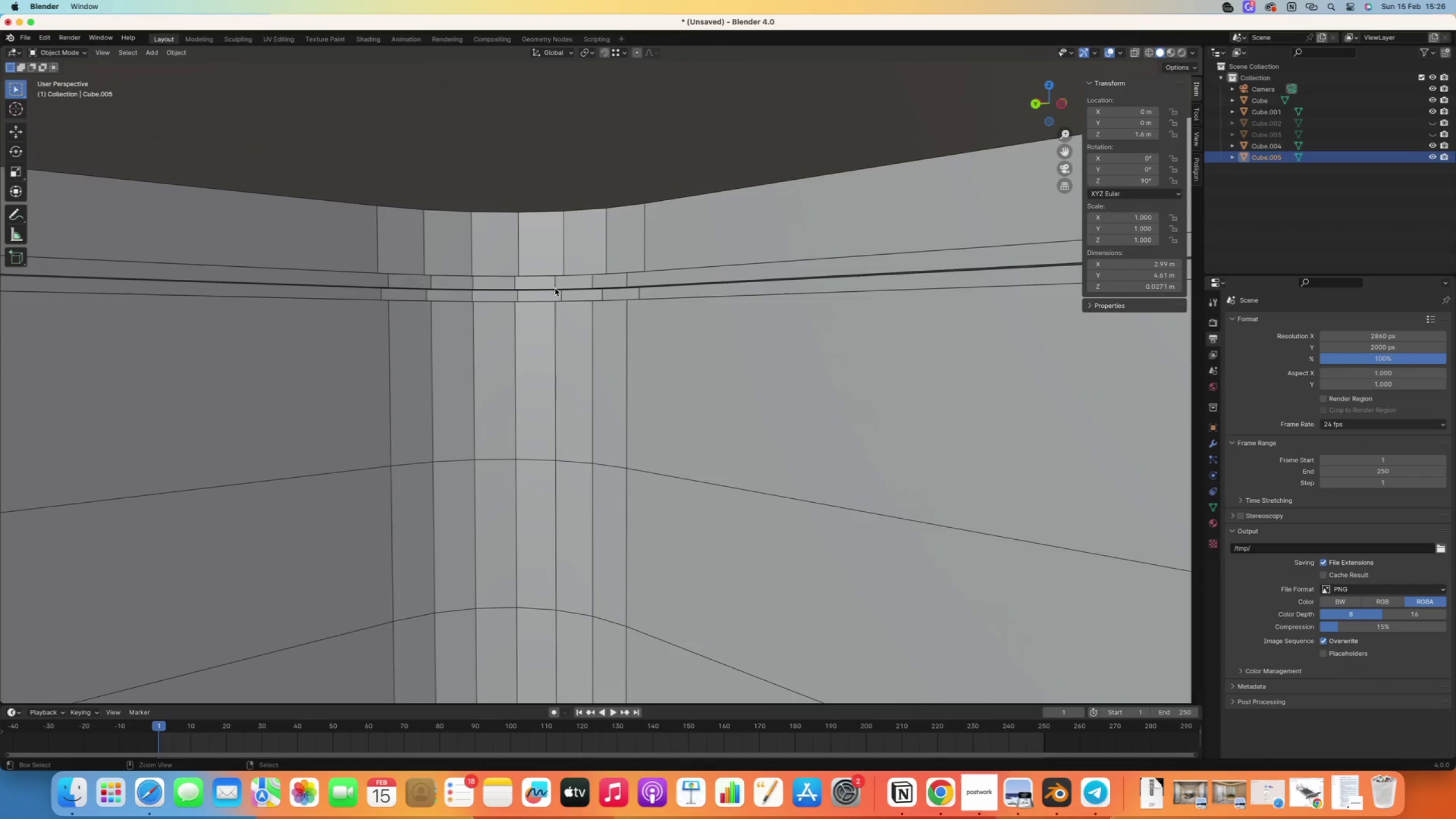 
hold_key(key=ControlRight, duration=0.67)
 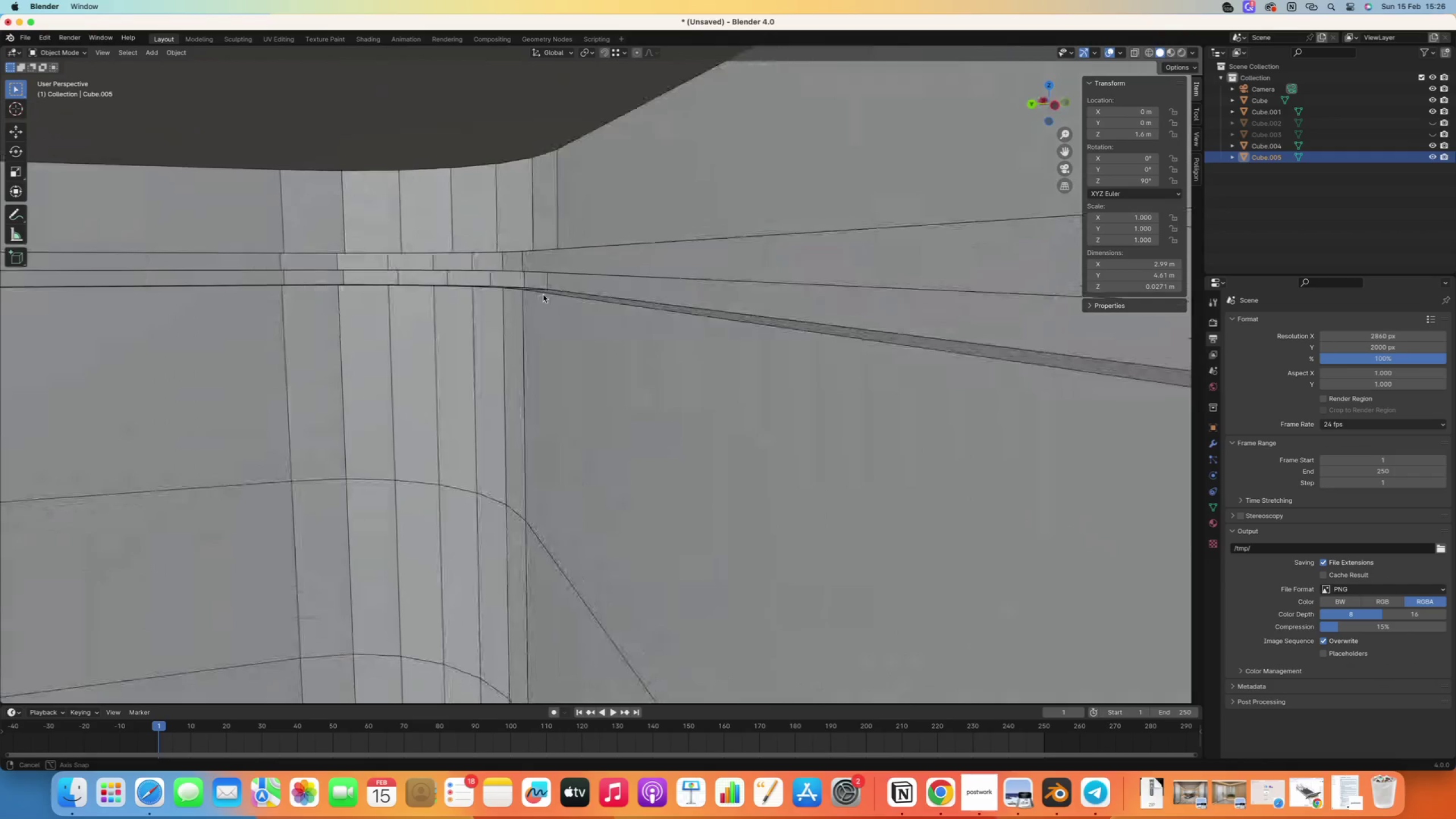 
hold_key(key=ShiftRight, duration=1.66)
right_click([558, 286])
 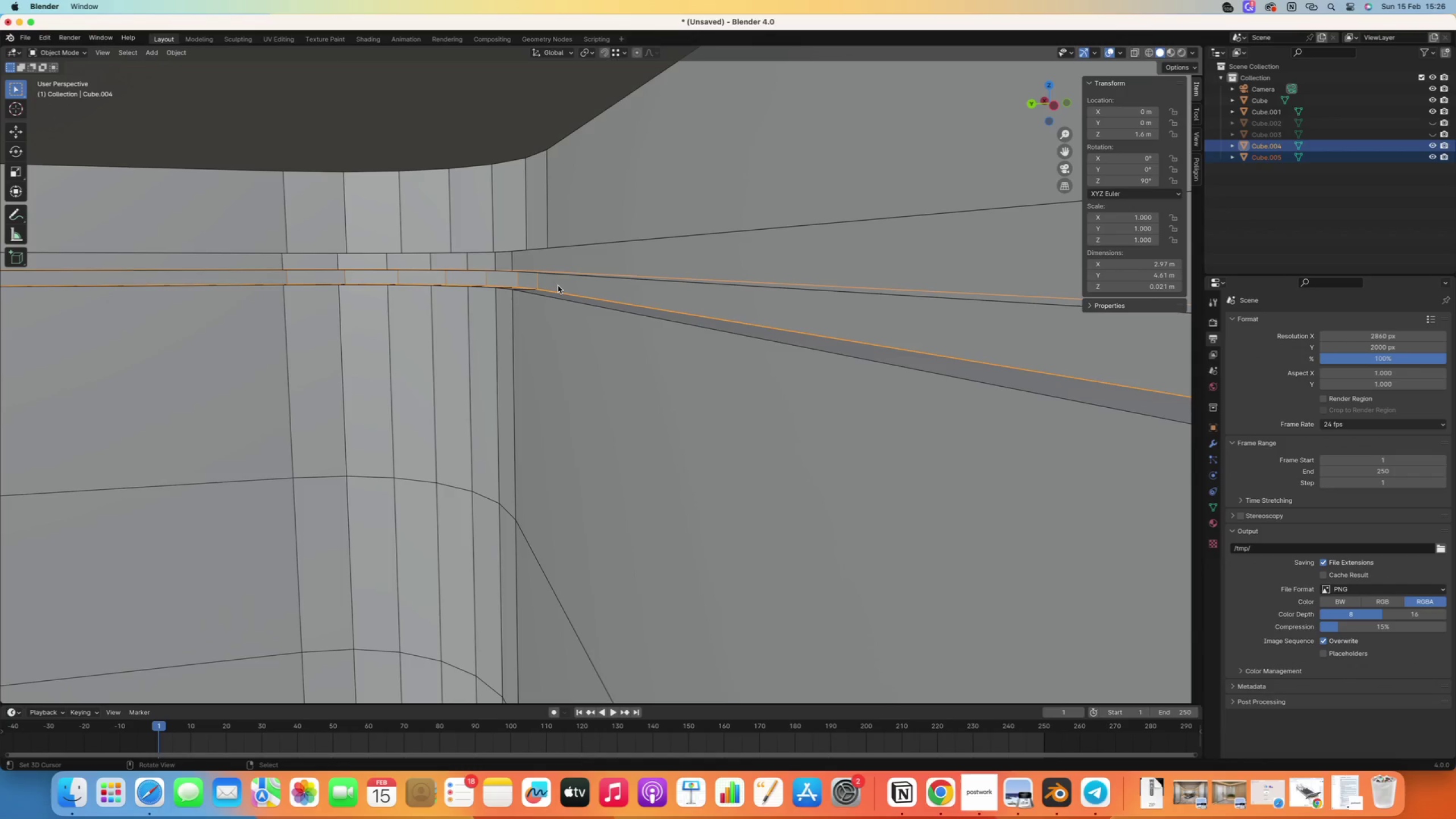 
type(jj)
 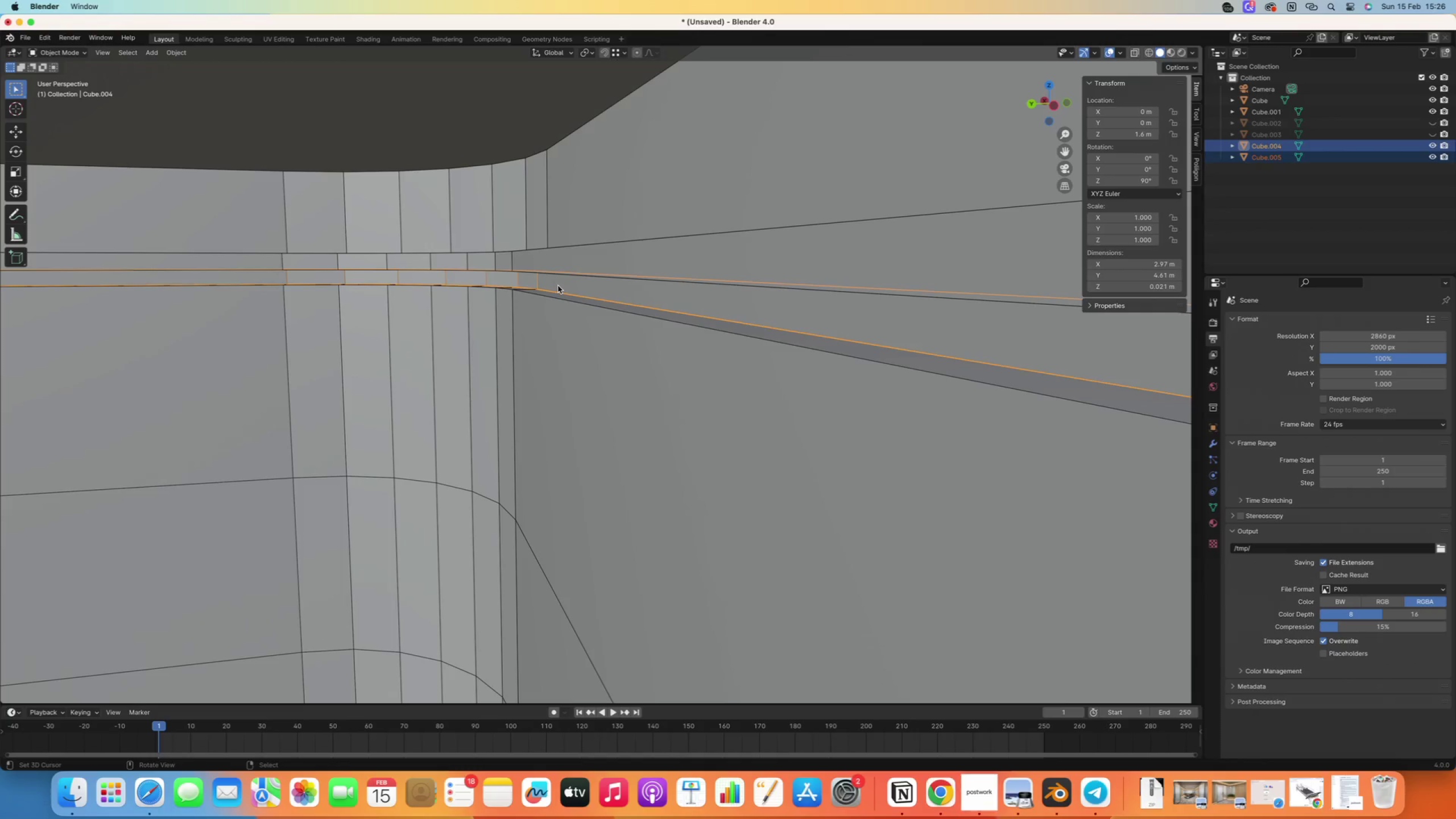 
key(Control+J)
 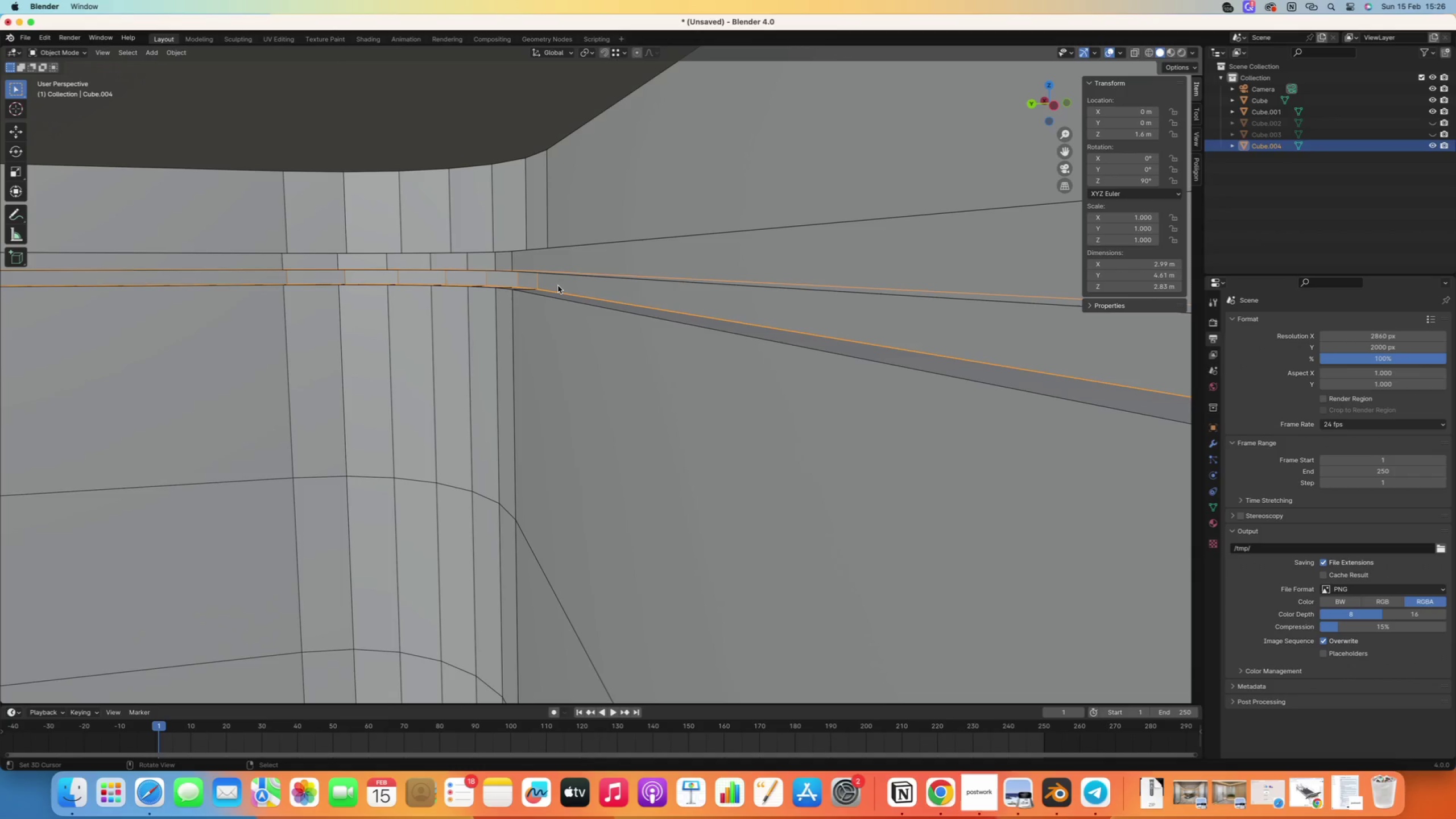 
scroll: coordinate [539, 391], scroll_direction: down, amount: 67.0
 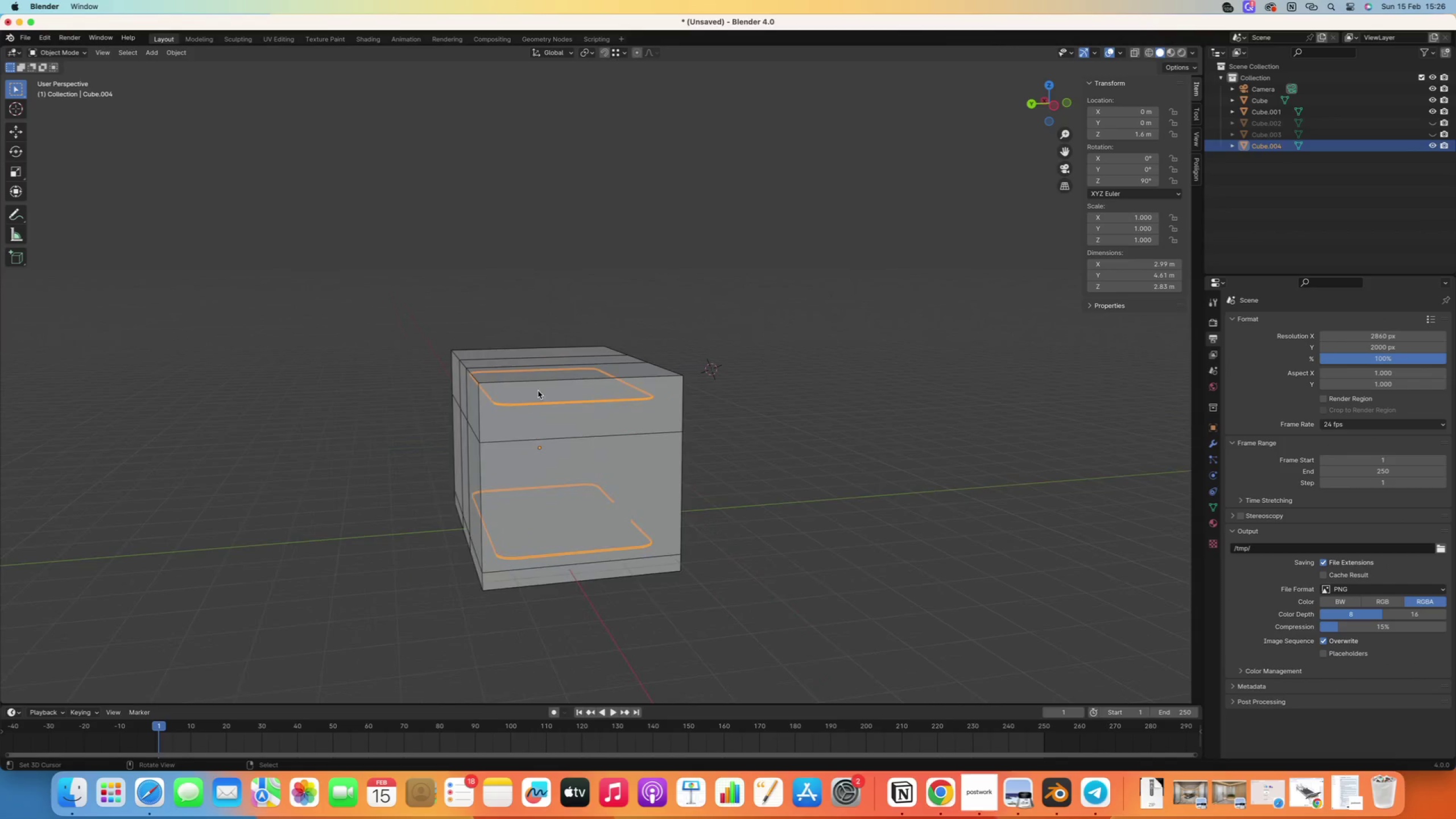 
scroll: coordinate [525, 475], scroll_direction: up, amount: 7.0
 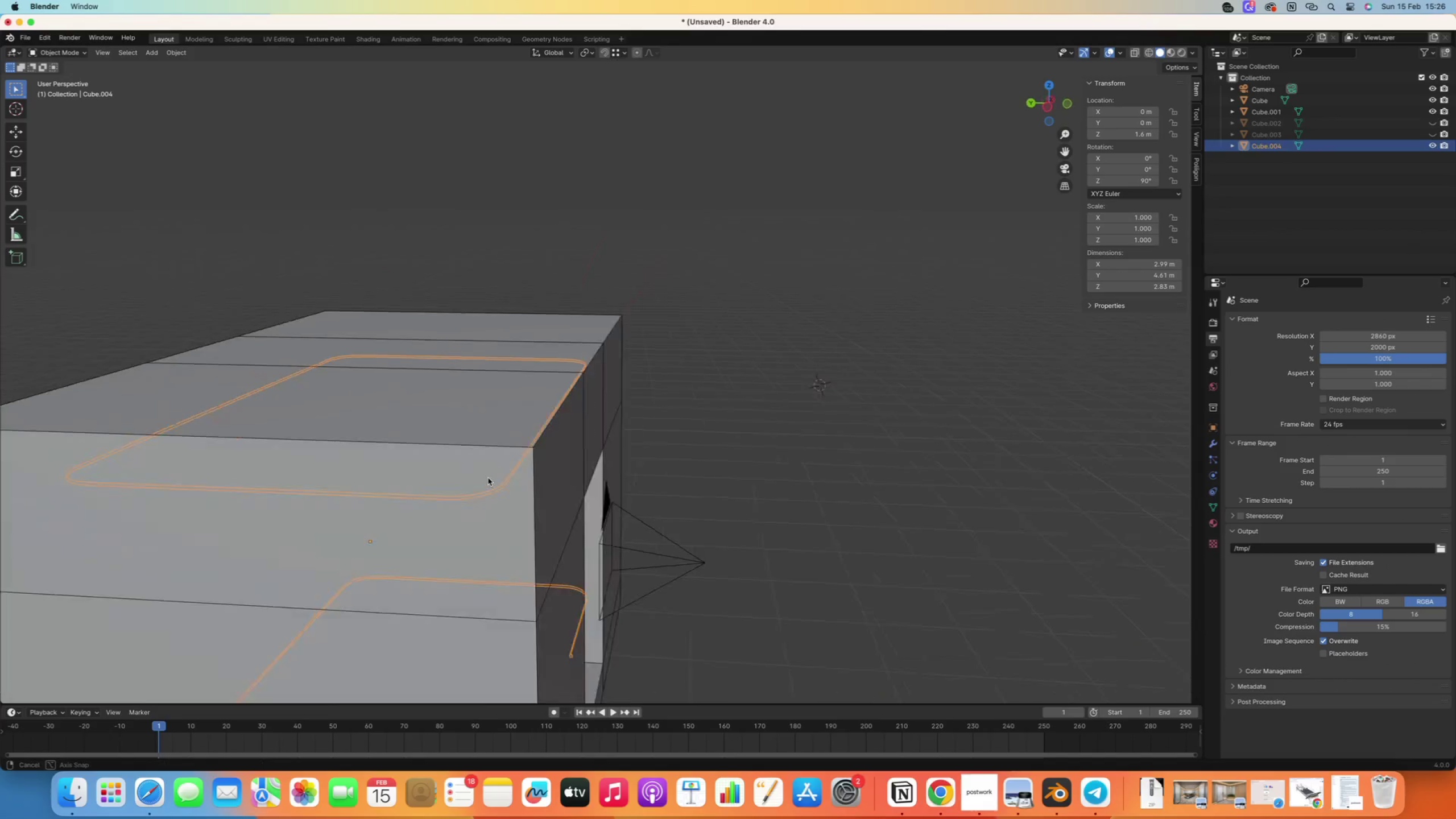 
scroll: coordinate [482, 477], scroll_direction: down, amount: 4.0
 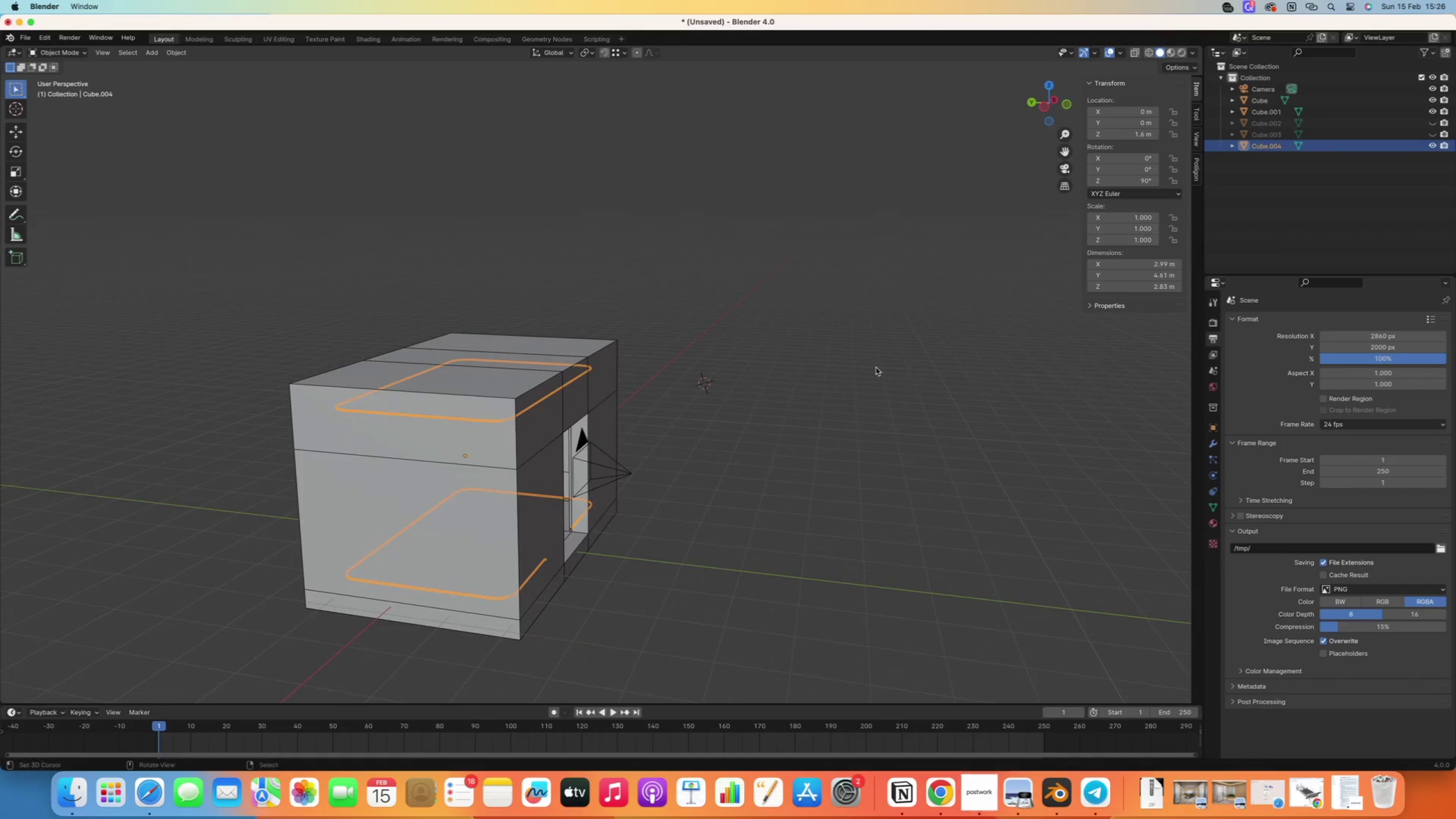 
right_click([841, 286])
 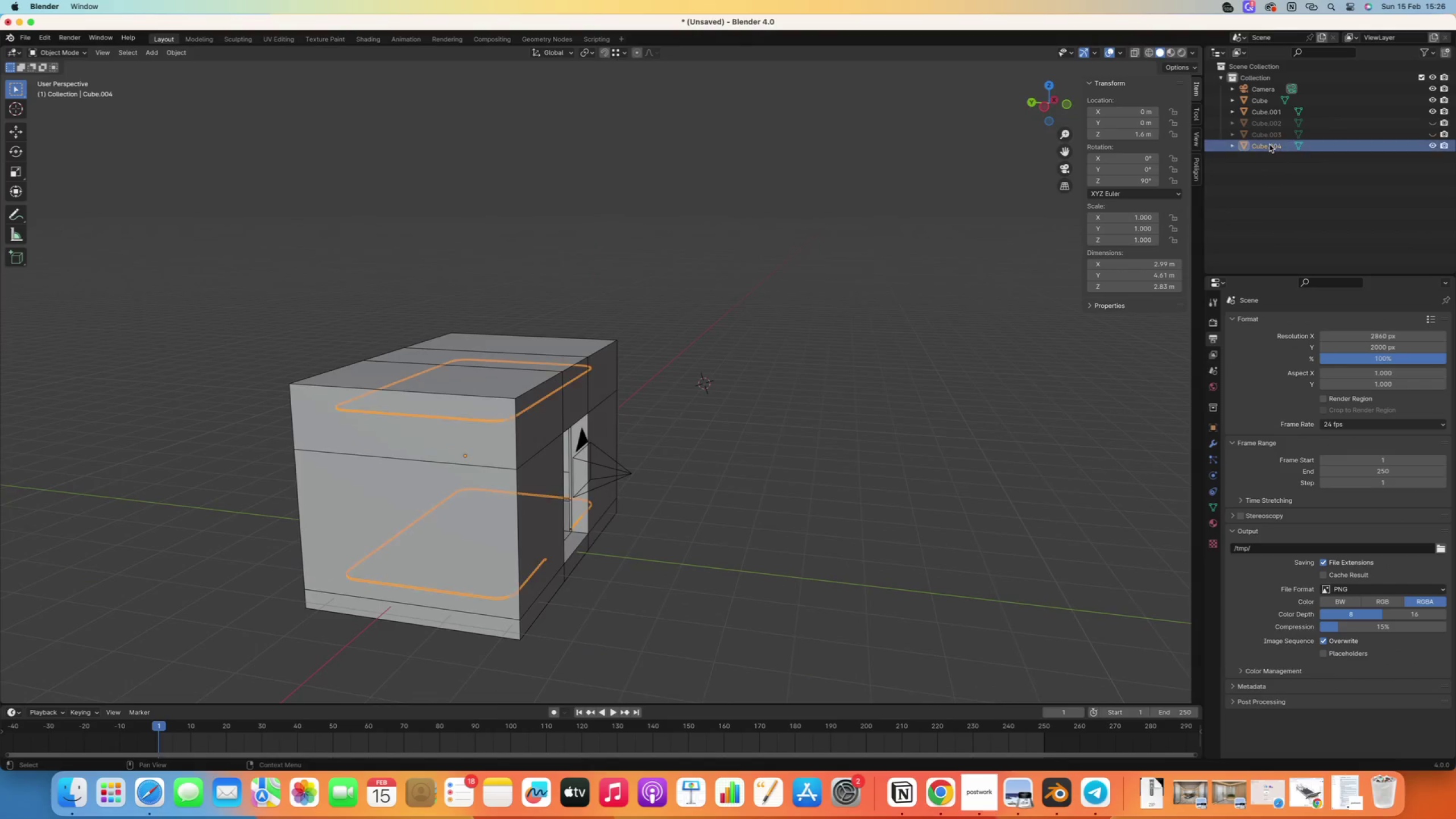 
double_click([1271, 147])
 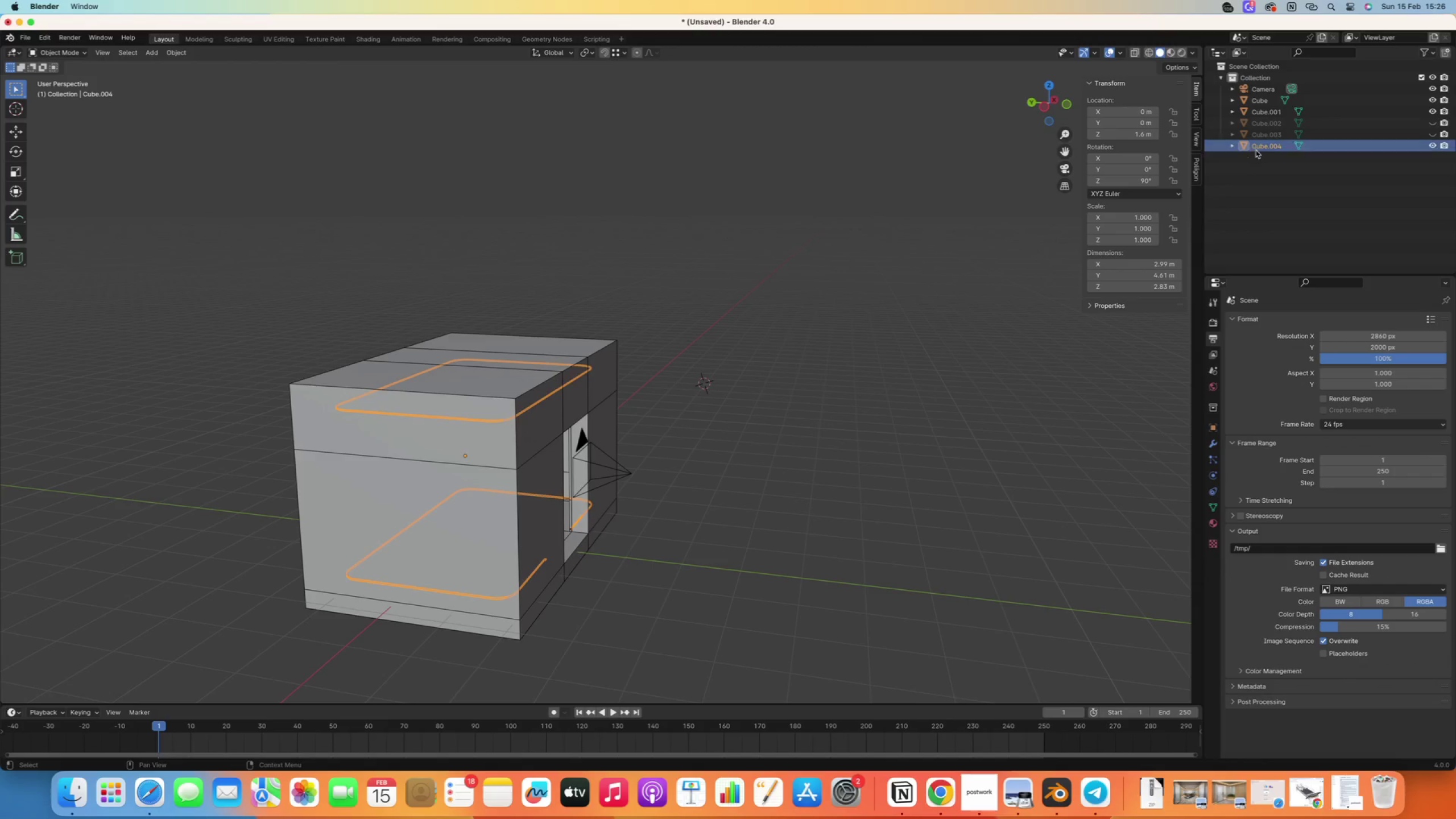 
left_click([1258, 148])
 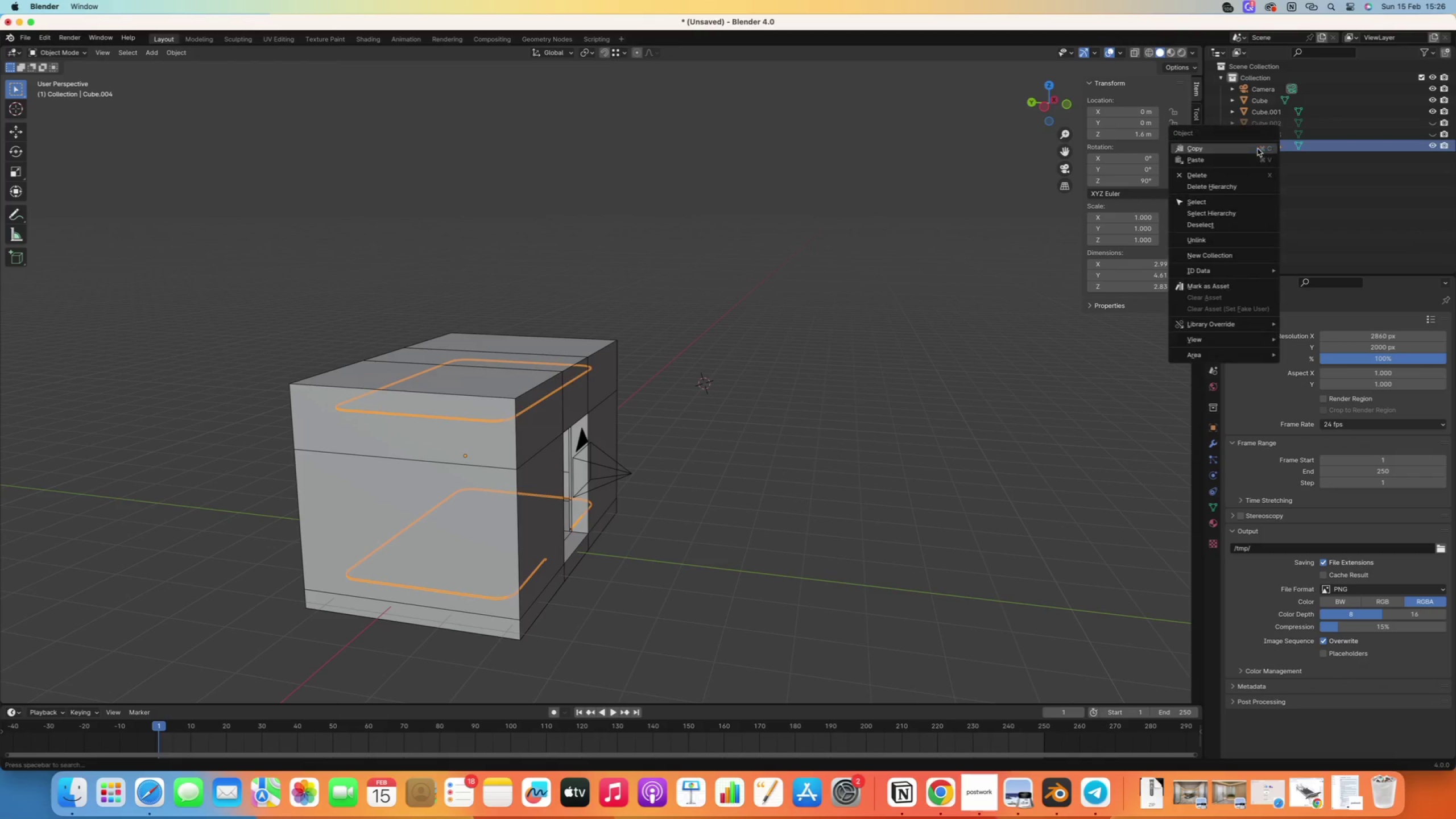 
right_click([1258, 148])
 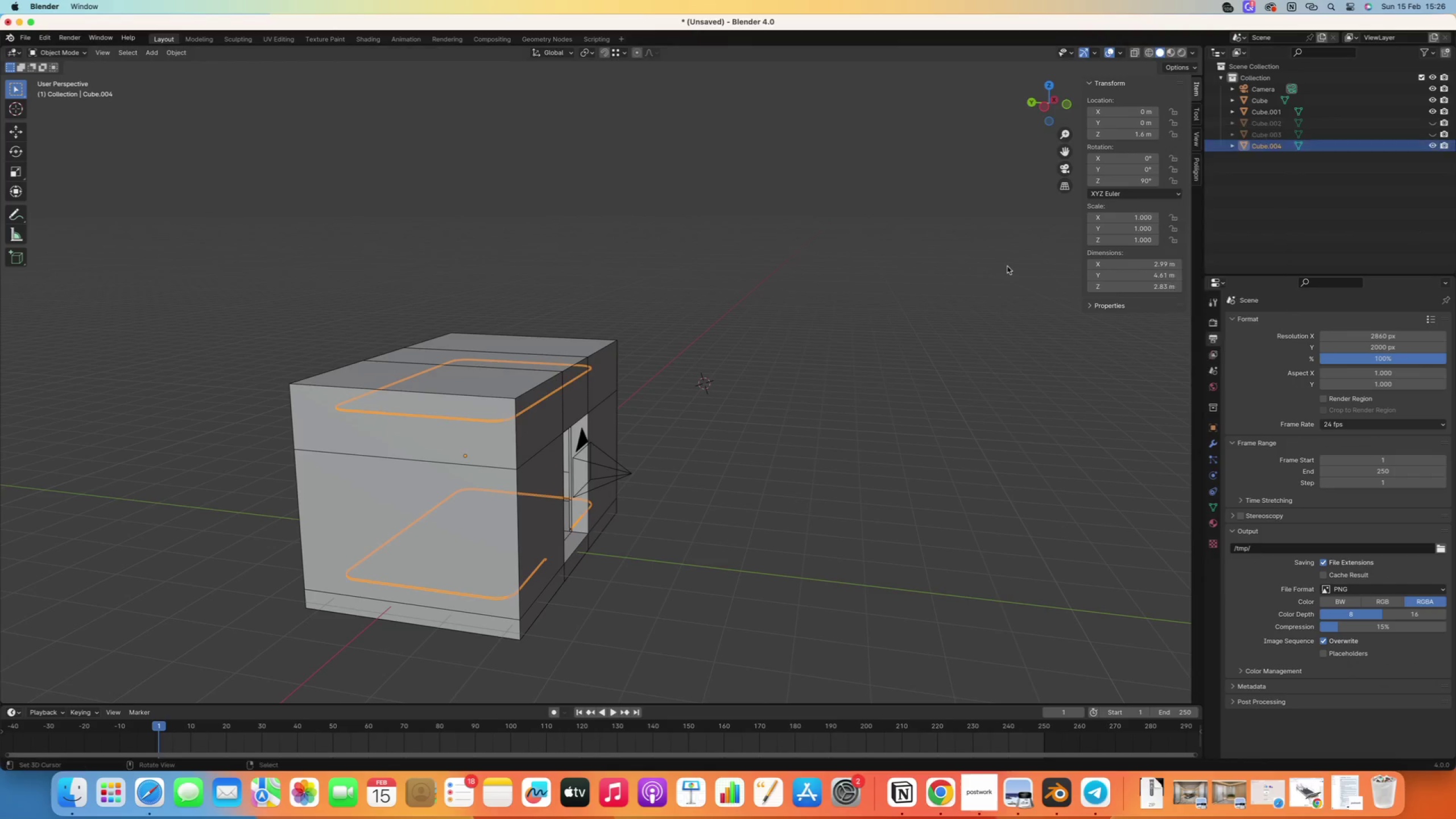 
double_click([911, 296])
 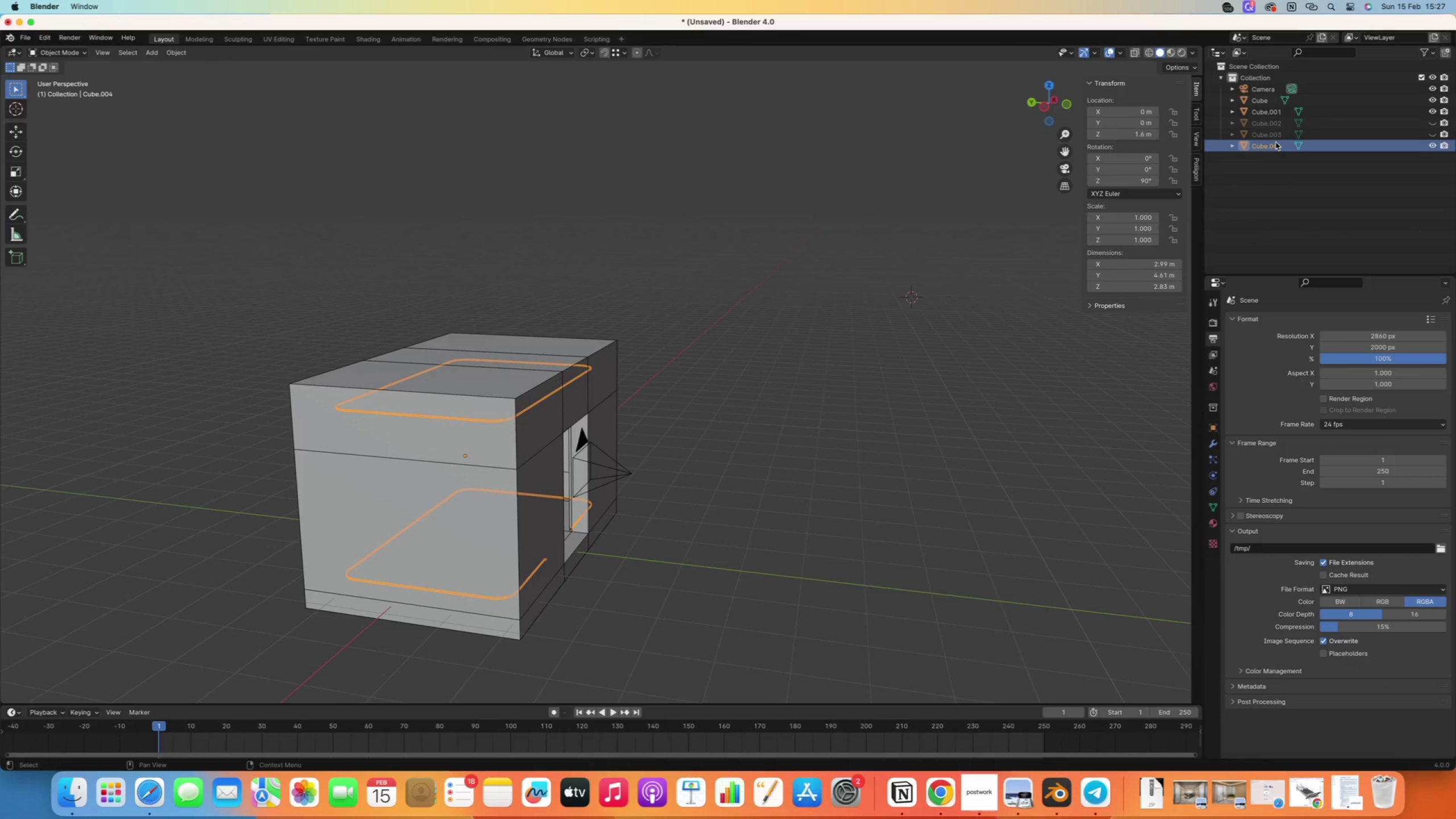 
right_click([1276, 142])
 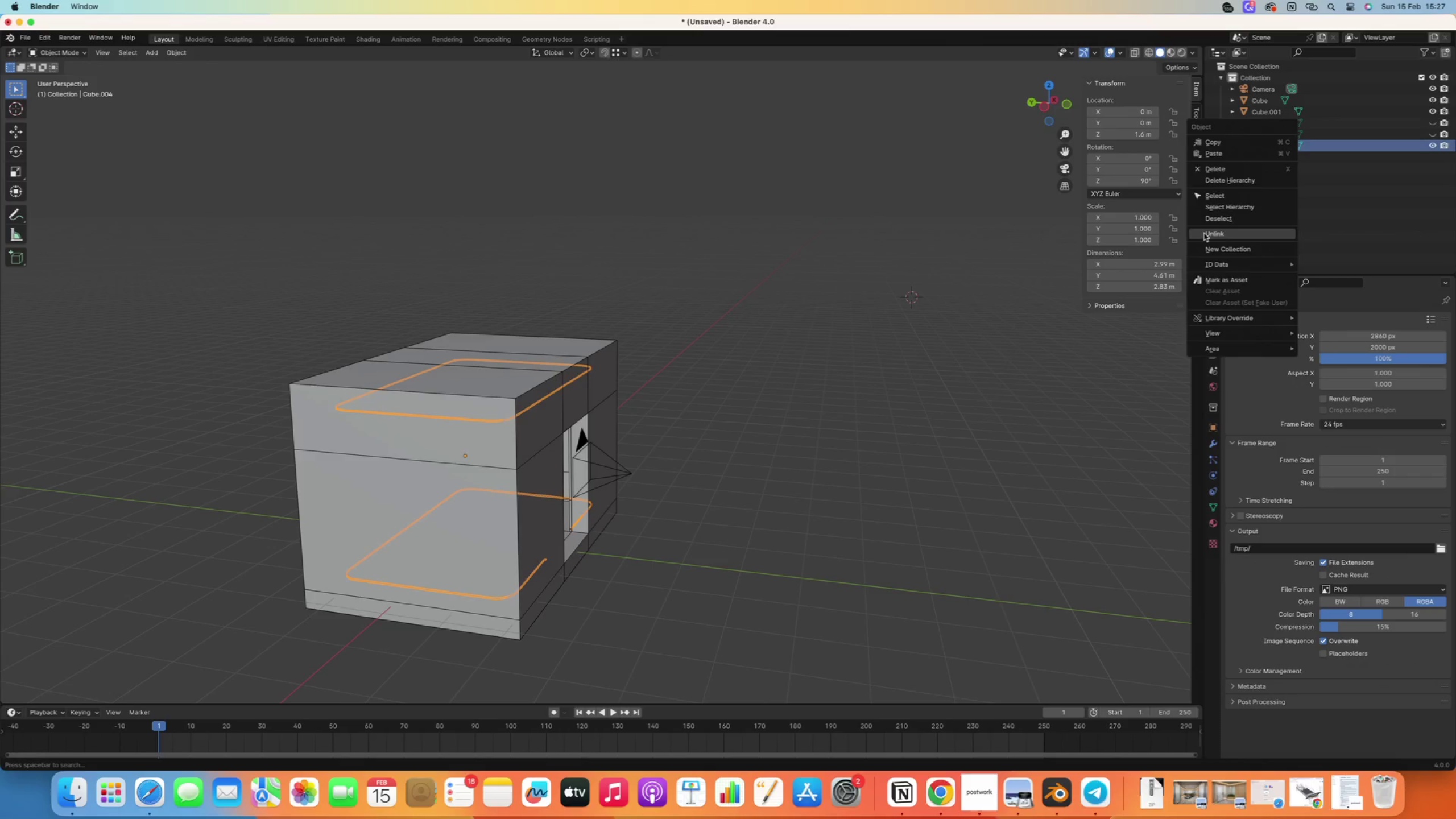 
left_click([912, 252])
 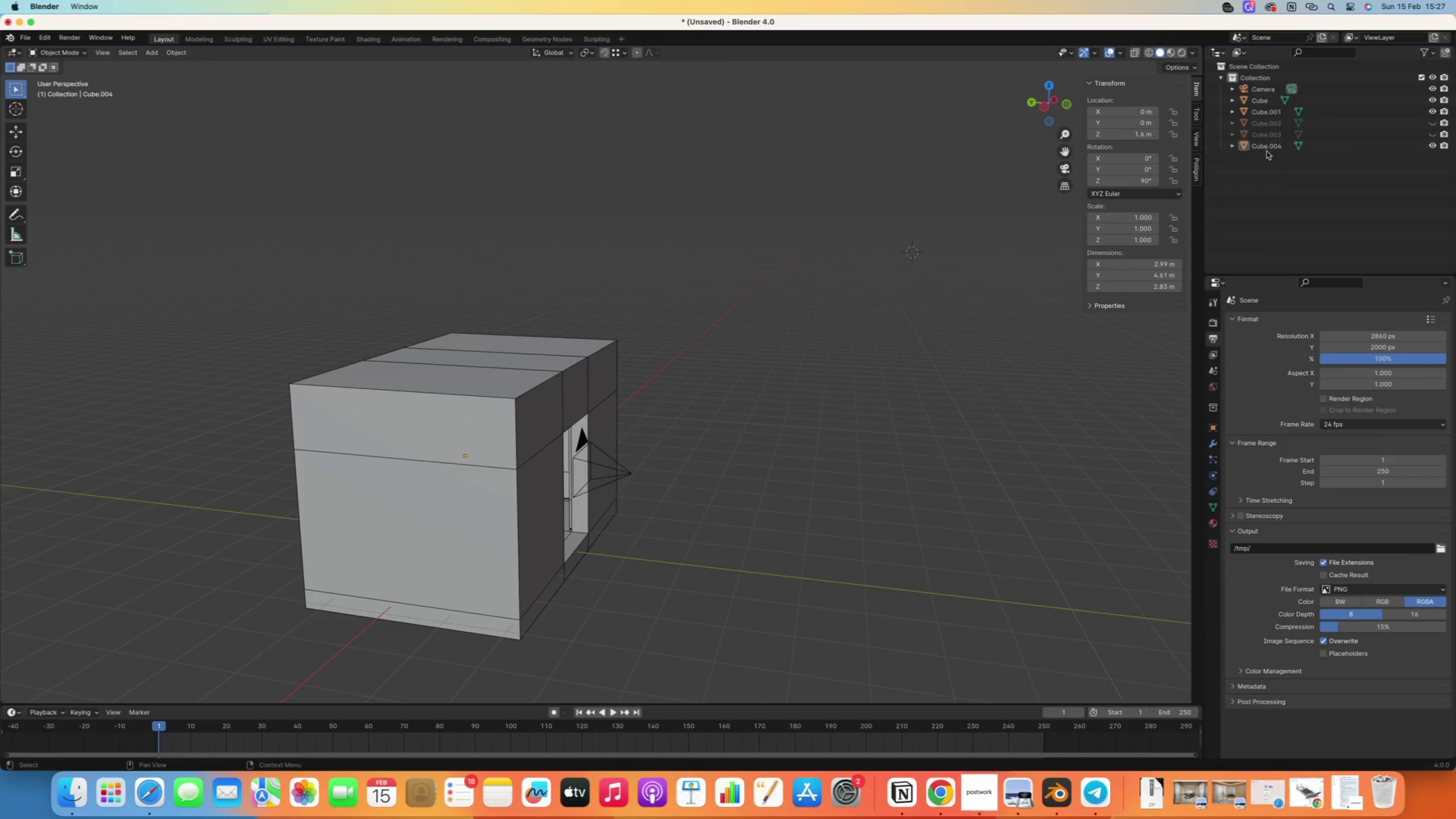 
double_click([1269, 144])
 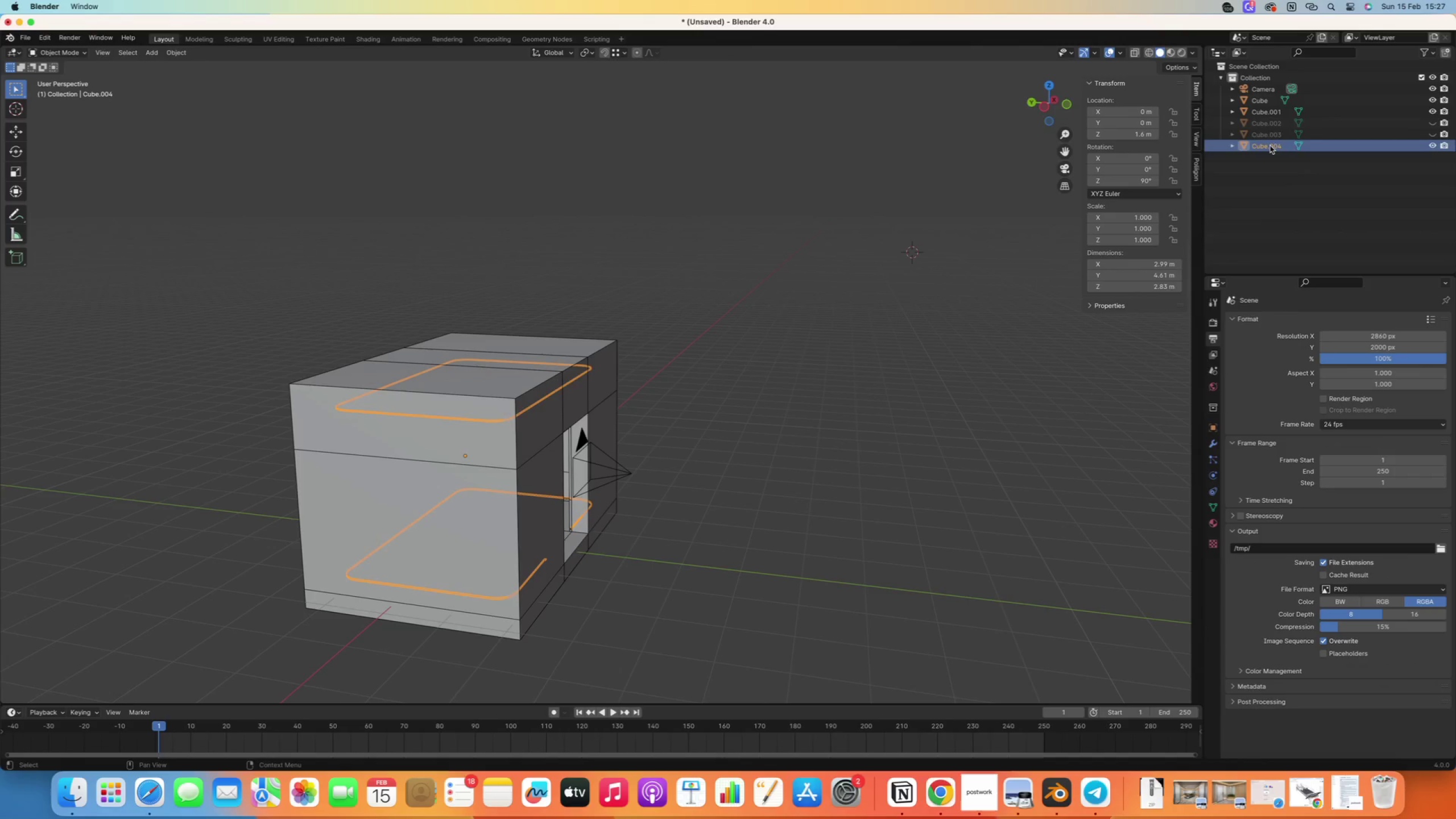 
right_click([1270, 146])
 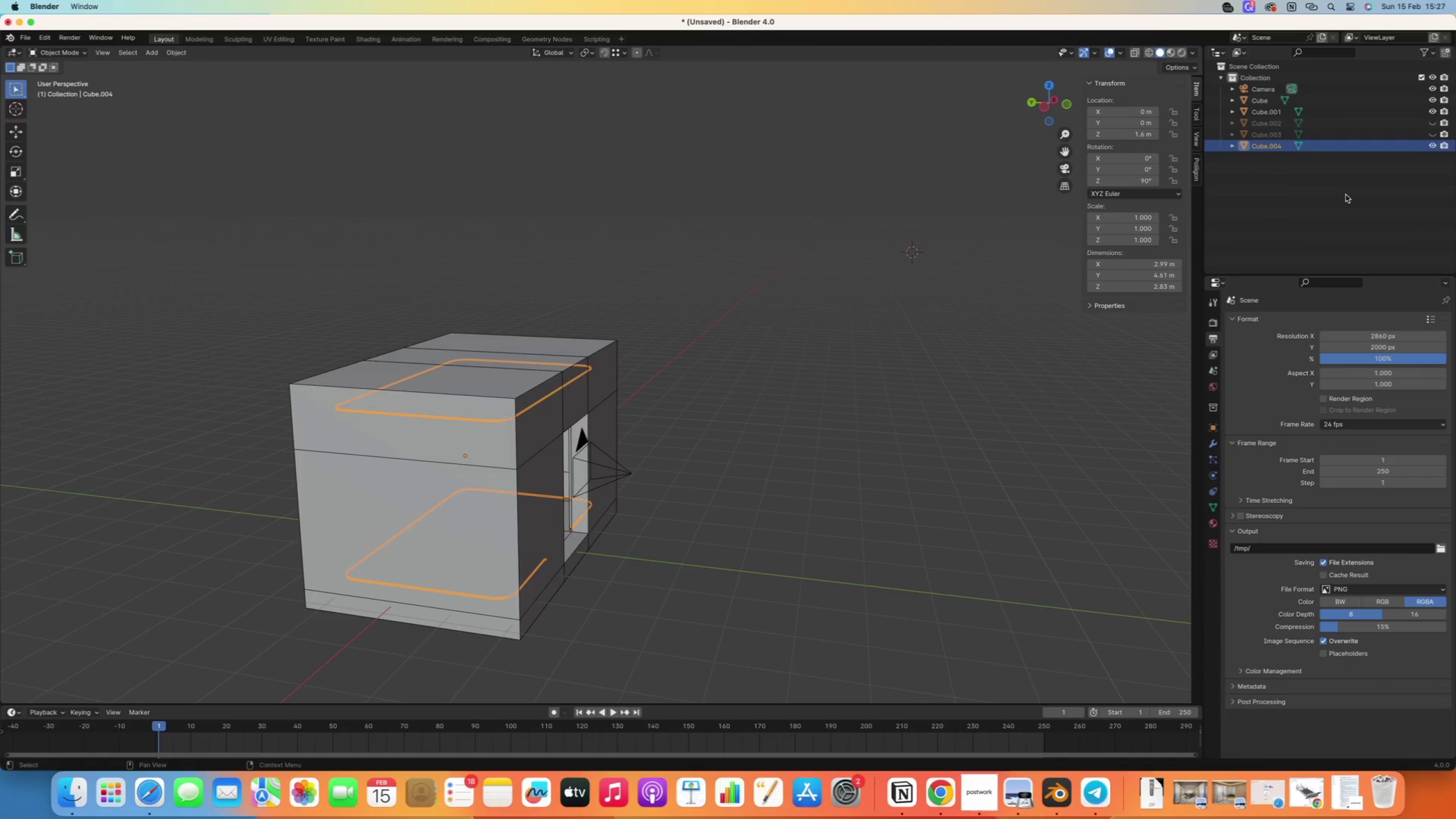 
mouse_move([1252, 160])
 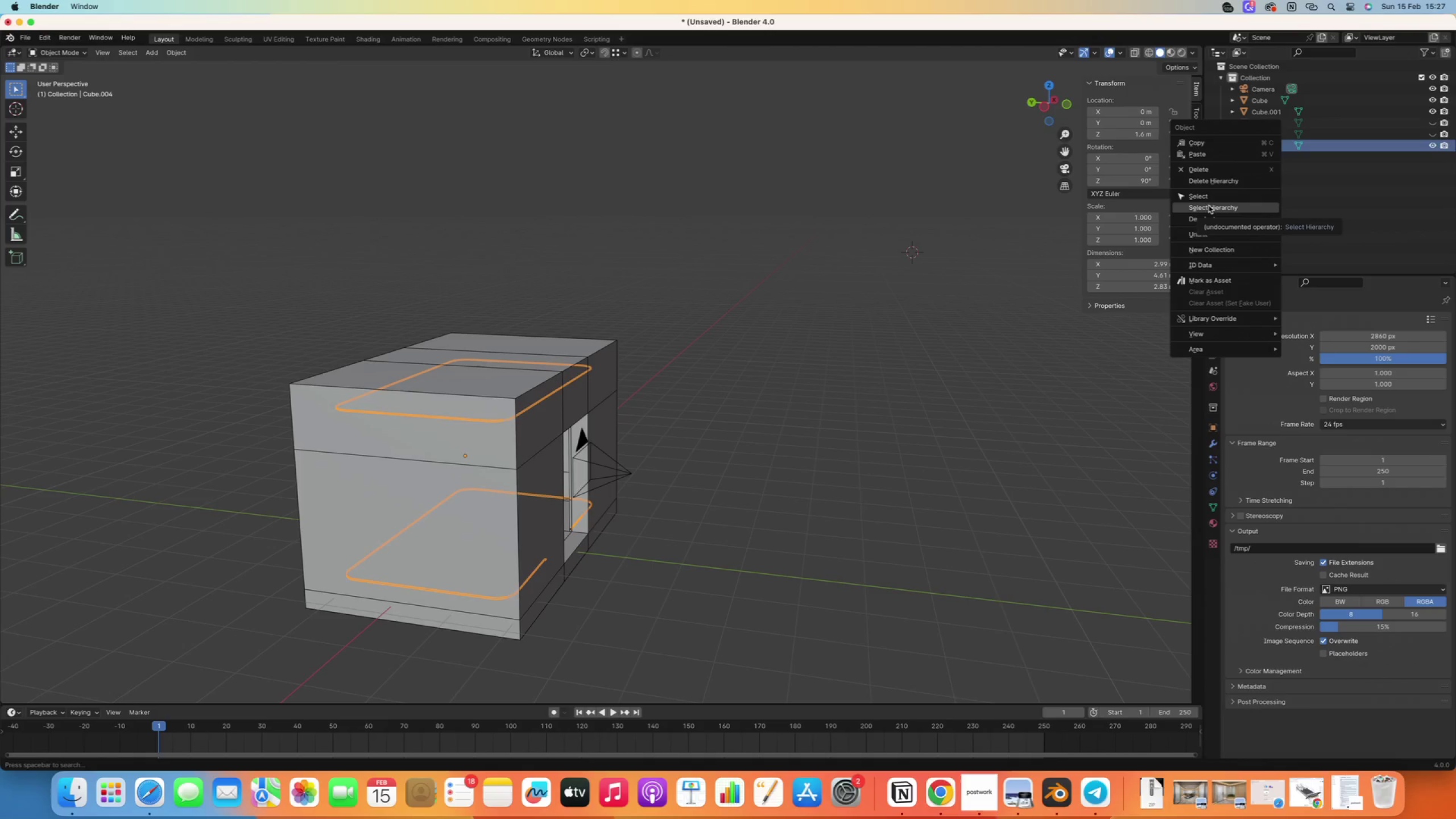 
wait(5.01)
 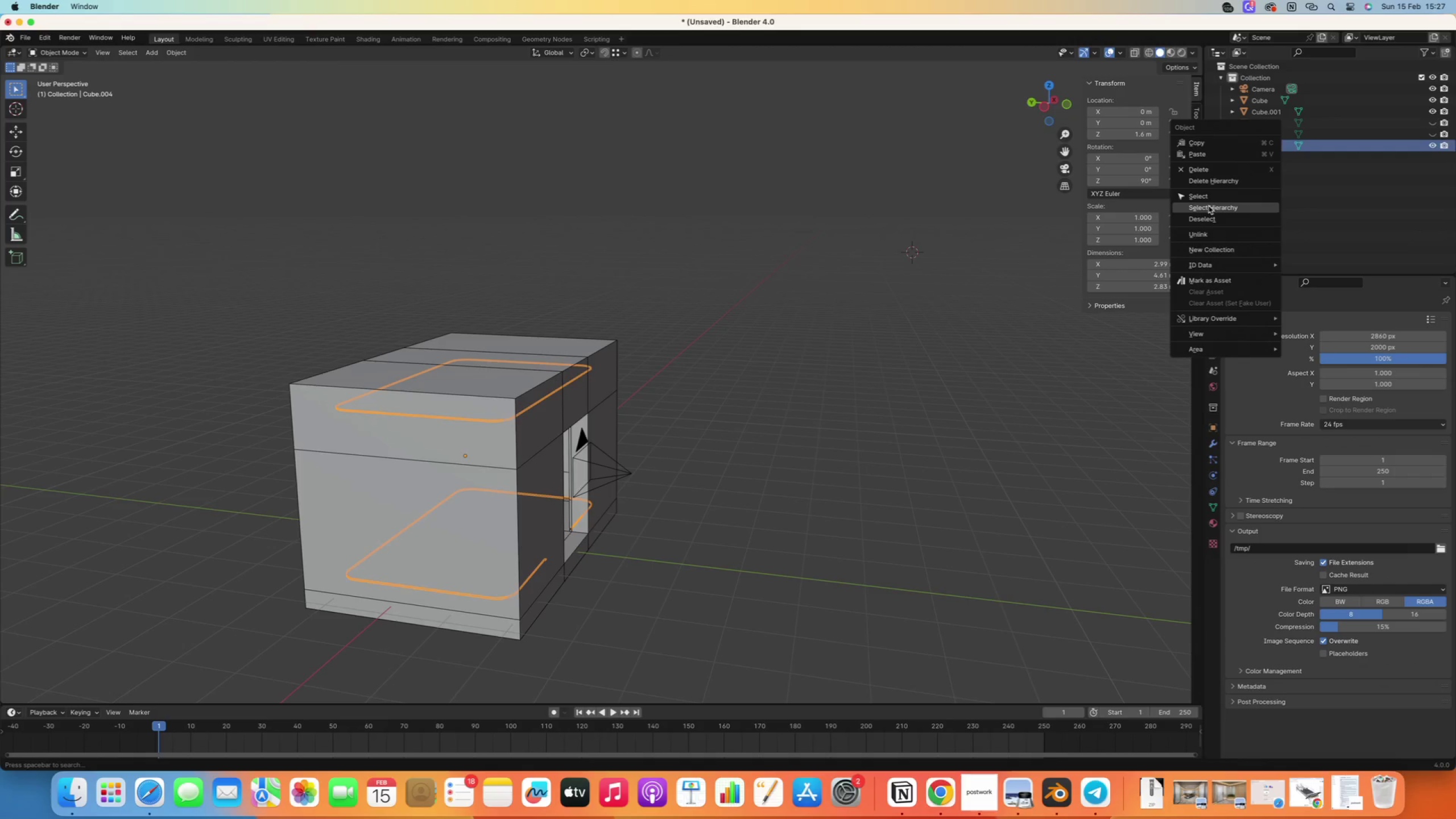 
scroll: coordinate [641, 511], scroll_direction: up, amount: 8.0
 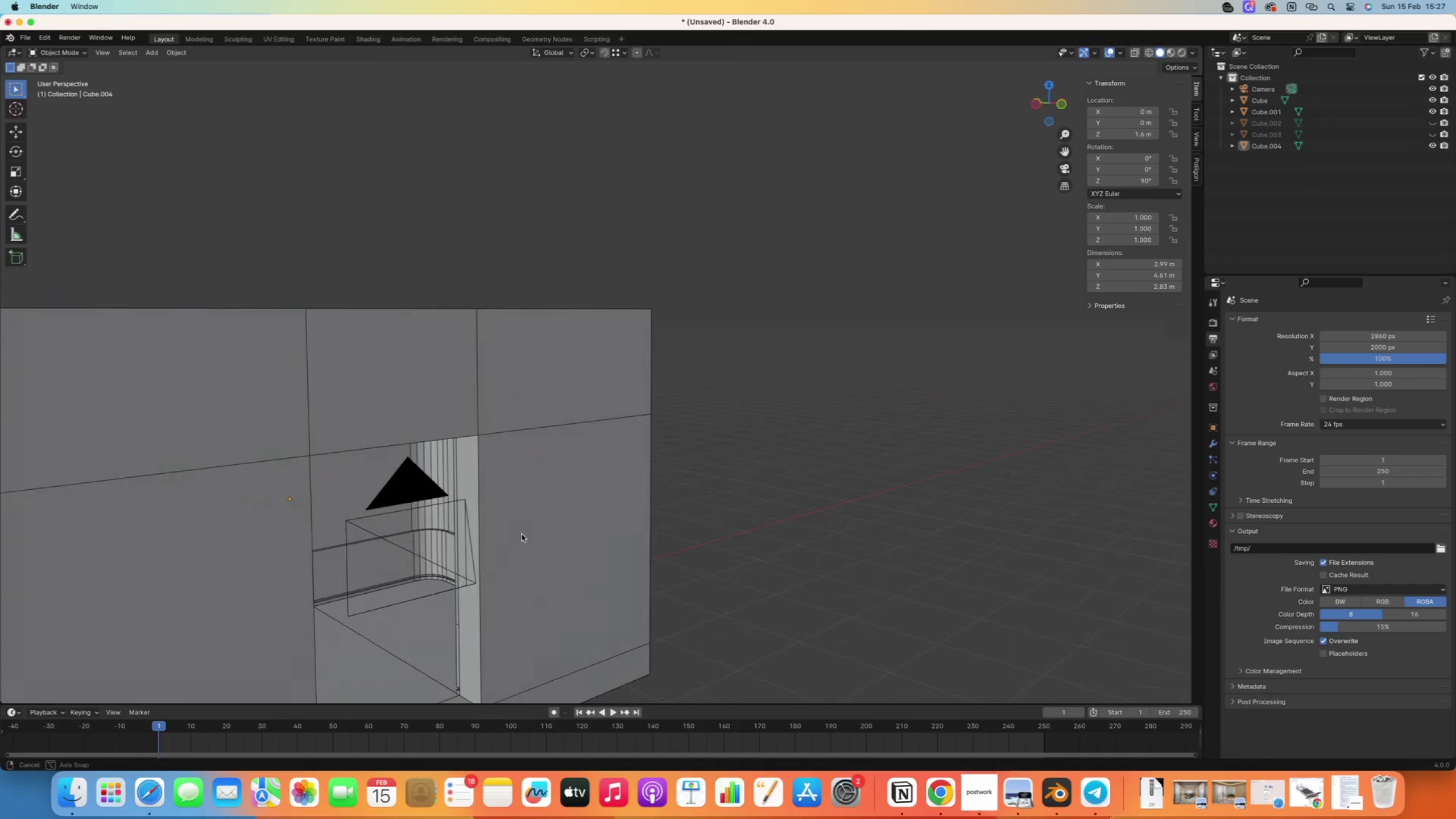 
hold_key(key=ShiftRight, duration=0.42)
 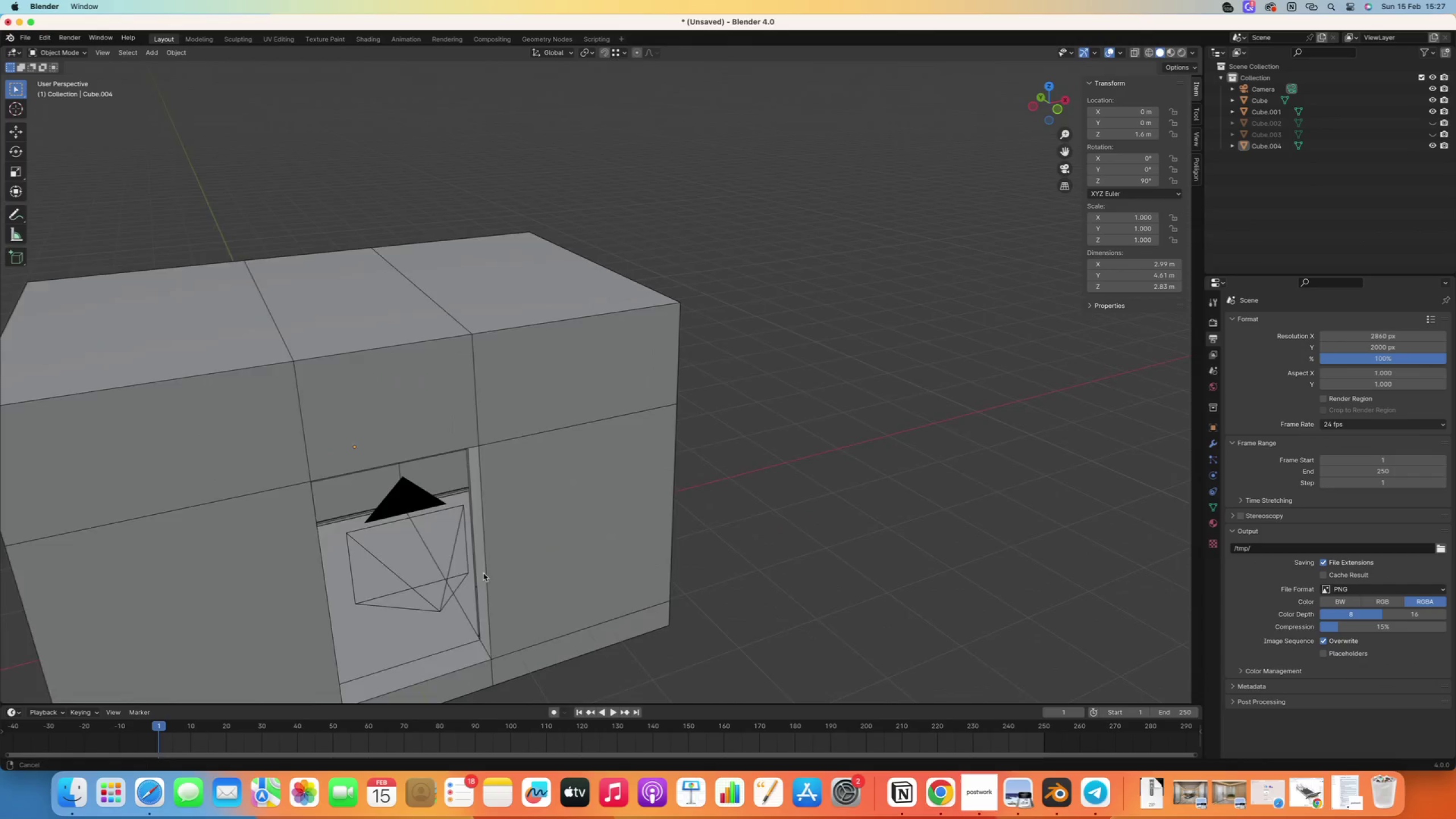 
scroll: coordinate [543, 507], scroll_direction: up, amount: 10.0
 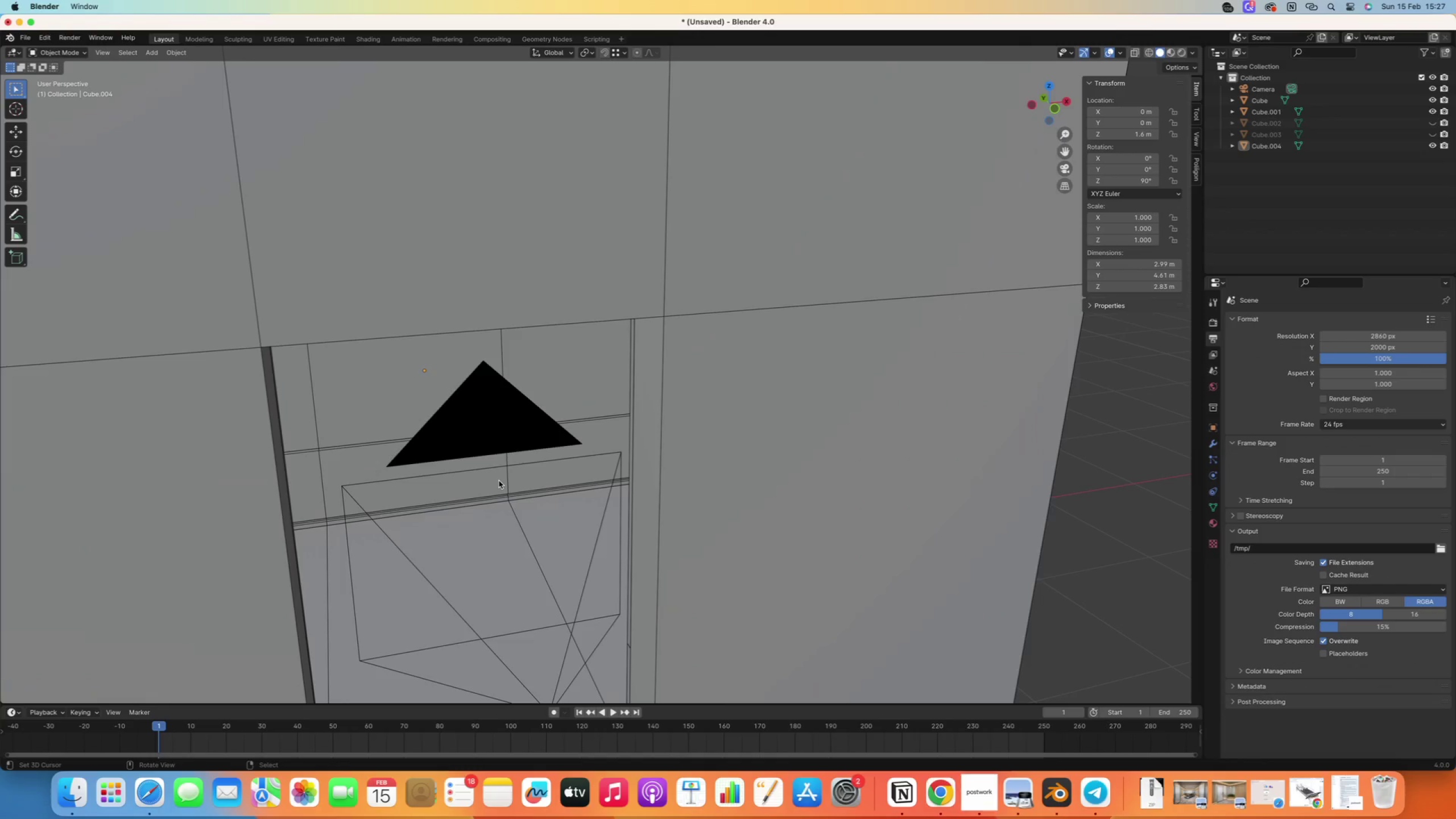 
key(Numpad0)
 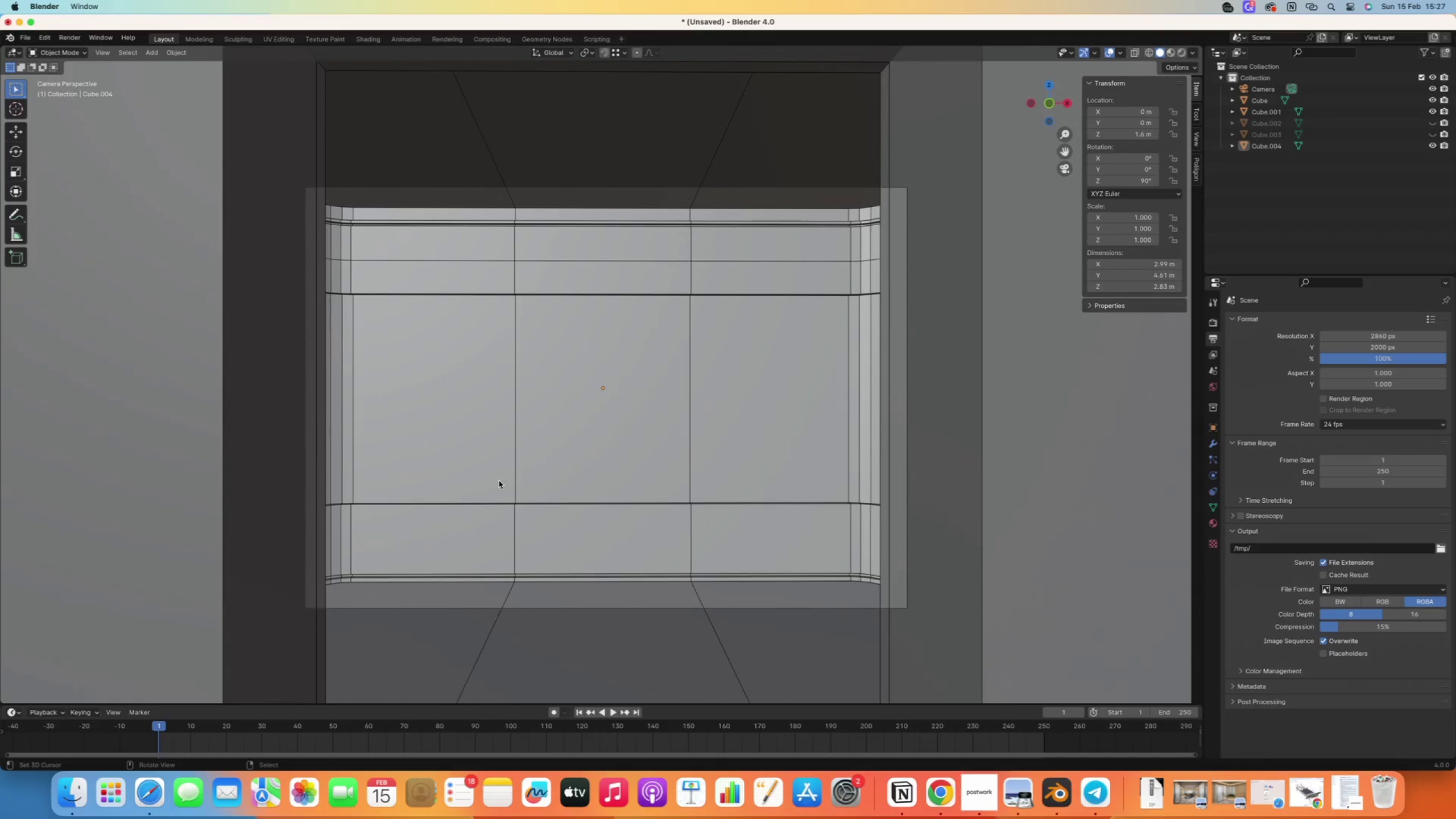 
left_click_drag(start_coordinate=[1347, 350], to_coordinate=[1455, 283])
 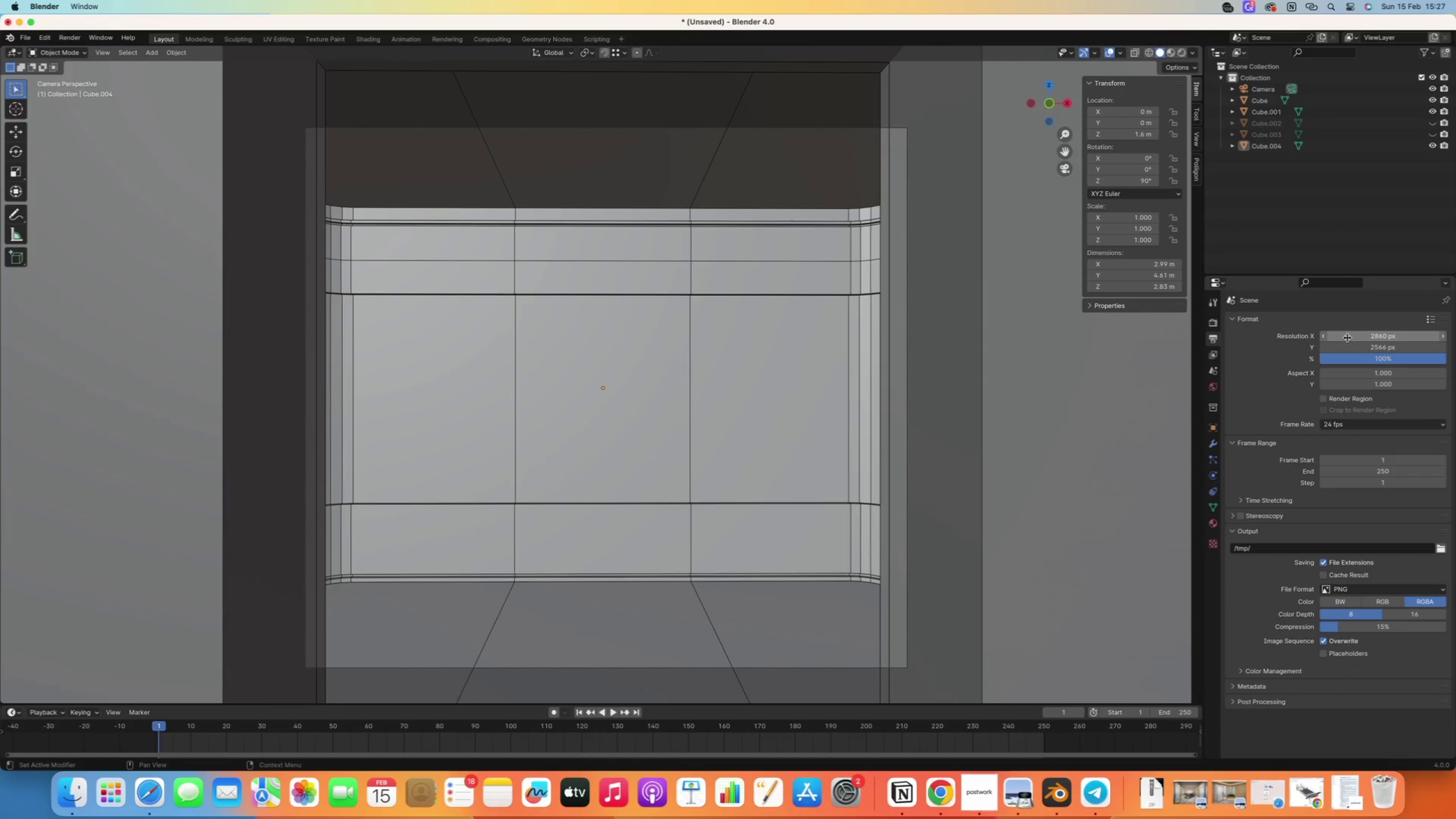 
left_click([1347, 338])
 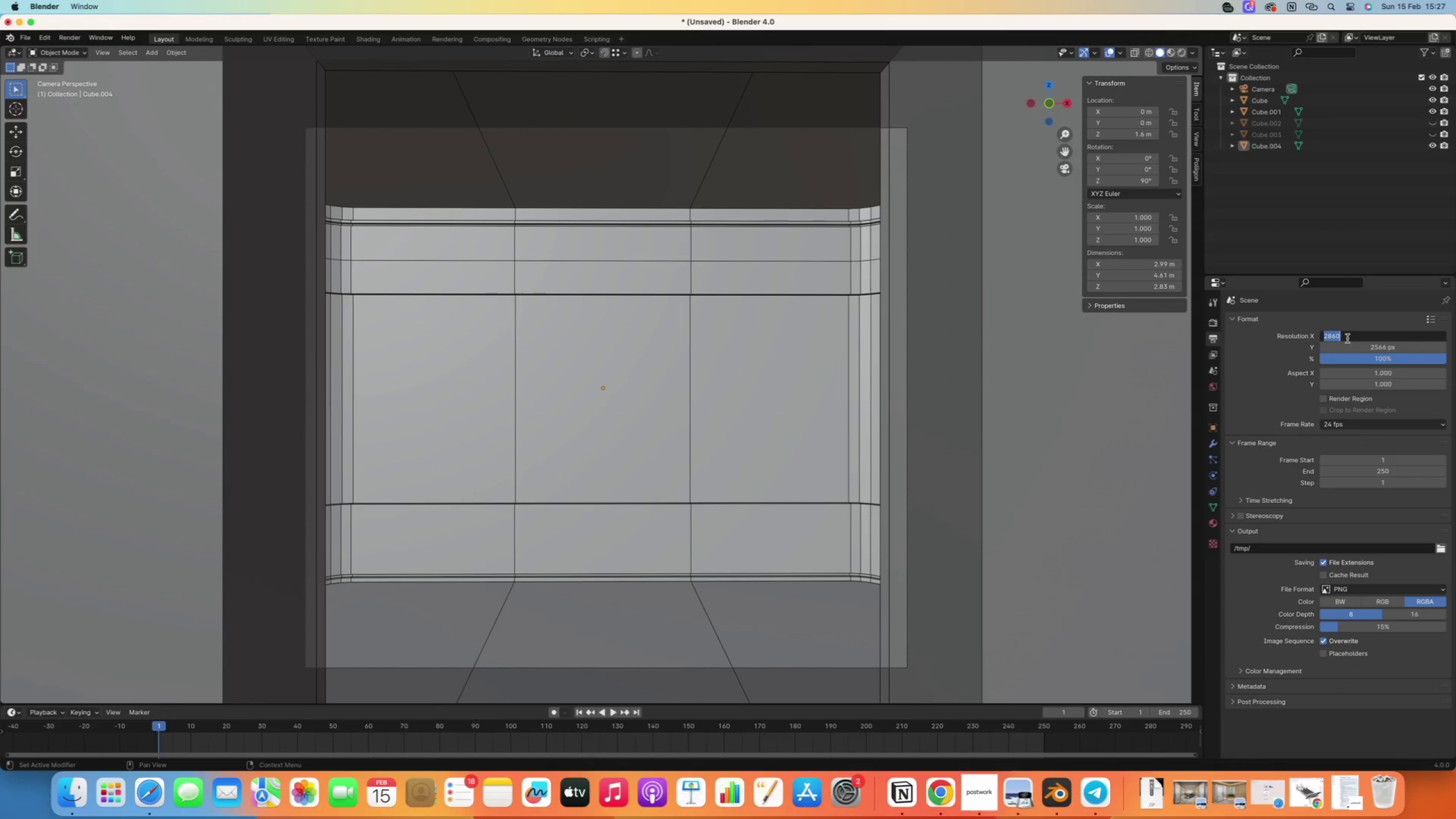 
type(1080)
 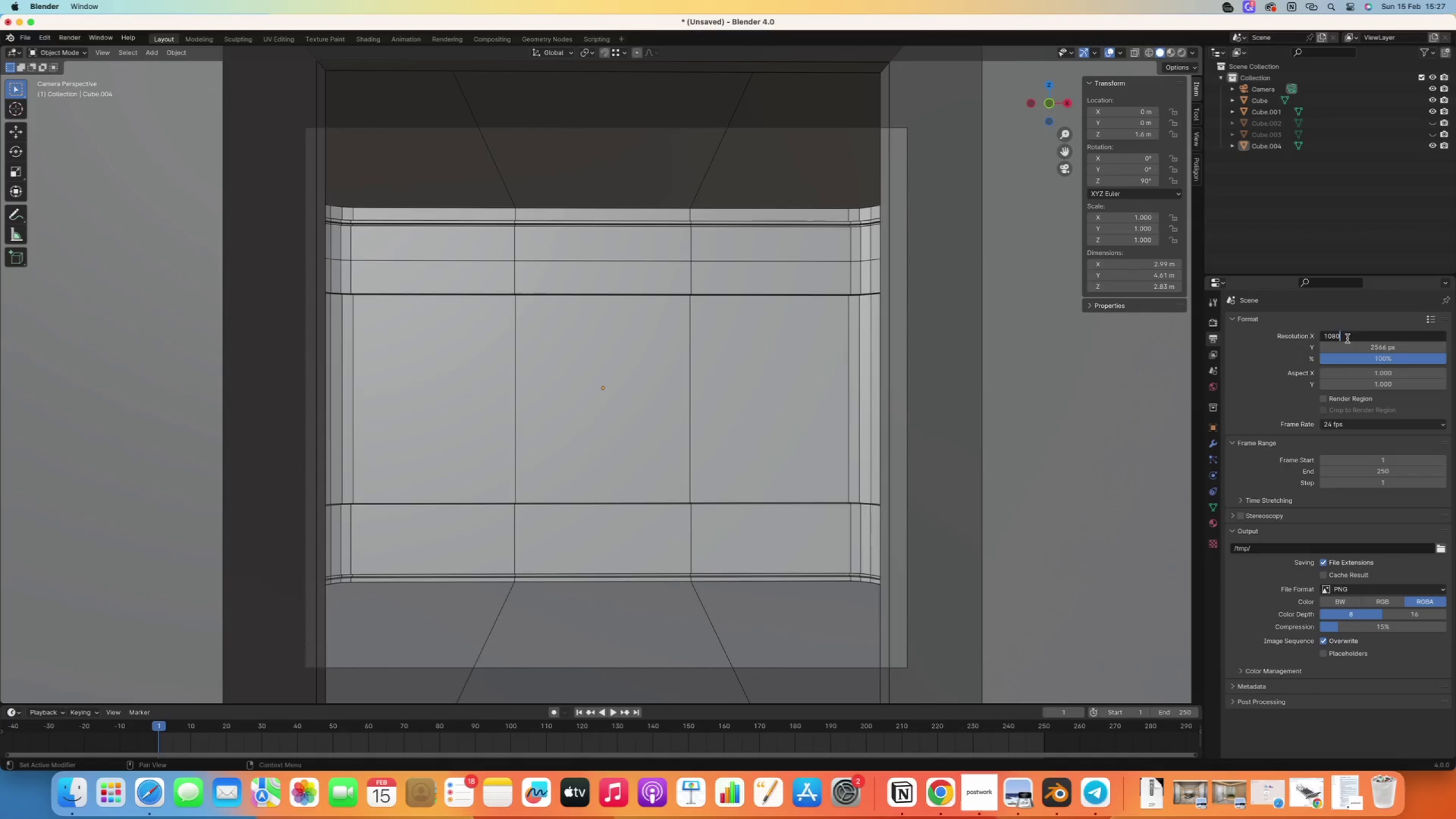 
key(Enter)
 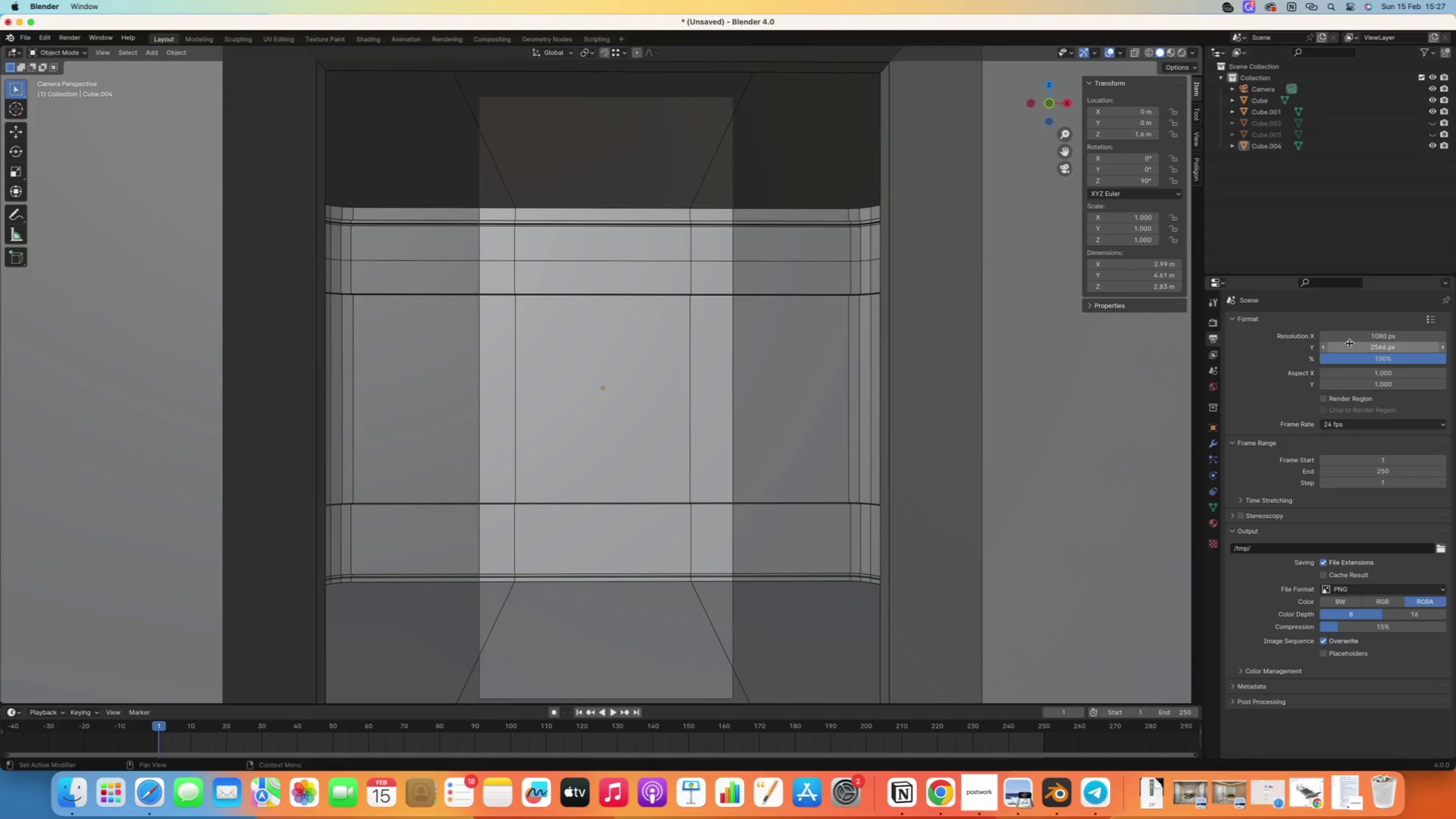 
left_click([1353, 345])
 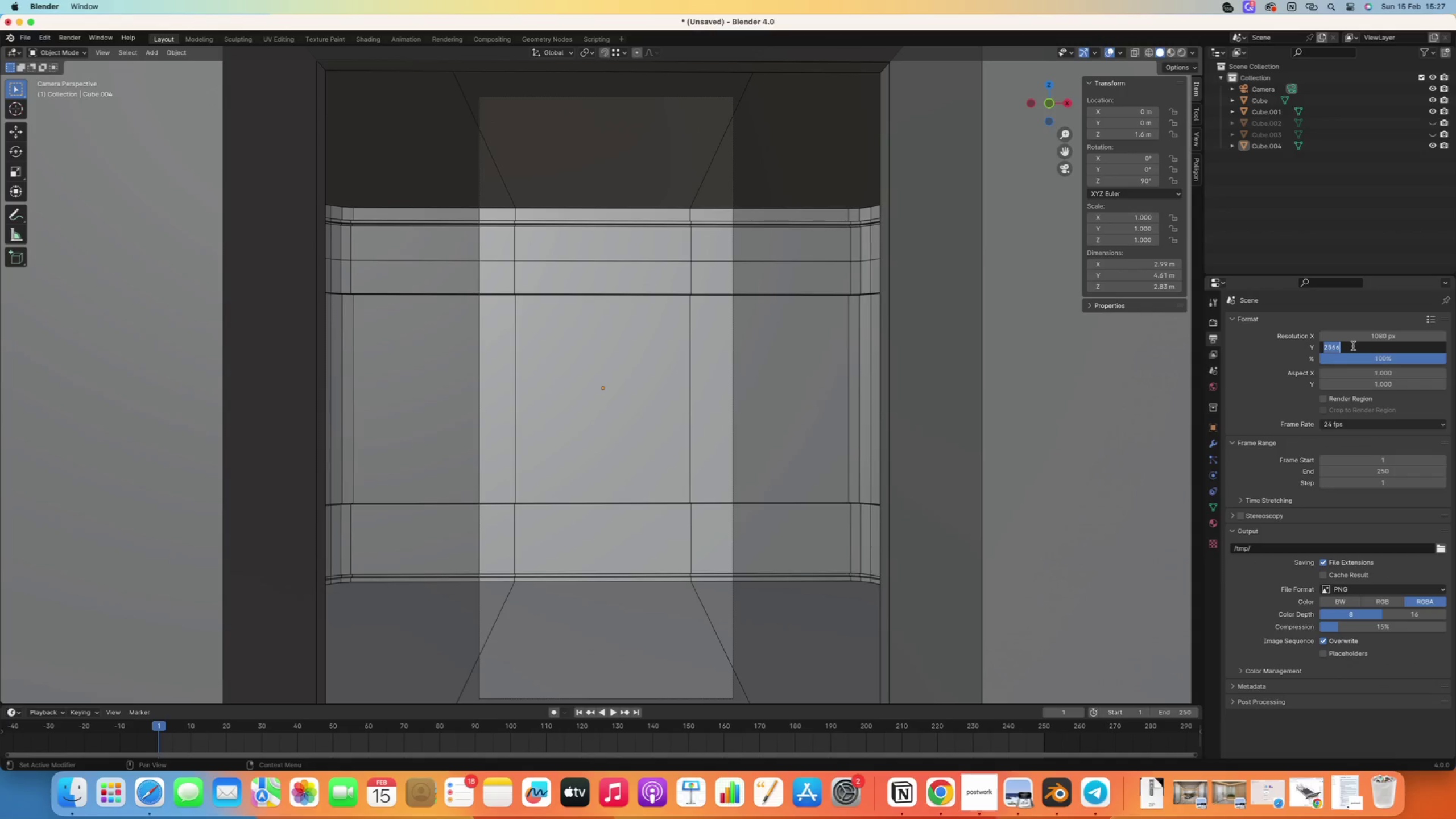 
type(1080)
 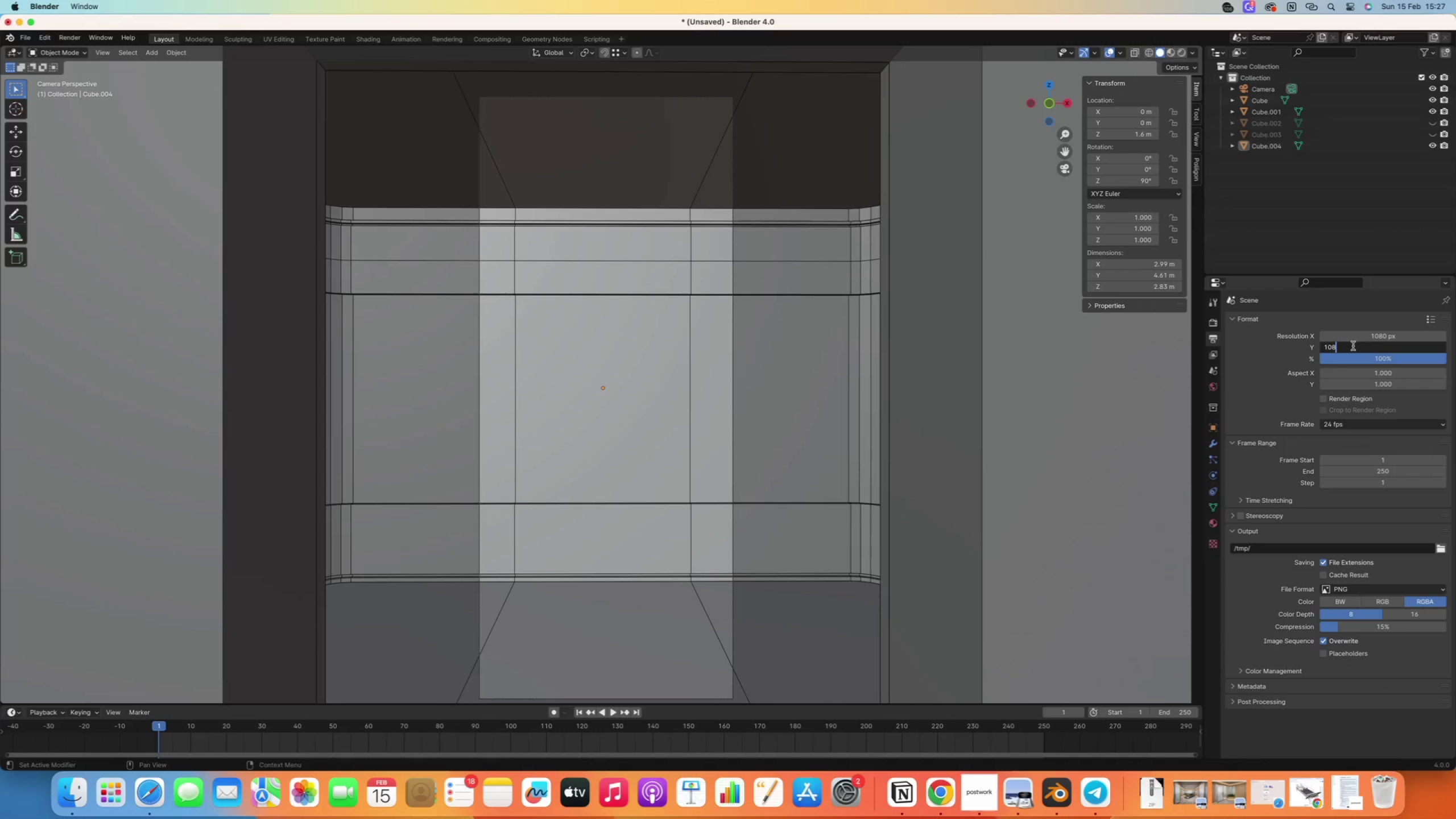 
key(Enter)
 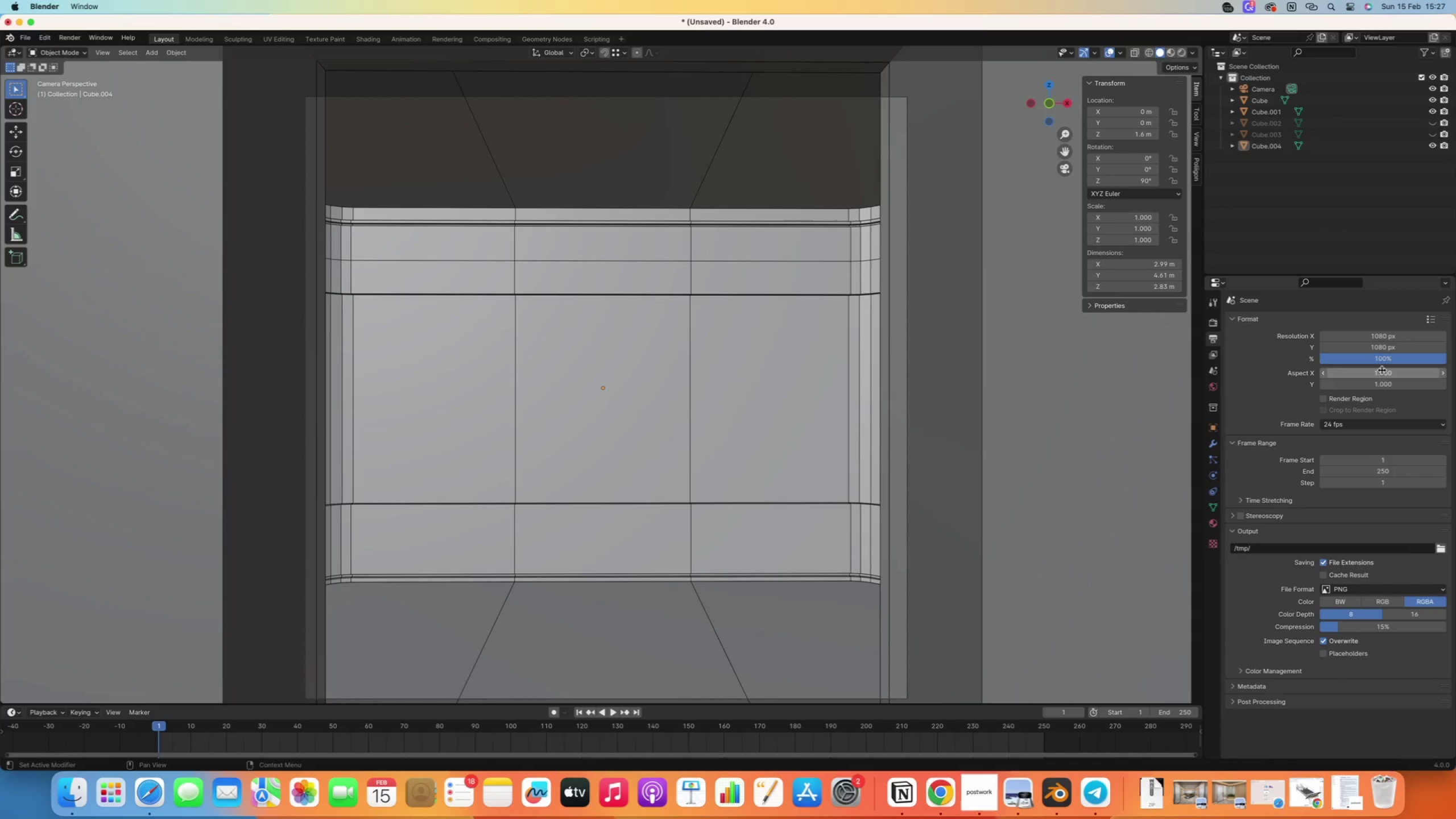 
left_click_drag(start_coordinate=[1359, 351], to_coordinate=[1397, 341])
 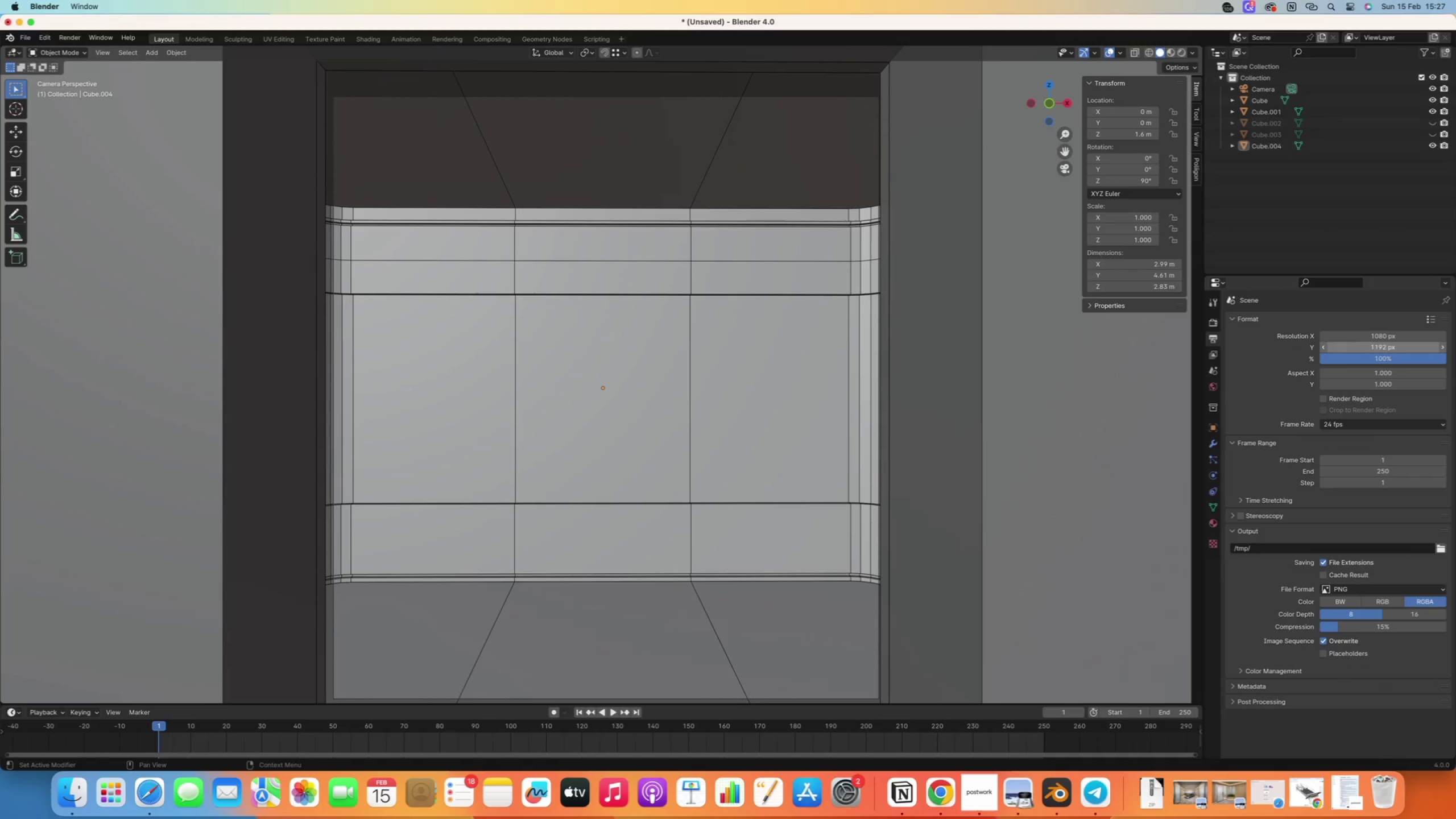 
left_click([1358, 351])
 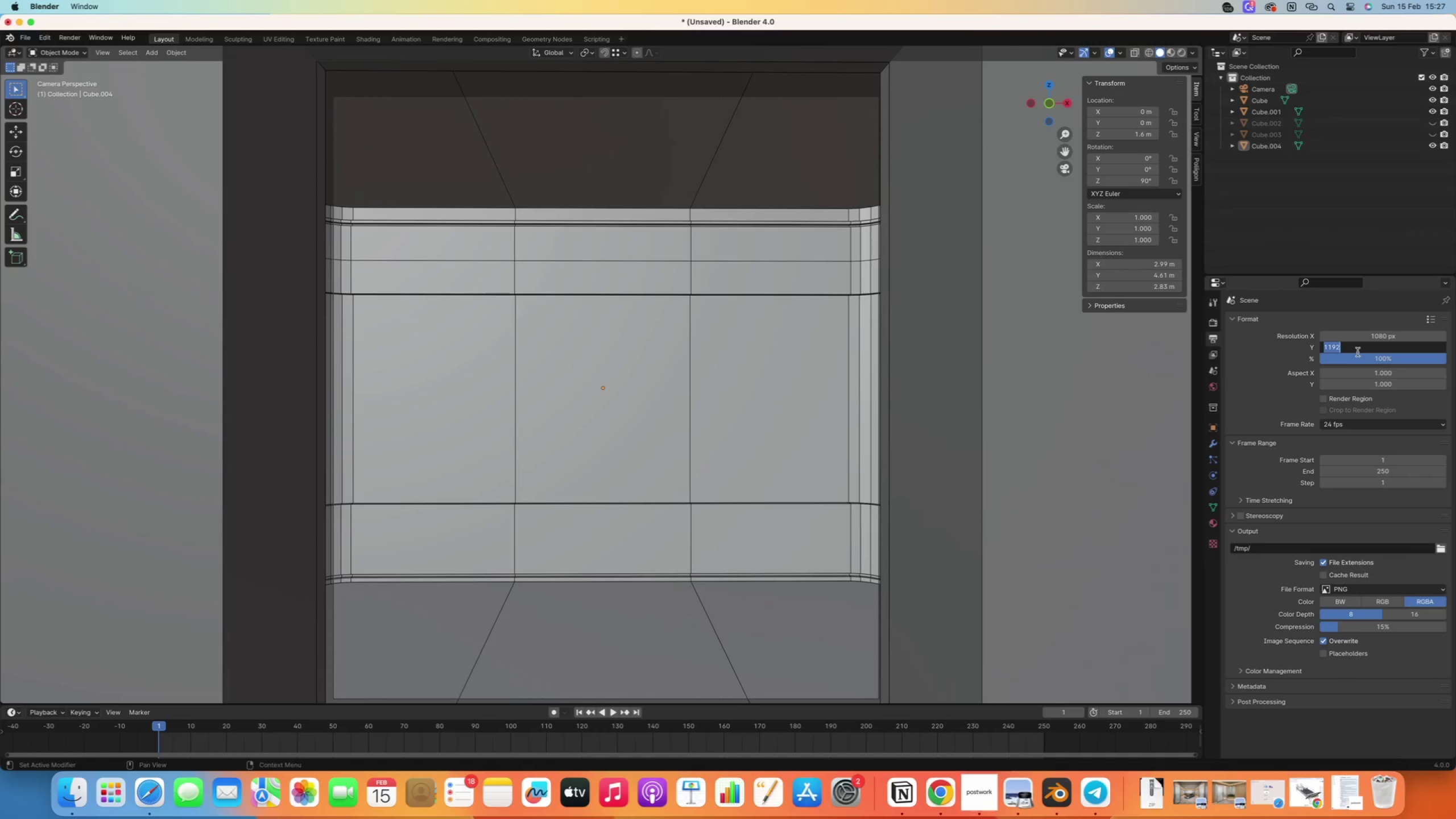 
type(1080)
 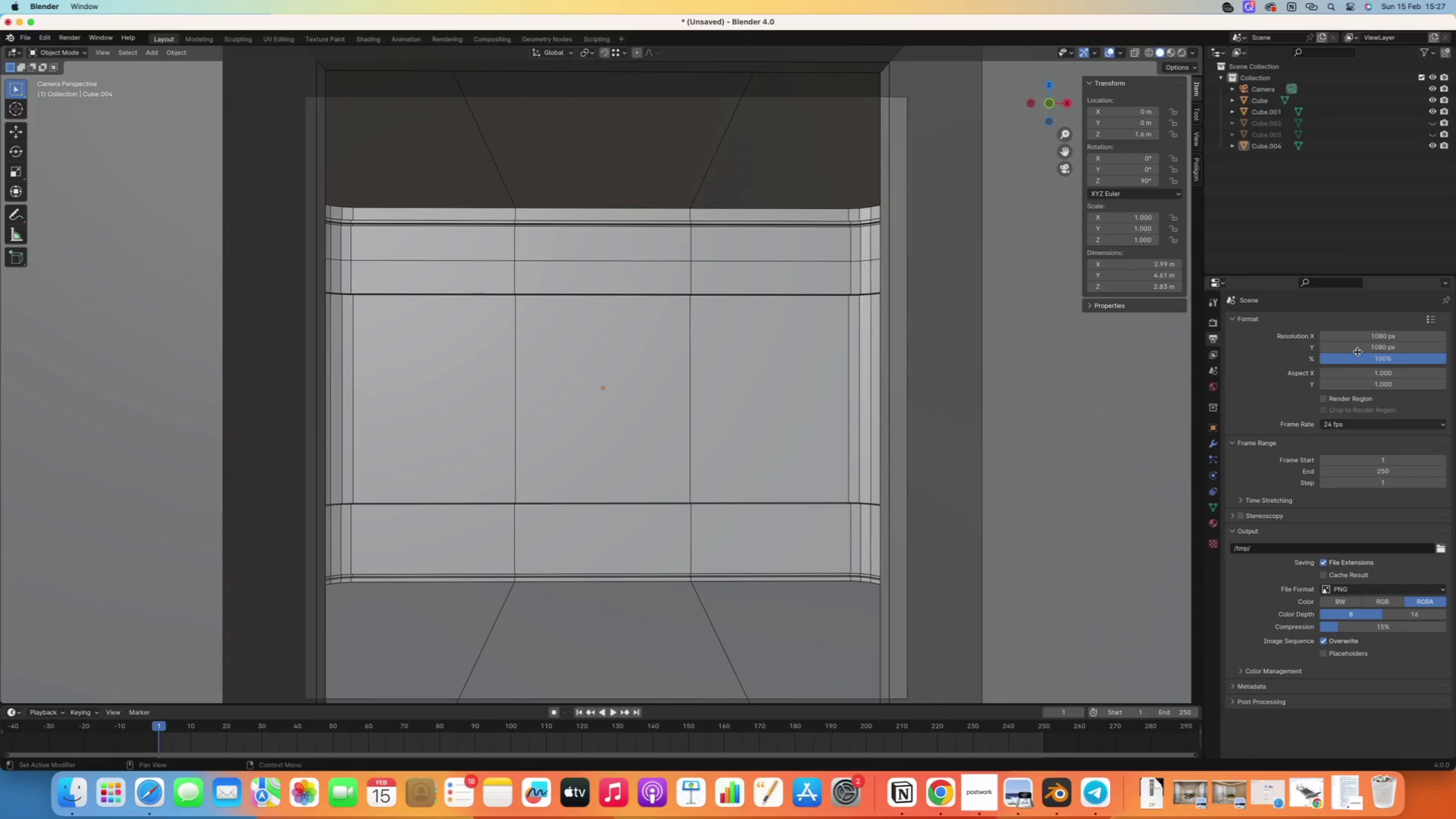 
key(Enter)
 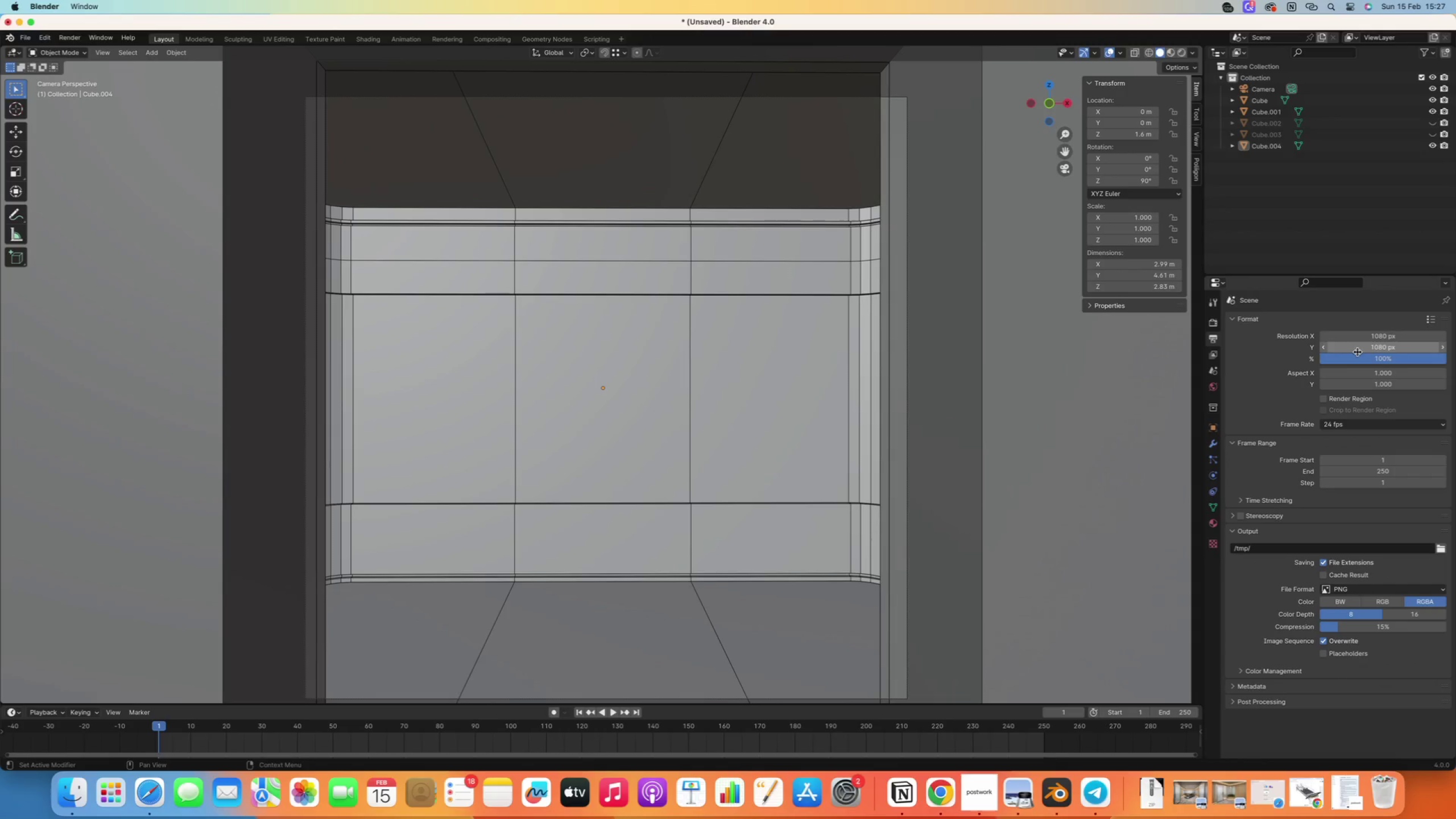 
left_click_drag(start_coordinate=[1357, 337], to_coordinate=[1403, 320])
 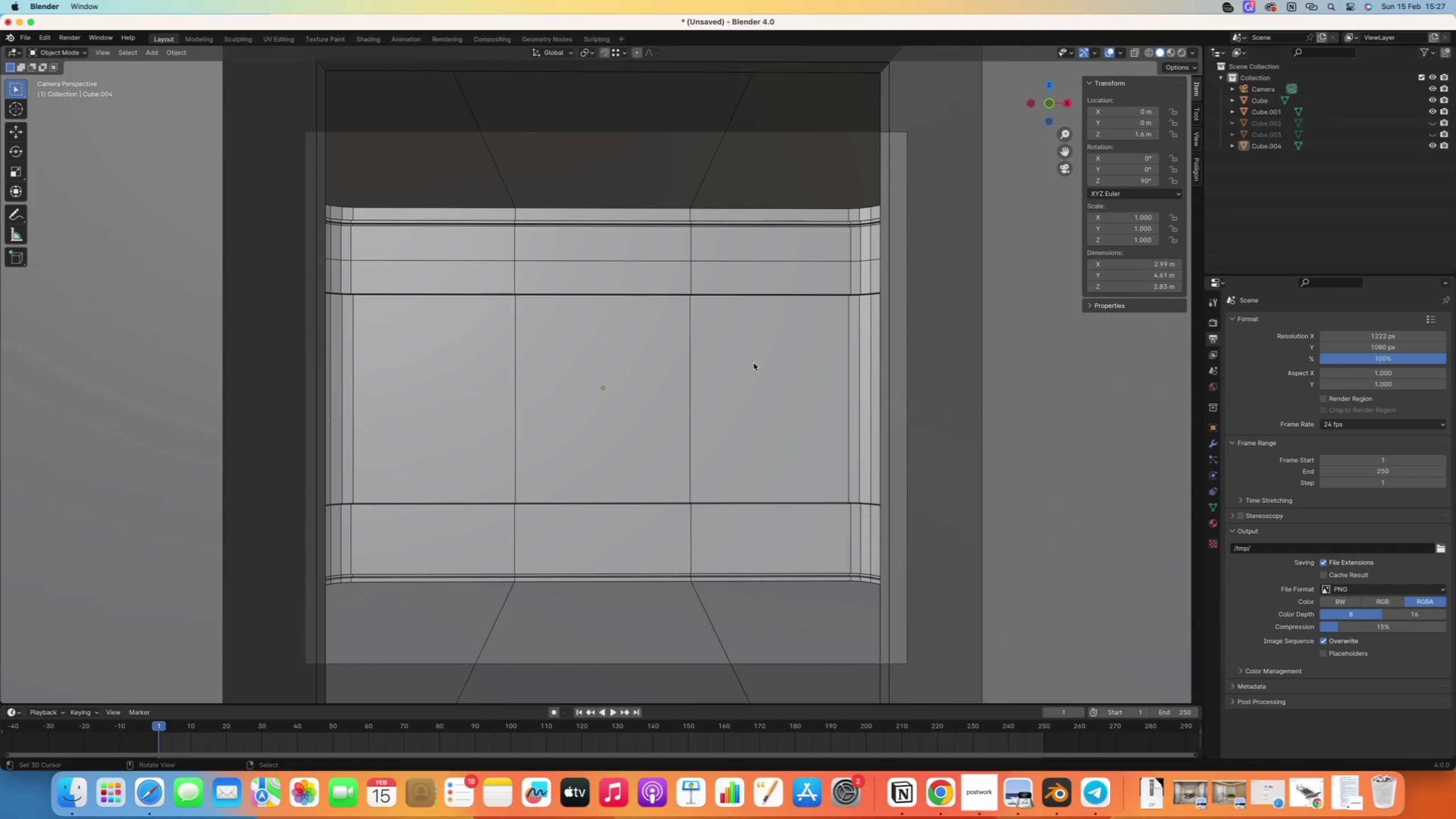 
key(Numpad0)
 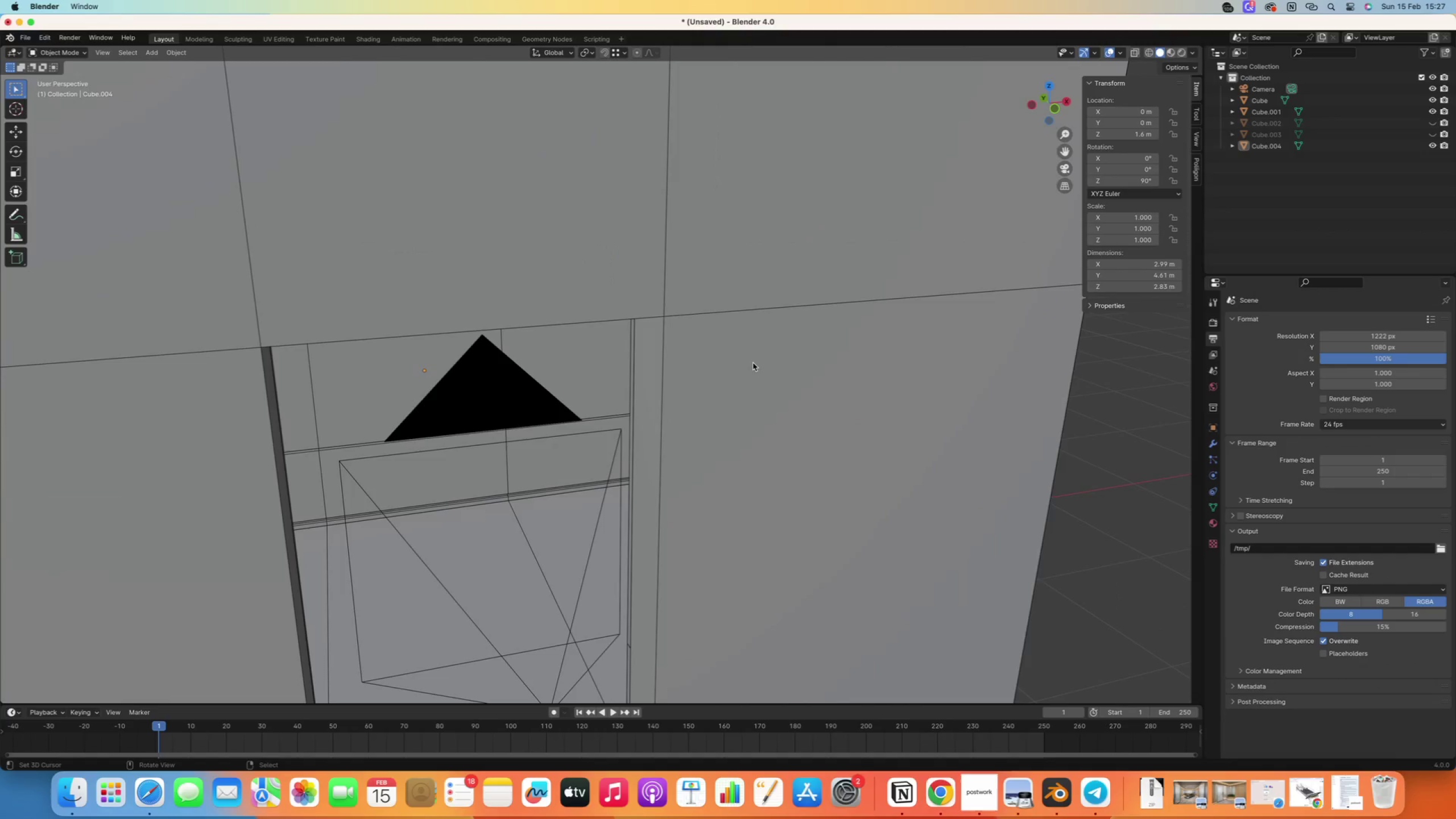 
scroll: coordinate [621, 375], scroll_direction: down, amount: 2.0
 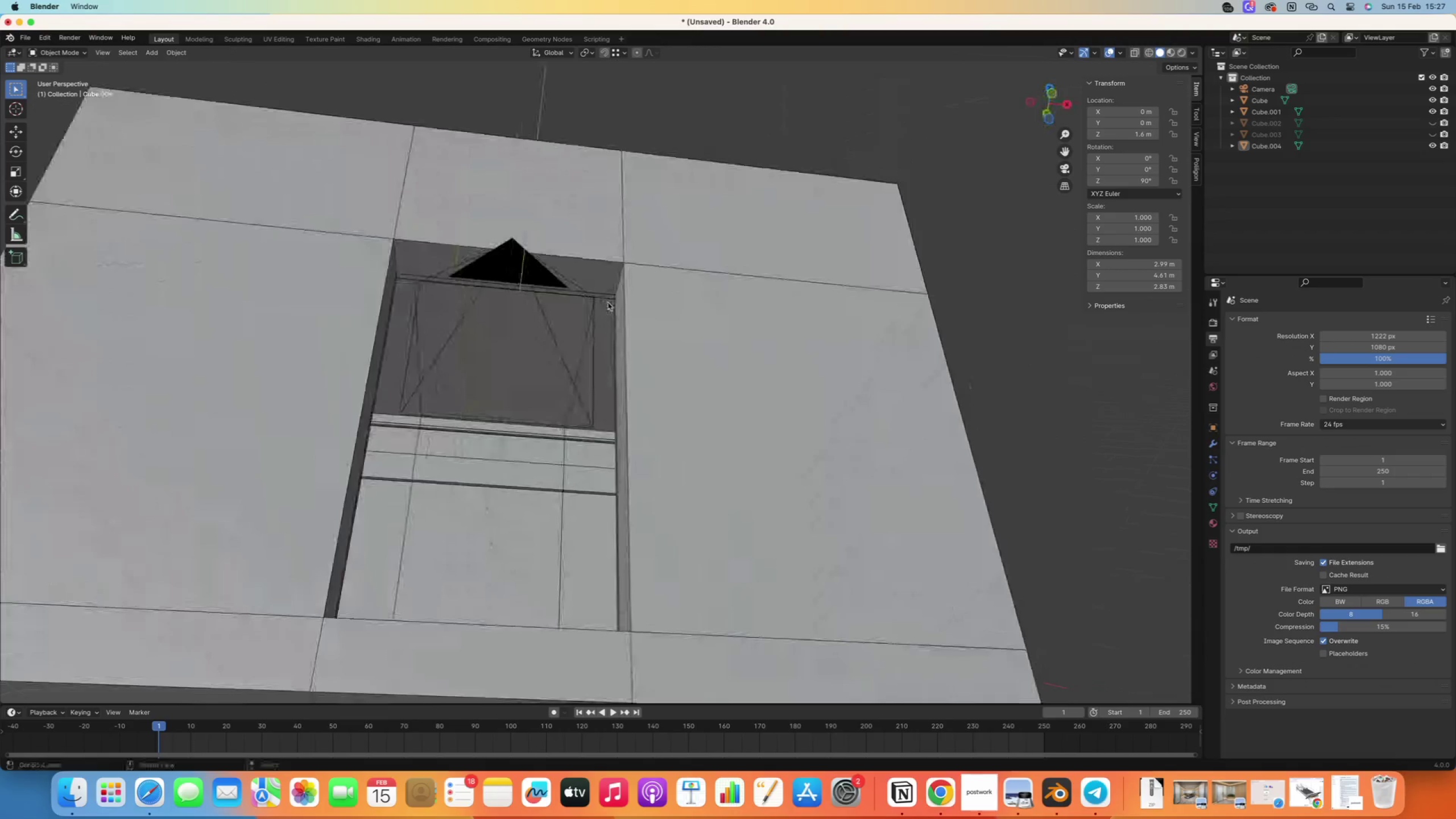 
scroll: coordinate [470, 515], scroll_direction: up, amount: 5.0
 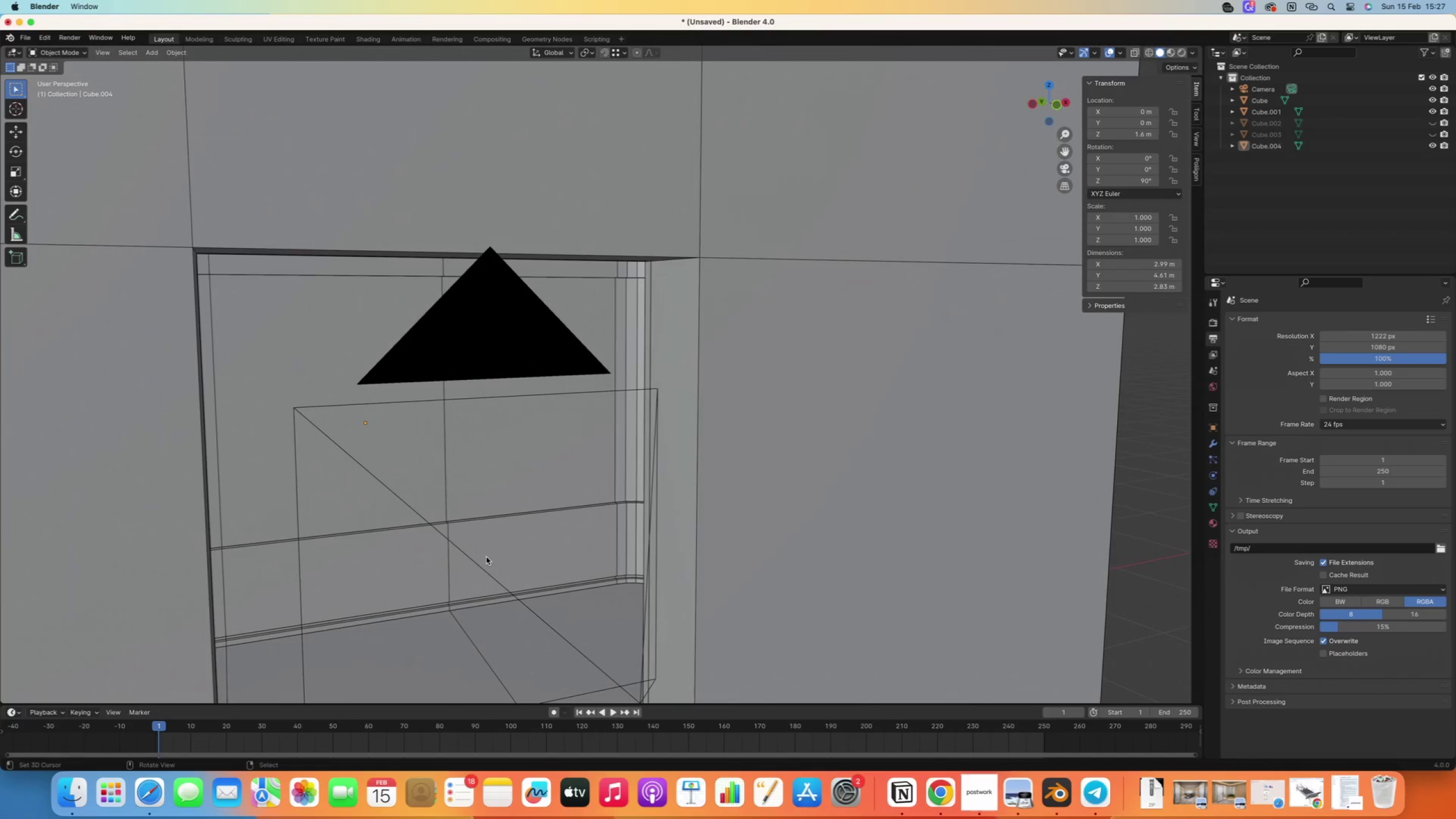 
wait(6.17)
 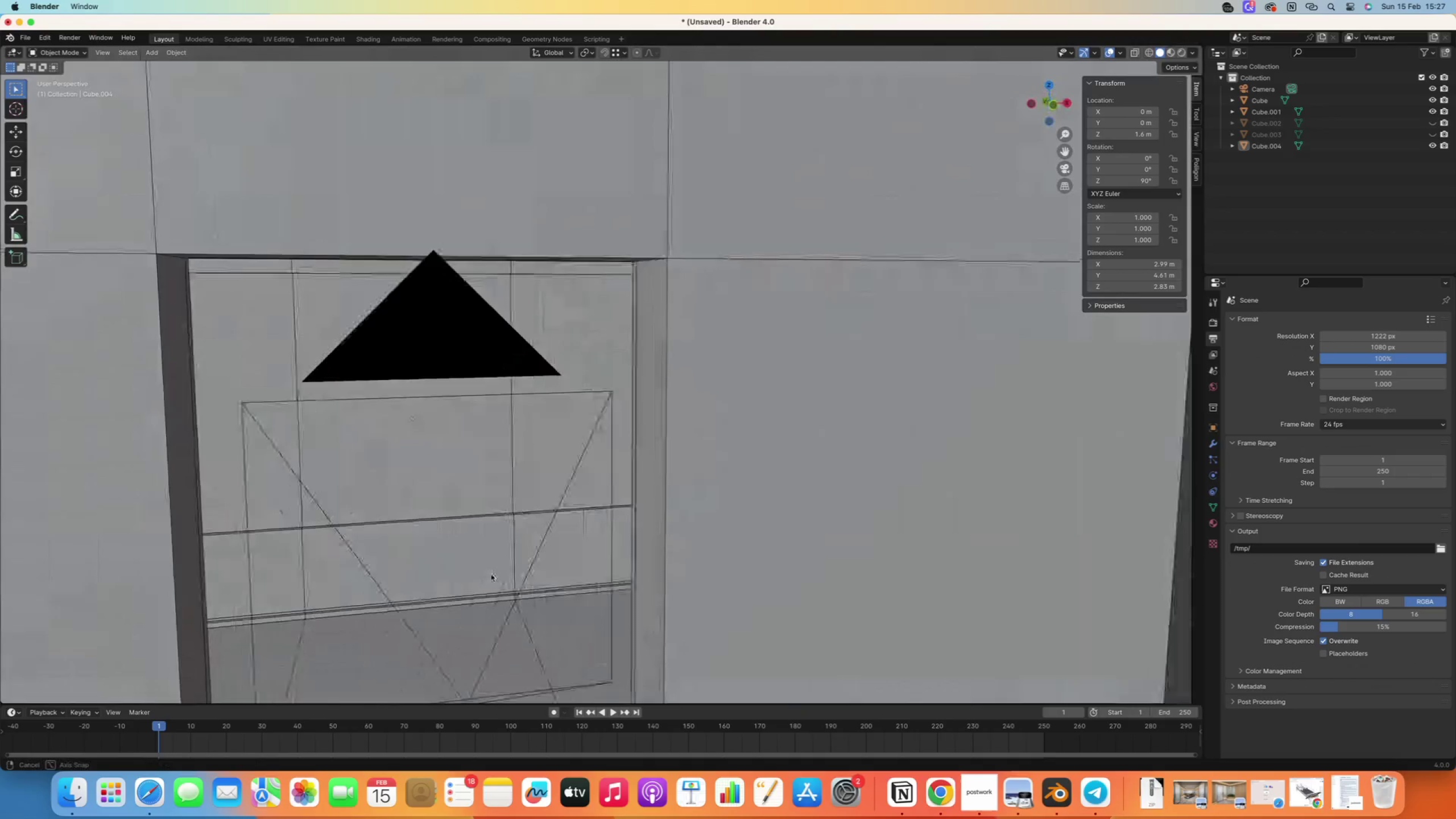 
scroll: coordinate [567, 530], scroll_direction: down, amount: 16.0
 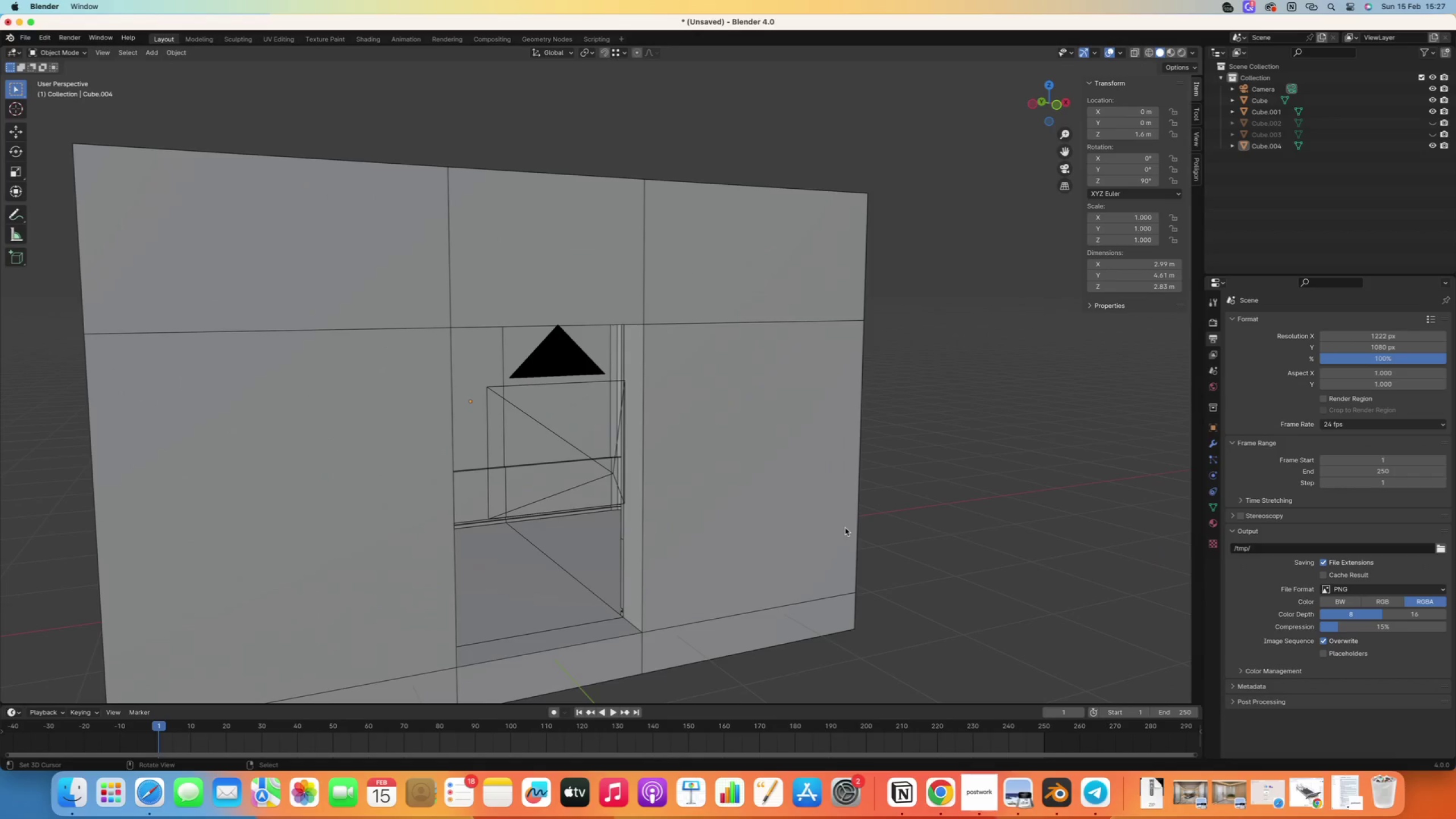 
right_click([957, 532])
 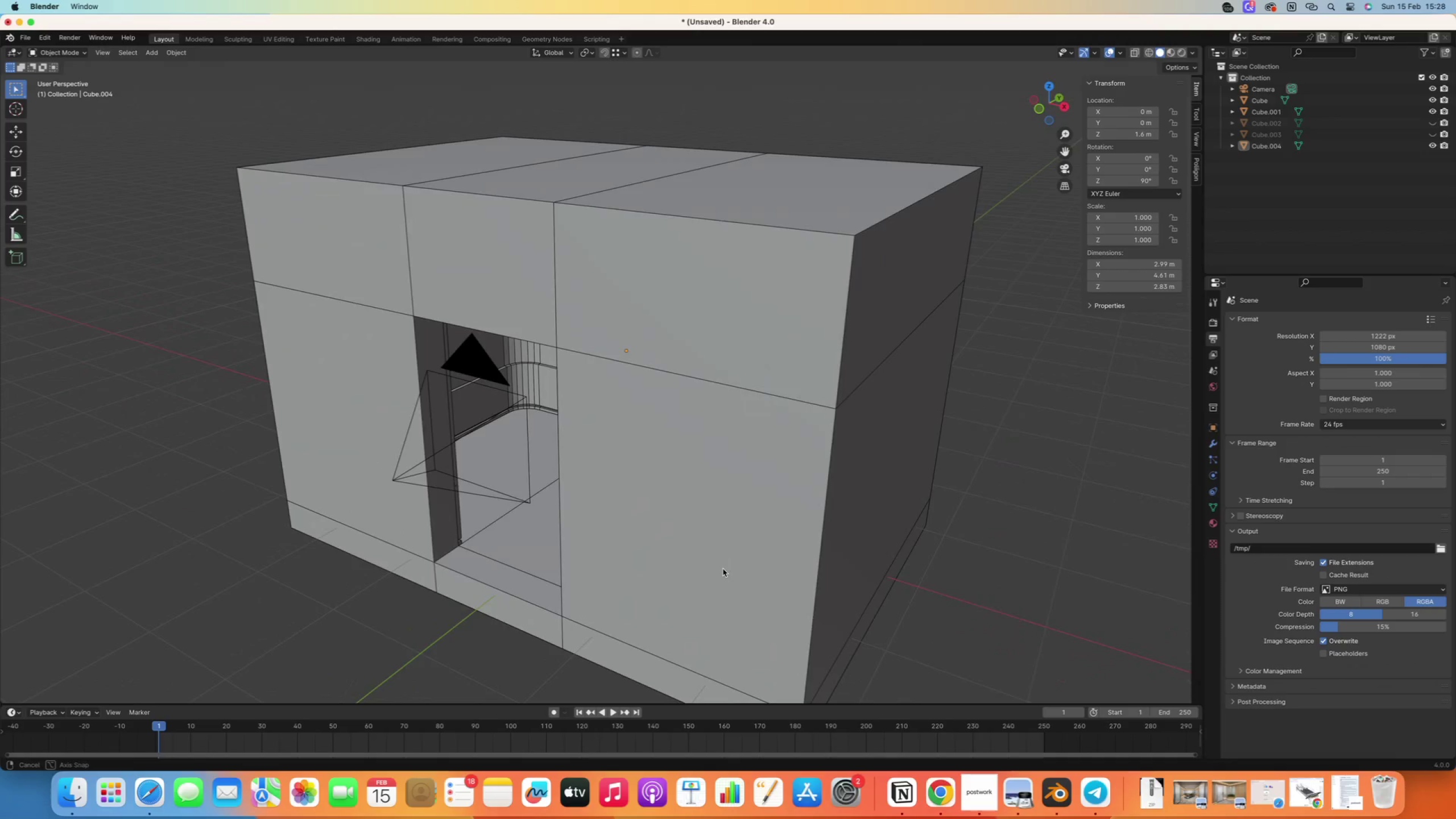 
right_click([266, 610])
 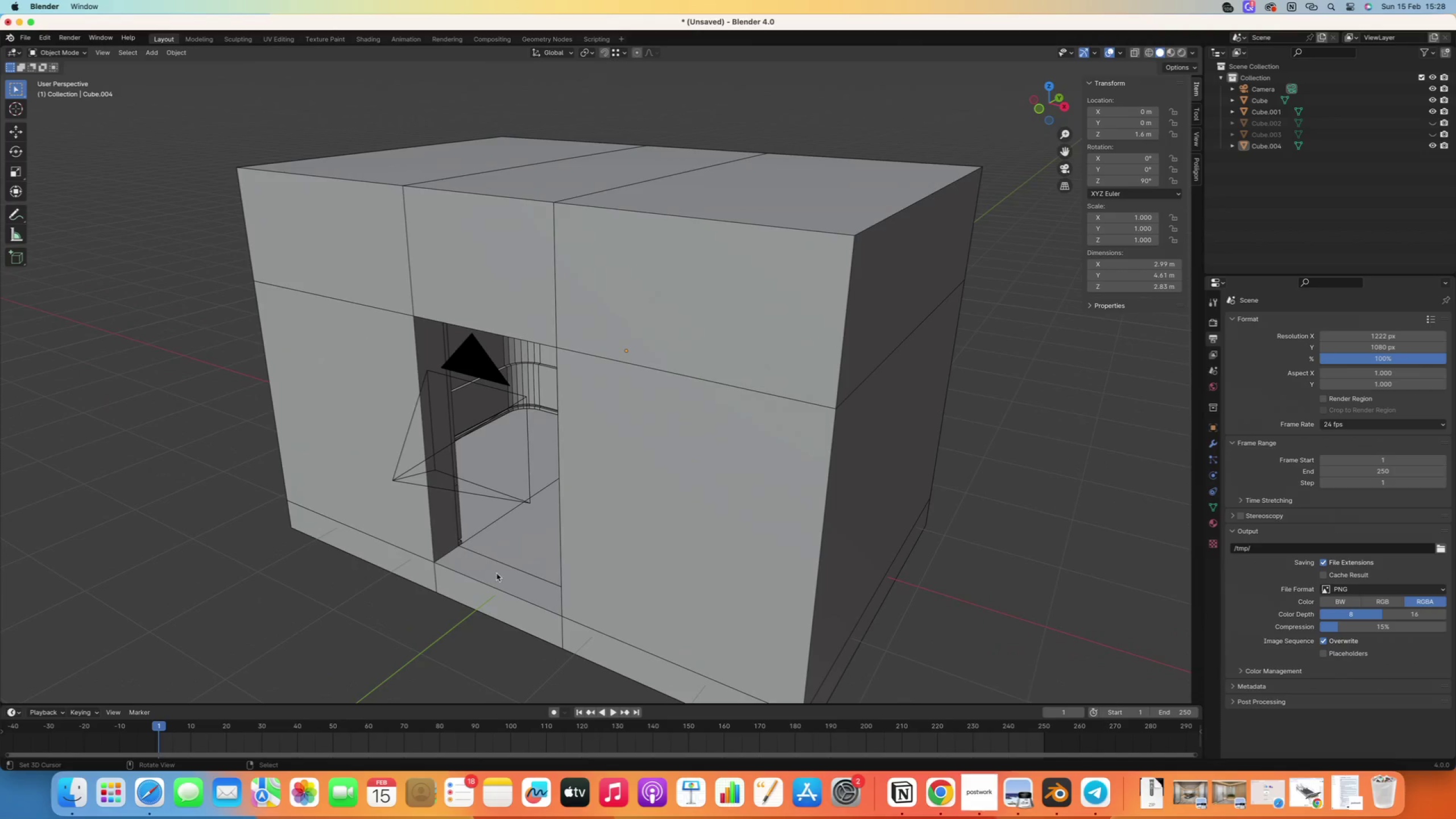 
left_click([504, 576])
 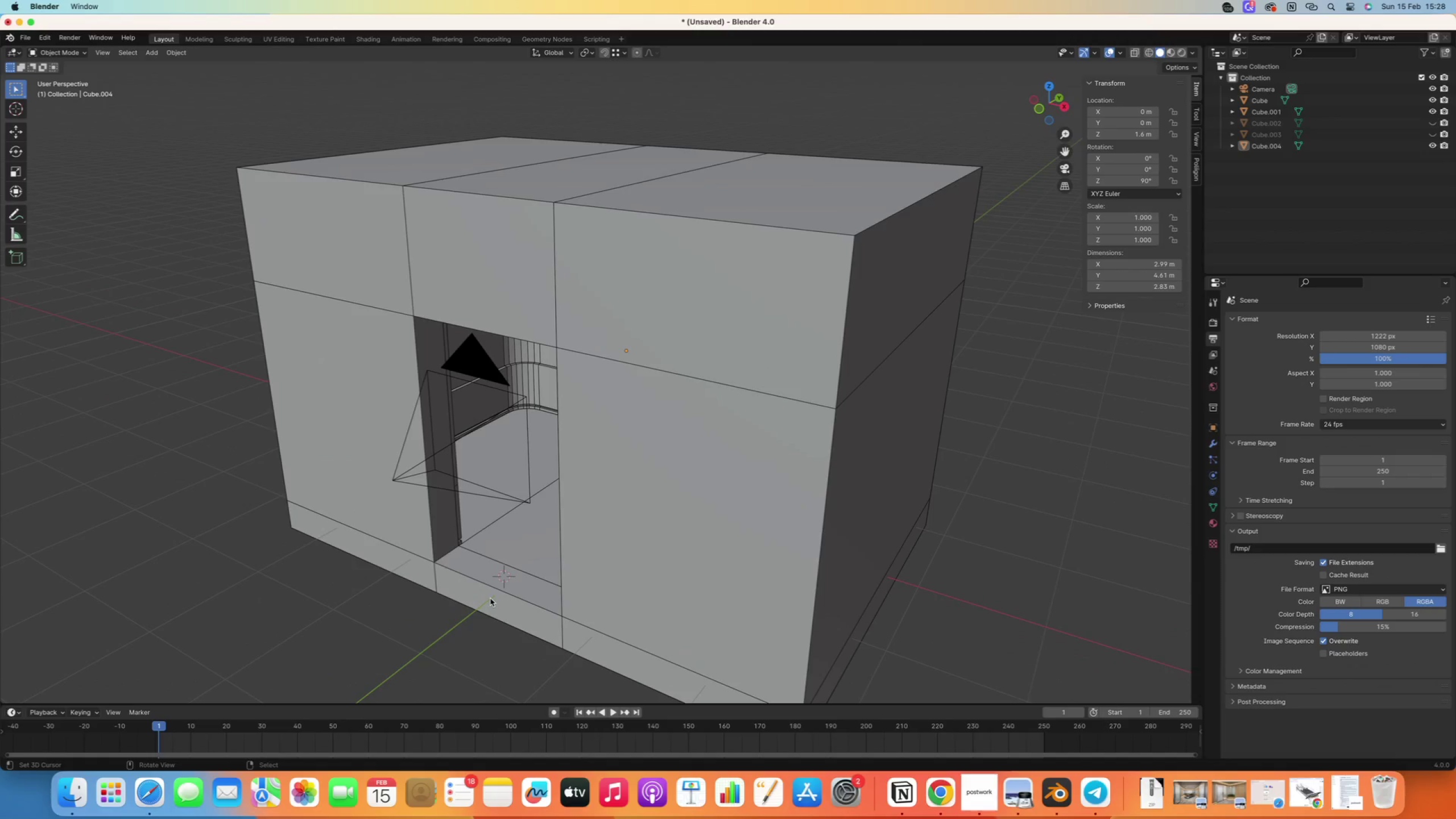 
key(Shift+A)
 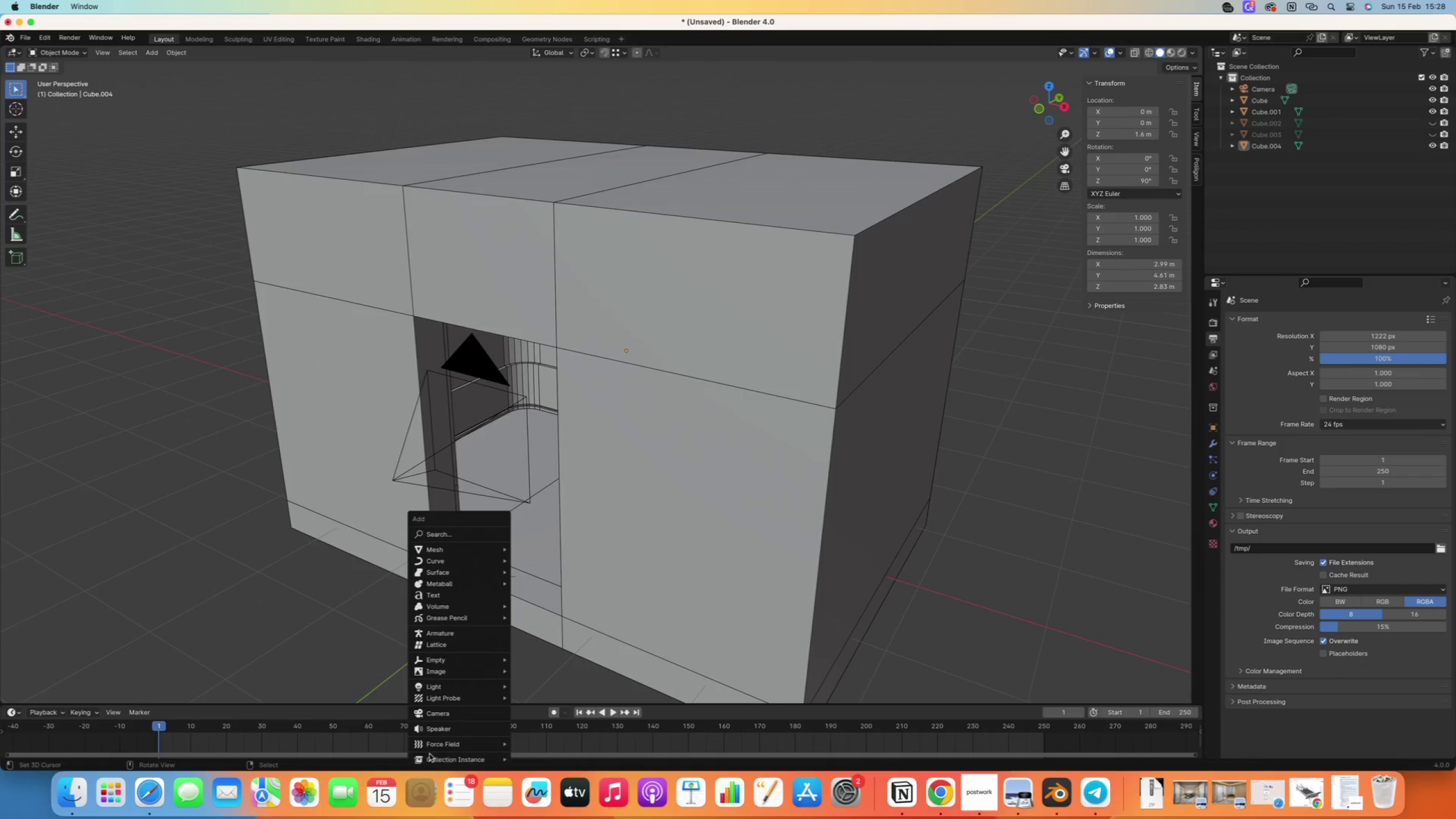 
left_click([445, 537])
 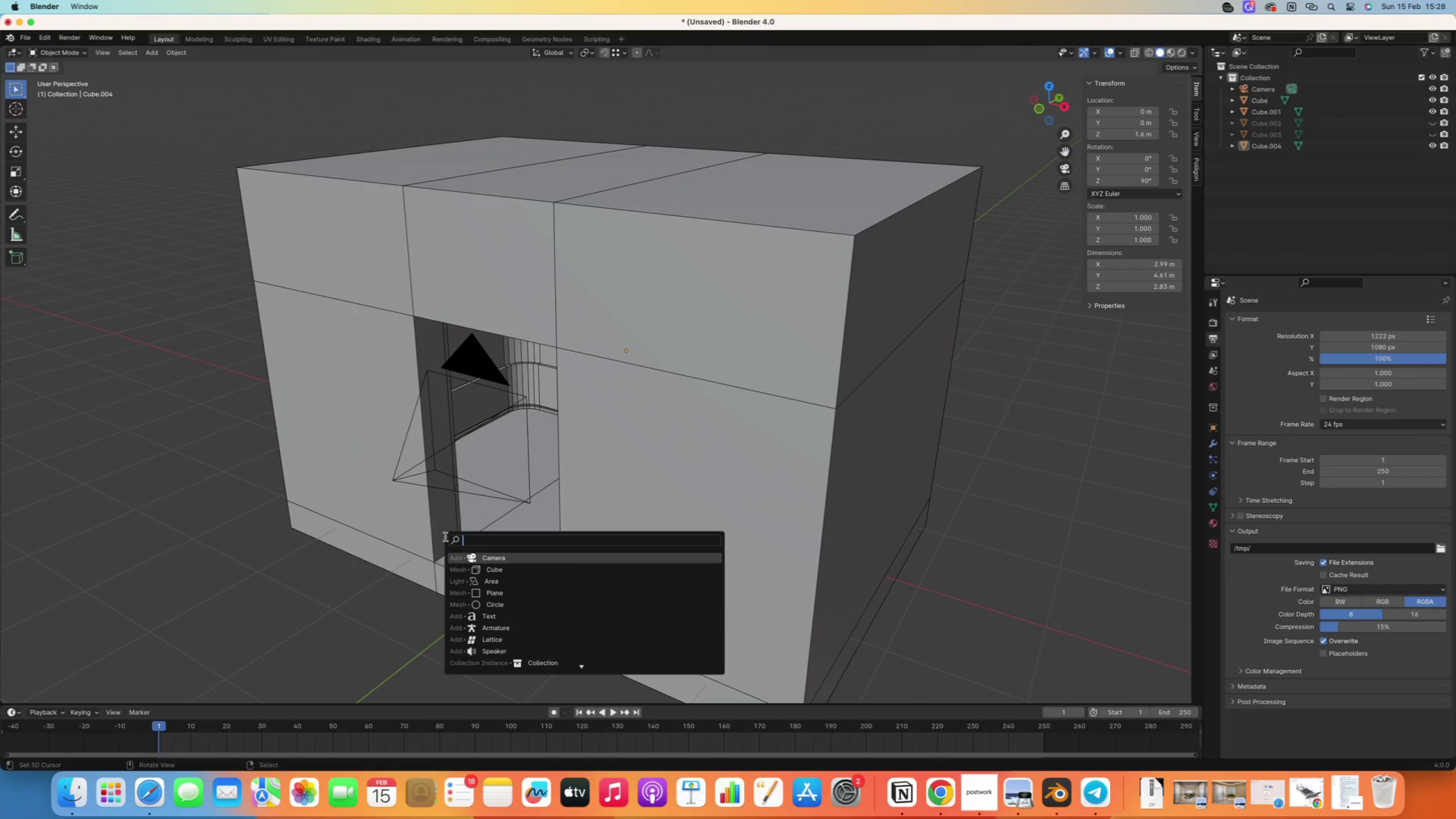 
type(doo)
key(Backspace)
type(or)
 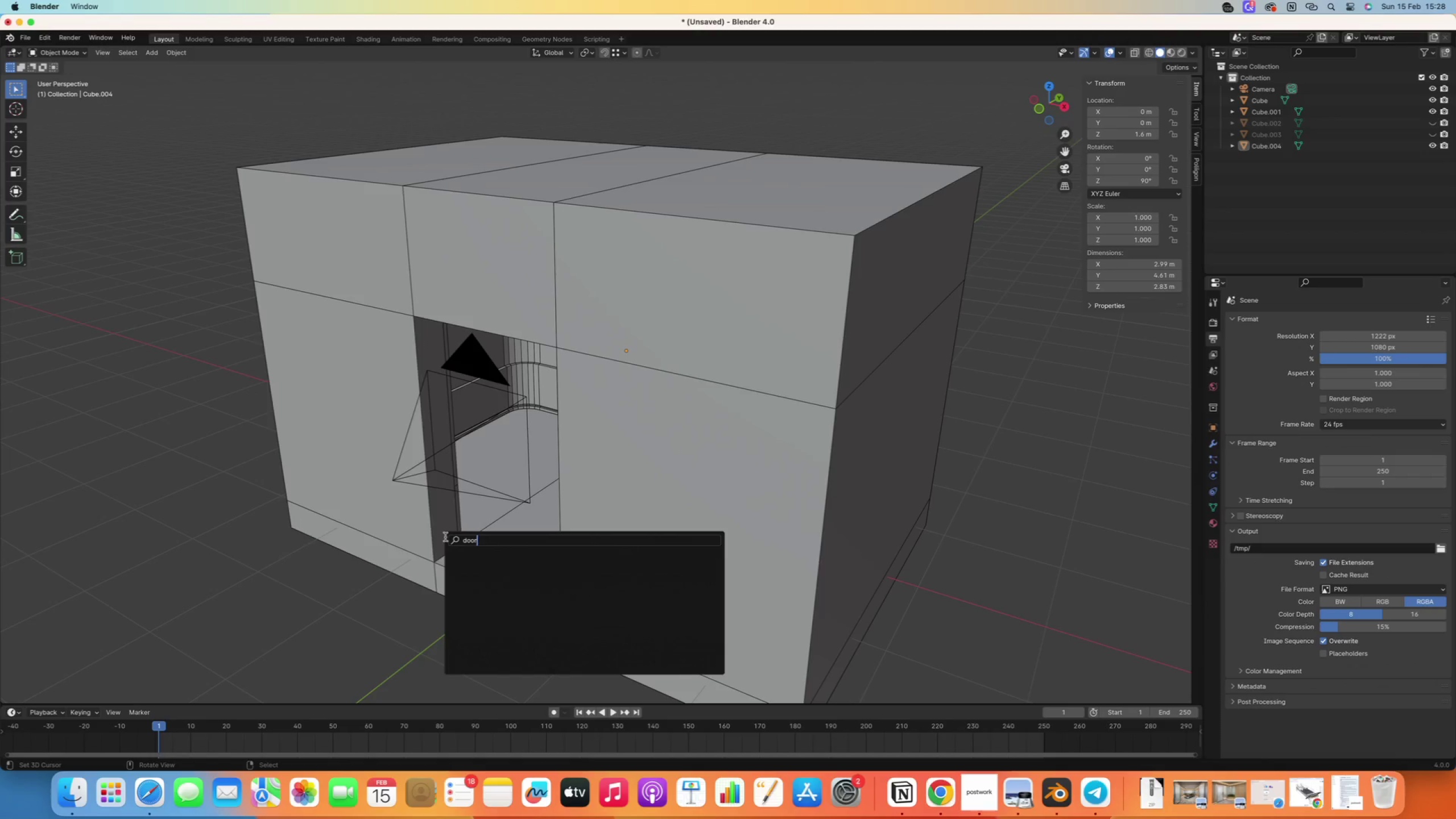 
hold_key(key=Backspace, duration=0.78)
 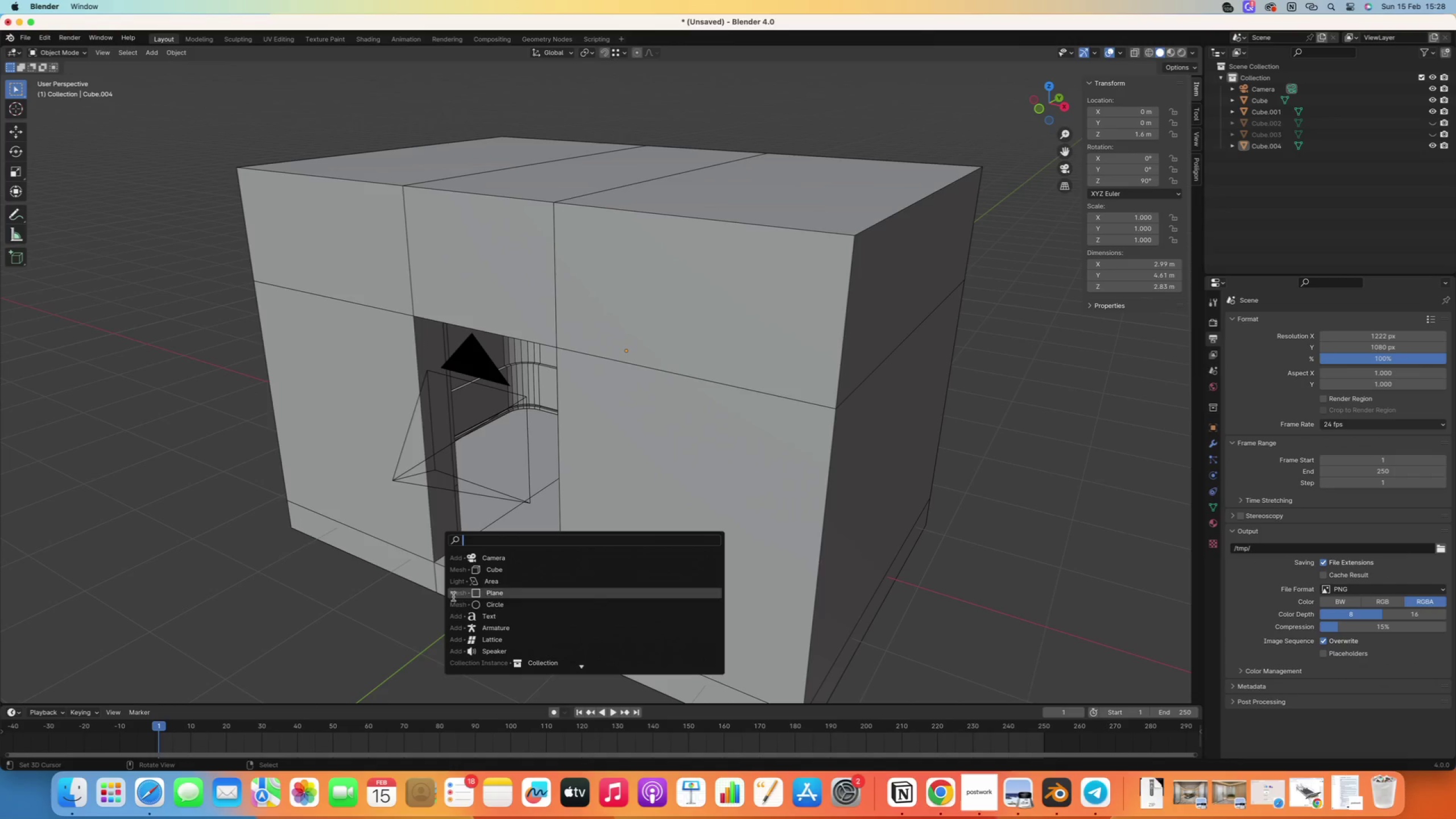 
scroll: coordinate [498, 603], scroll_direction: down, amount: 7.0
 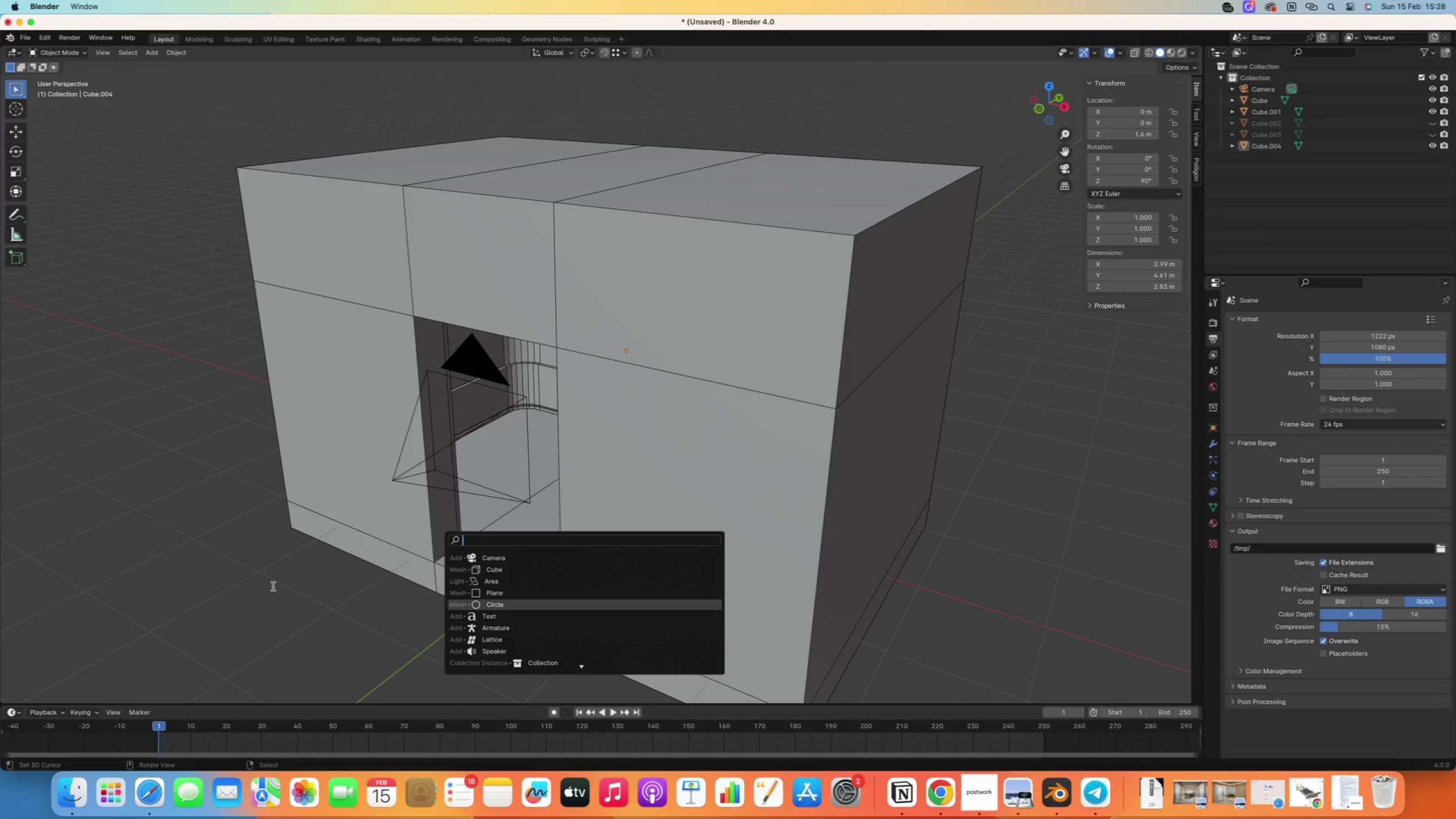 
right_click([231, 619])
 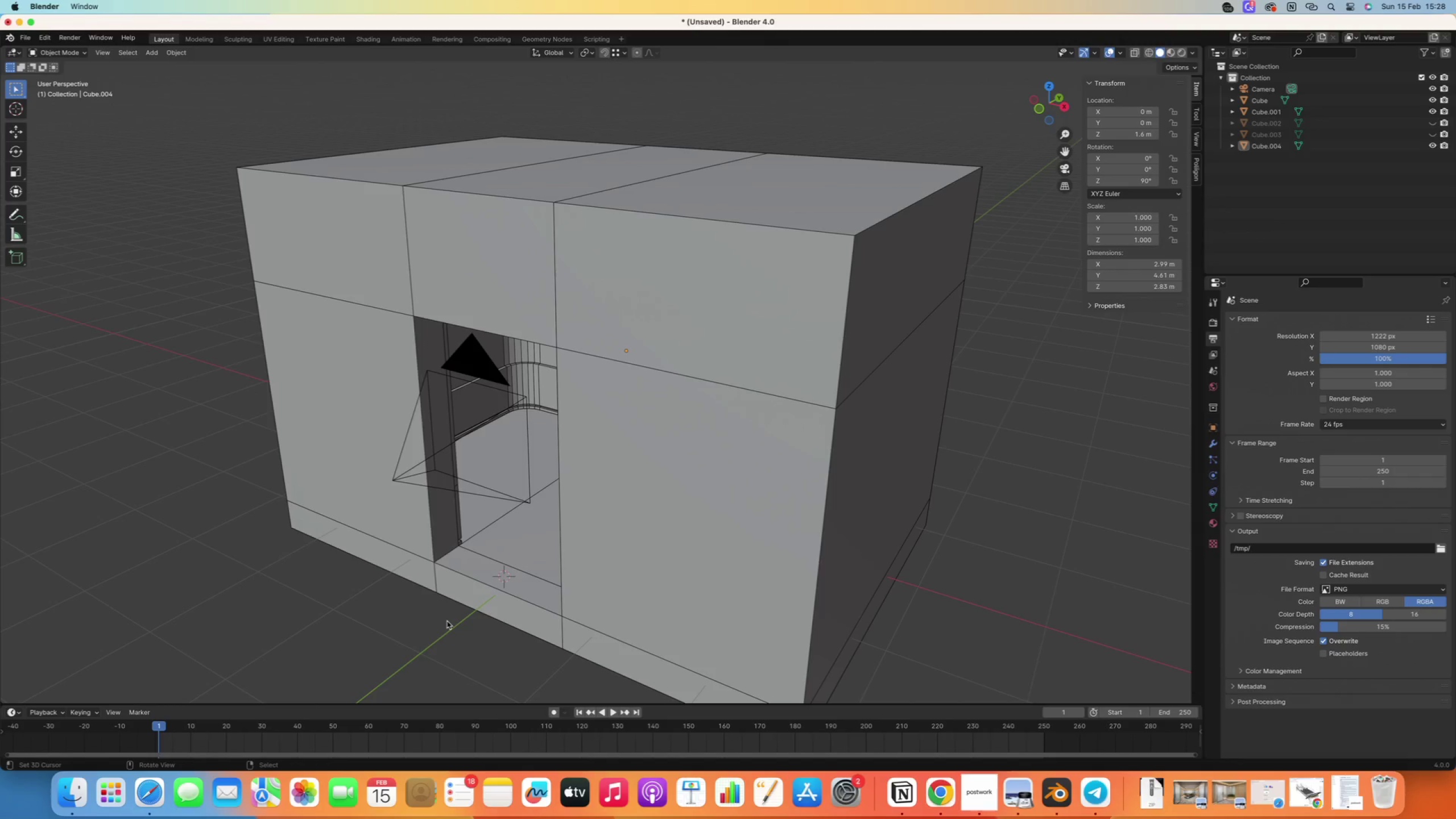 
key(Numpad0)
 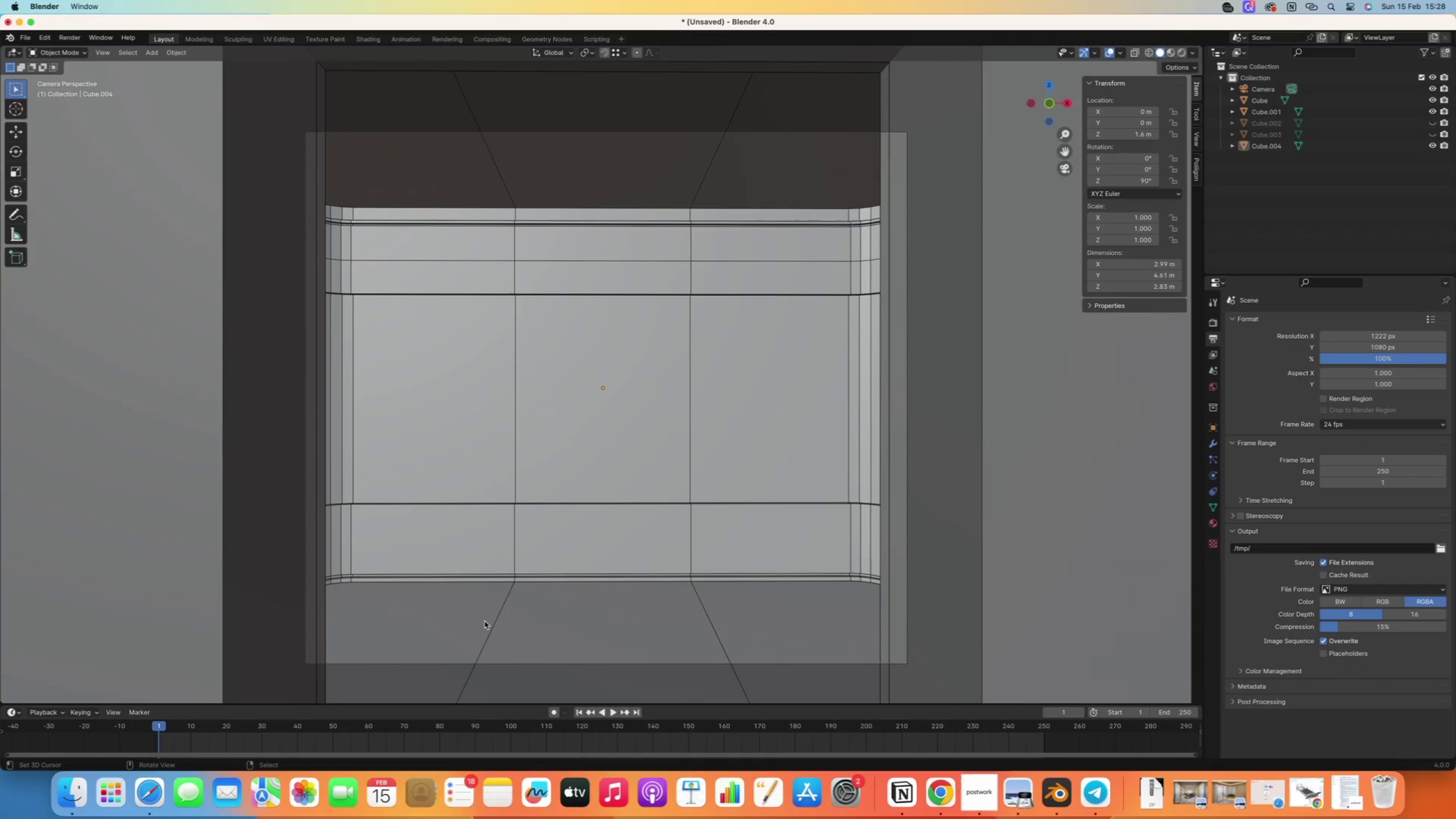 
scroll: coordinate [503, 609], scroll_direction: down, amount: 23.0
 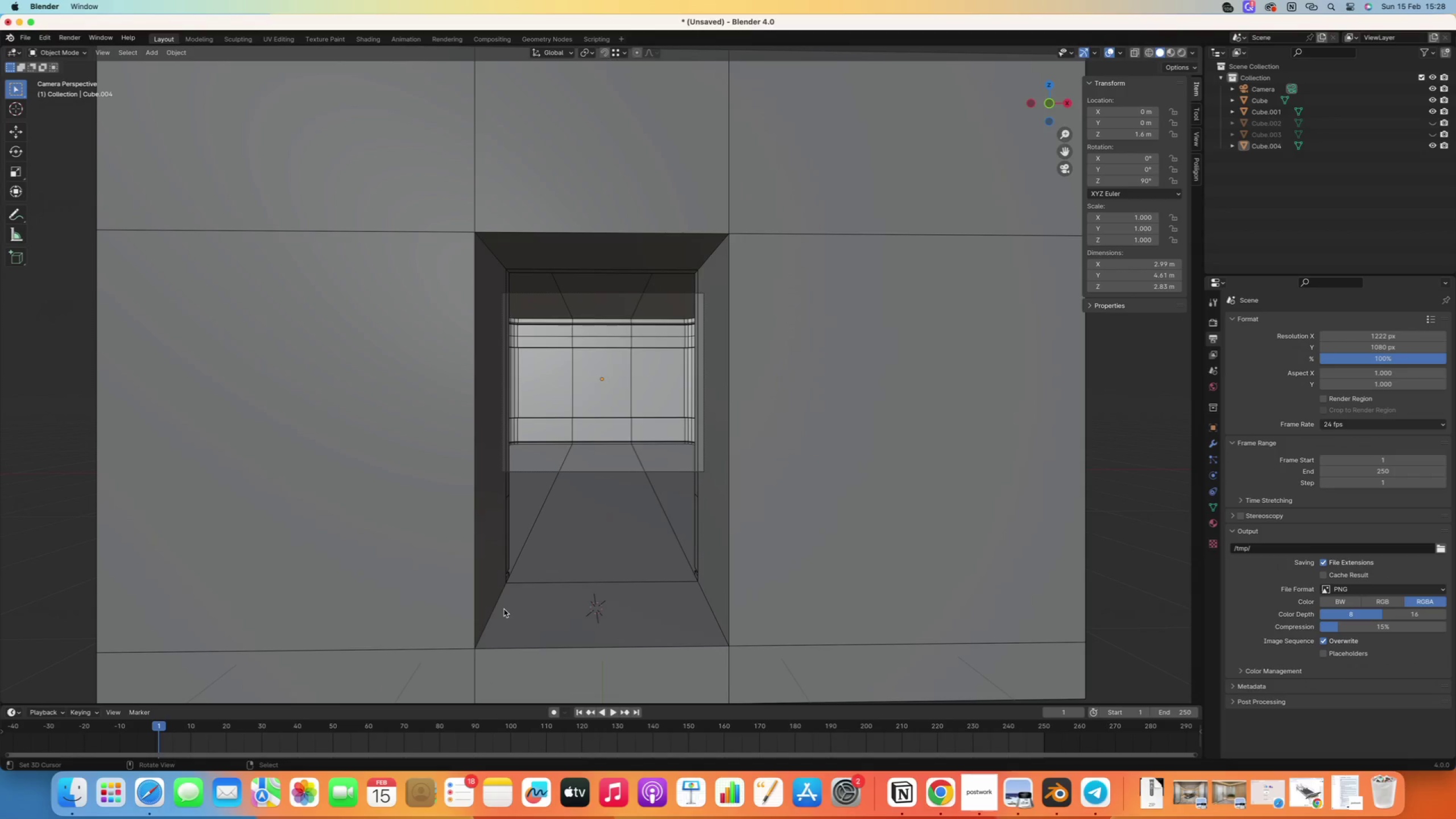 
key(Numpad0)
 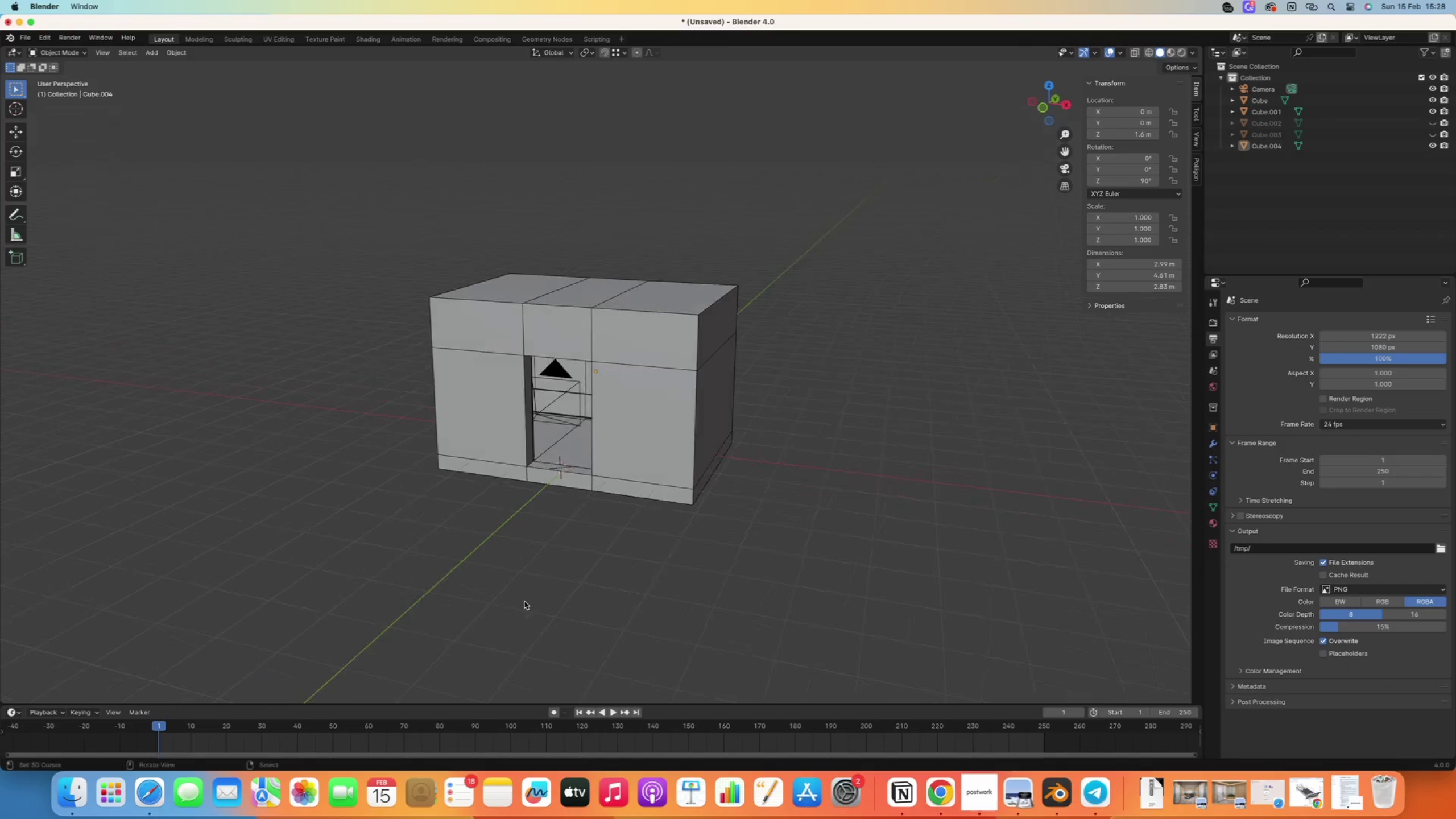 
scroll: coordinate [506, 610], scroll_direction: down, amount: 13.0
 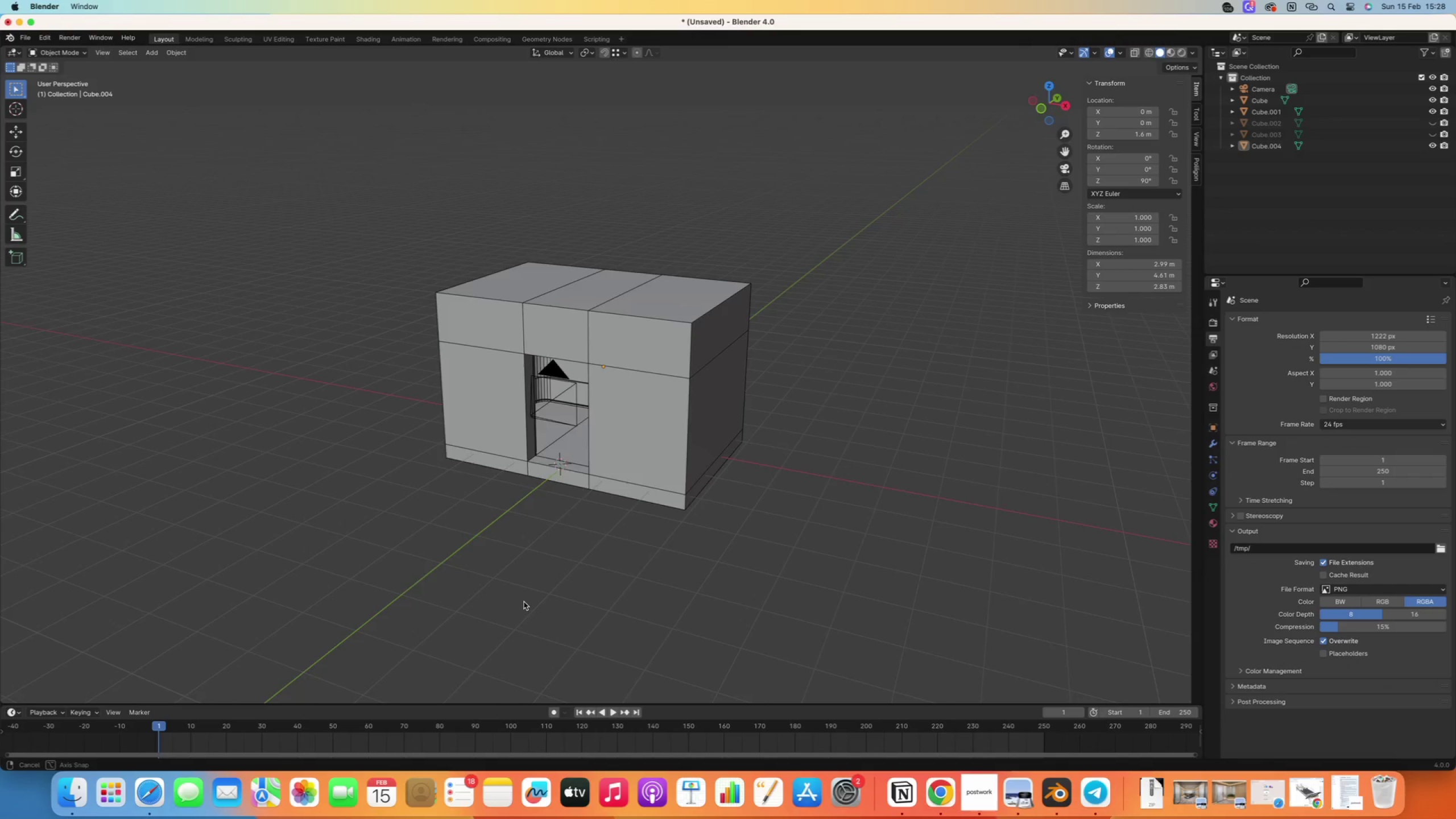 
key(Numpad1)
 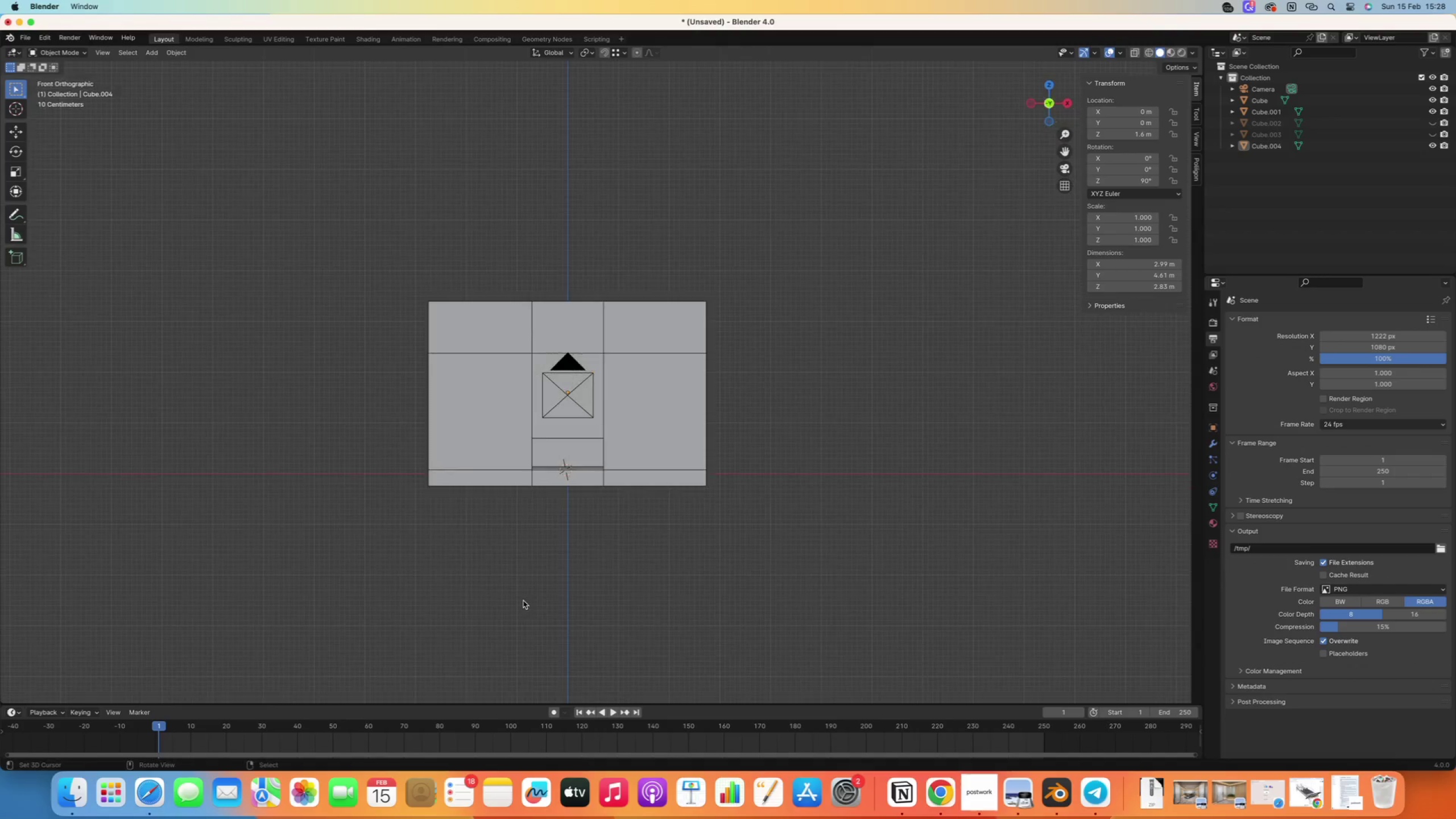 
scroll: coordinate [537, 472], scroll_direction: up, amount: 17.0
 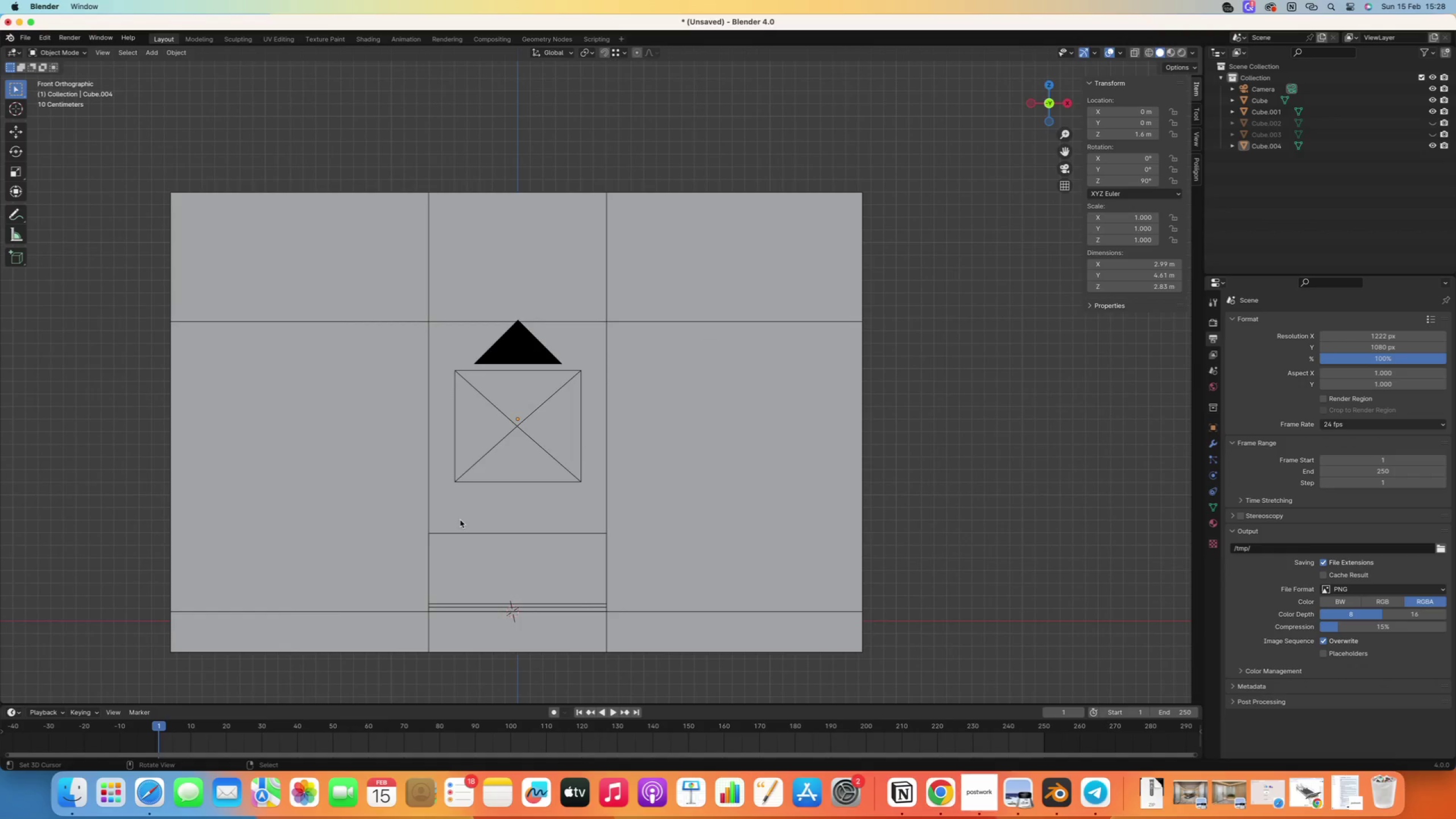 
left_click([515, 502])
 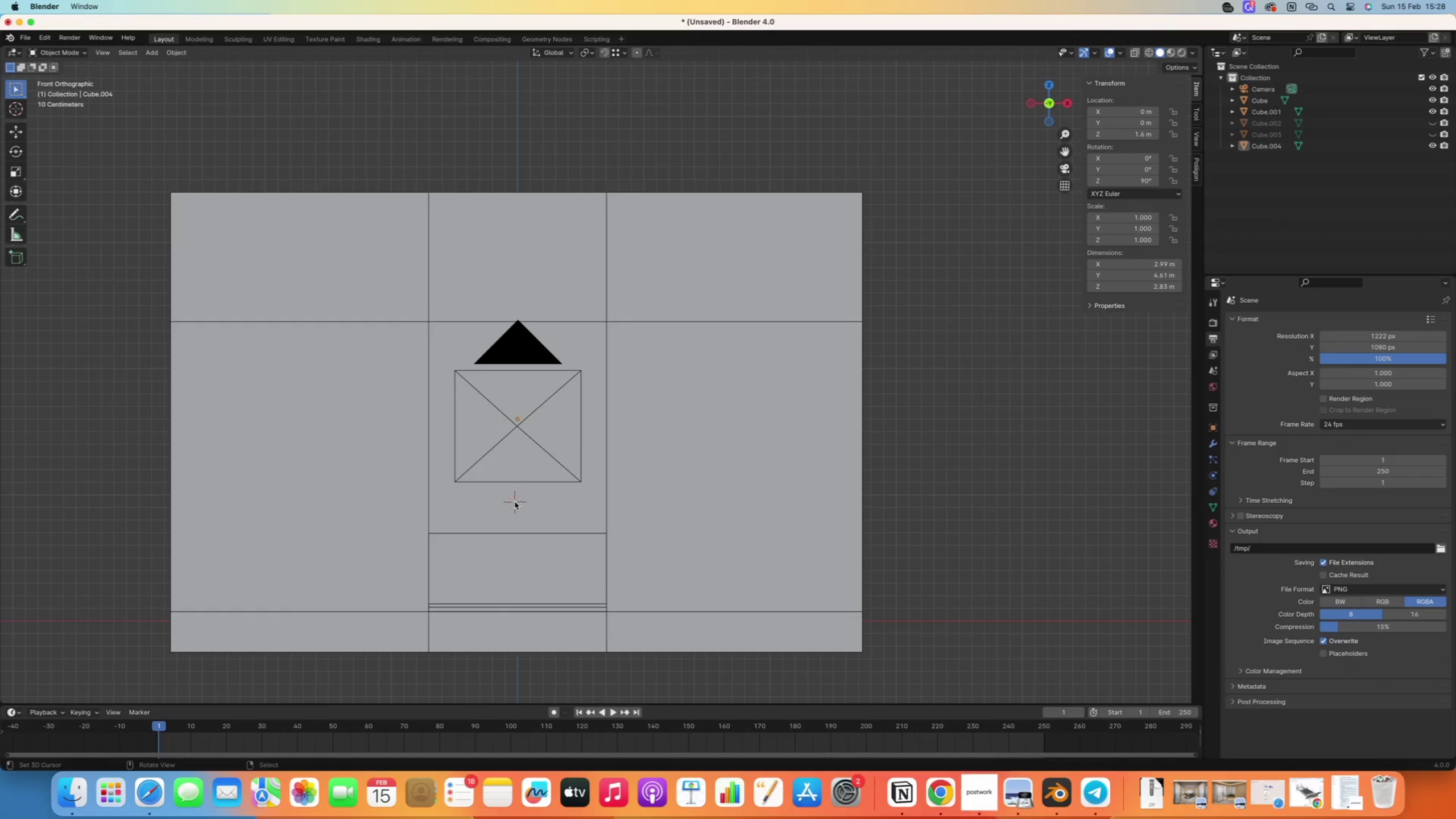 
key(Shift+ShiftLeft)
 